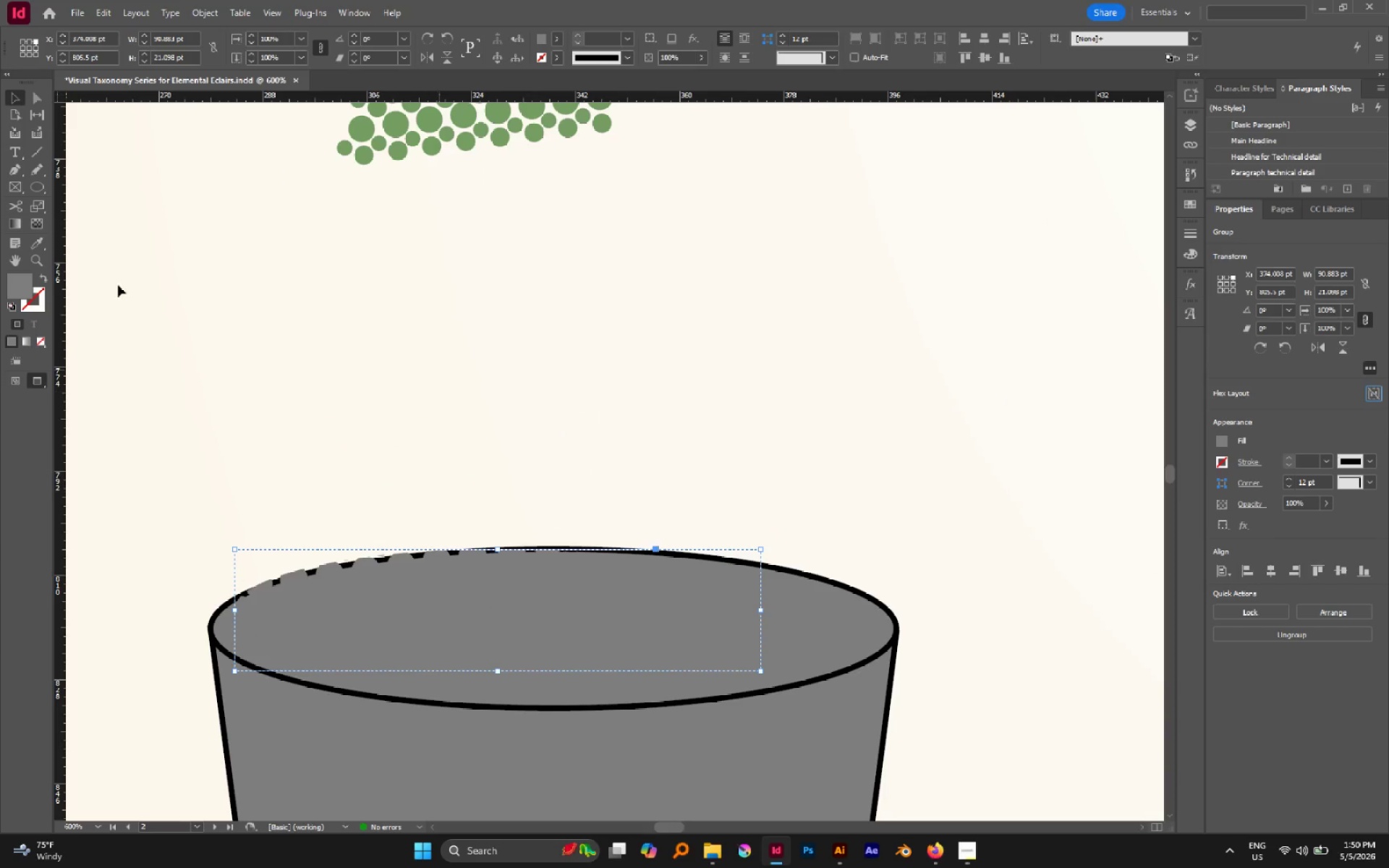 
left_click([34, 238])
 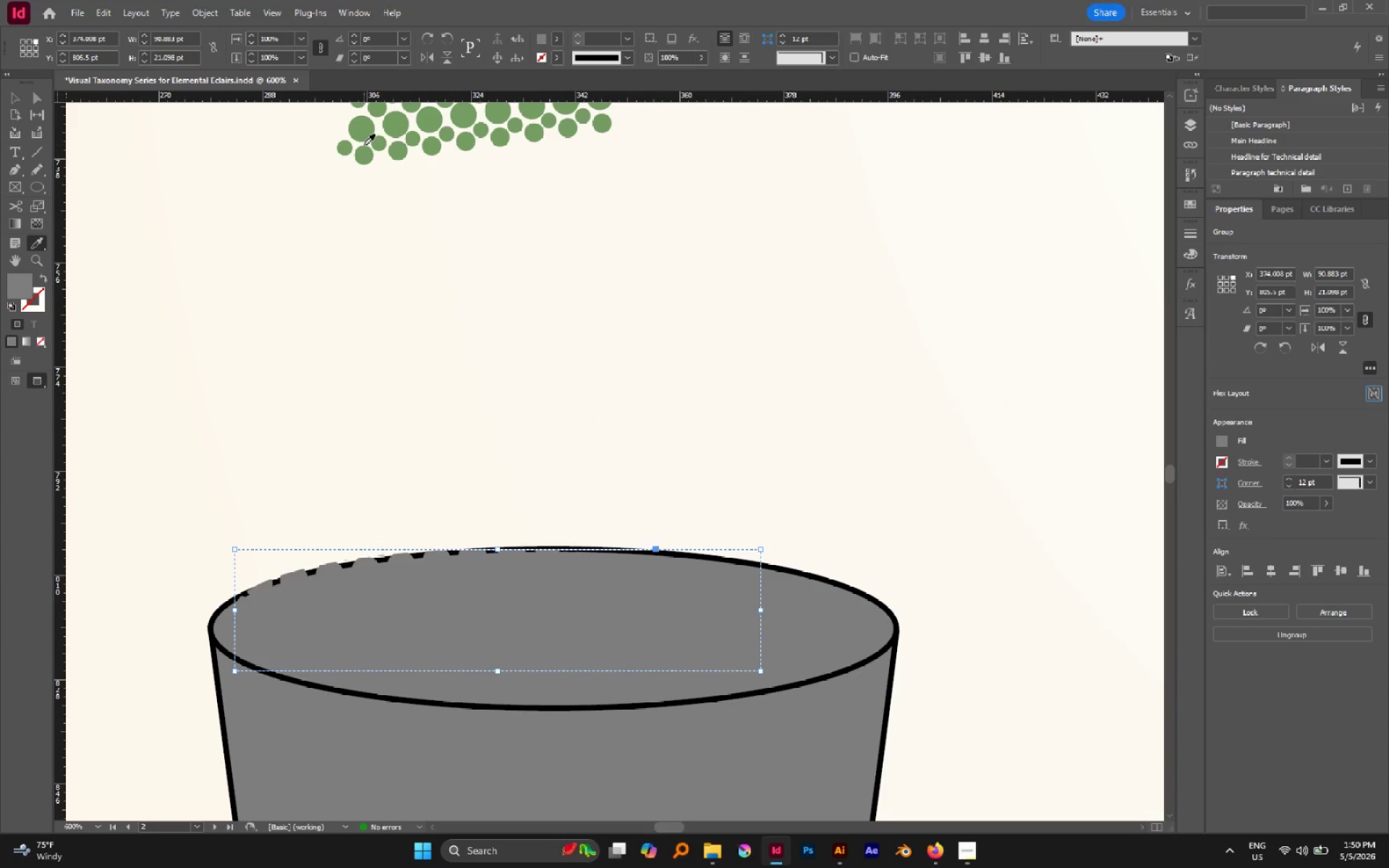 
left_click([370, 127])
 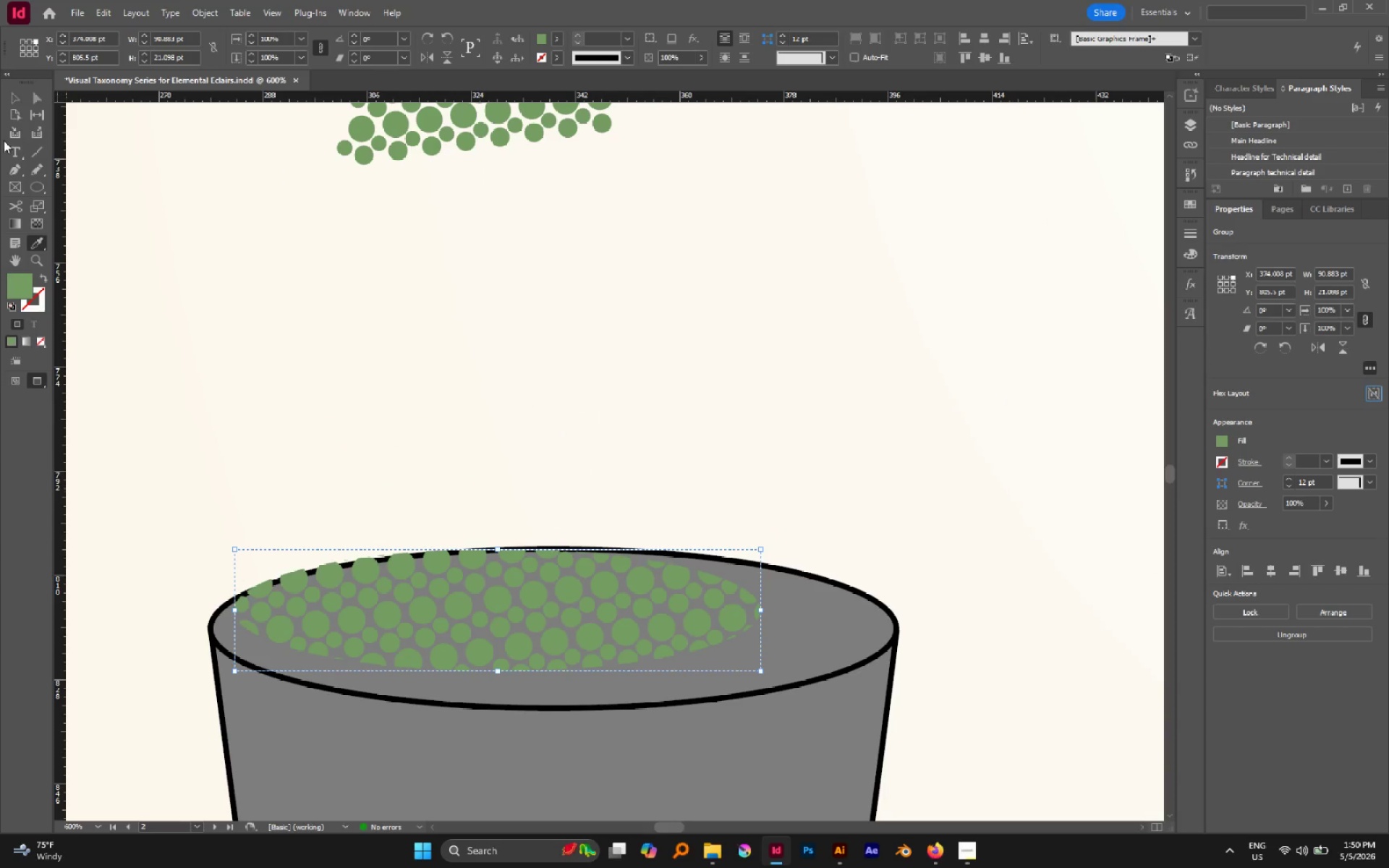 
left_click([21, 99])
 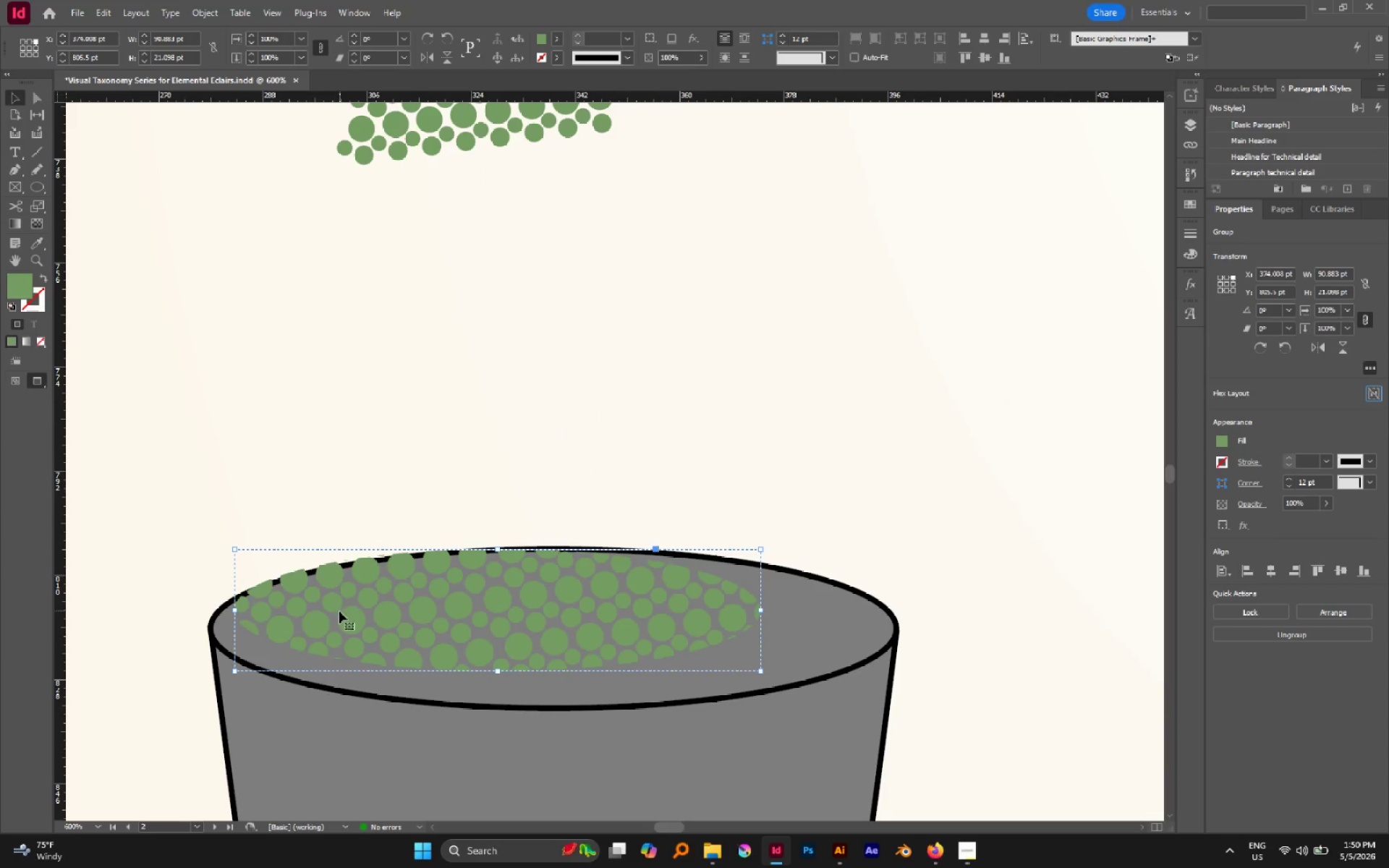 
left_click_drag(start_coordinate=[335, 609], to_coordinate=[331, 620])
 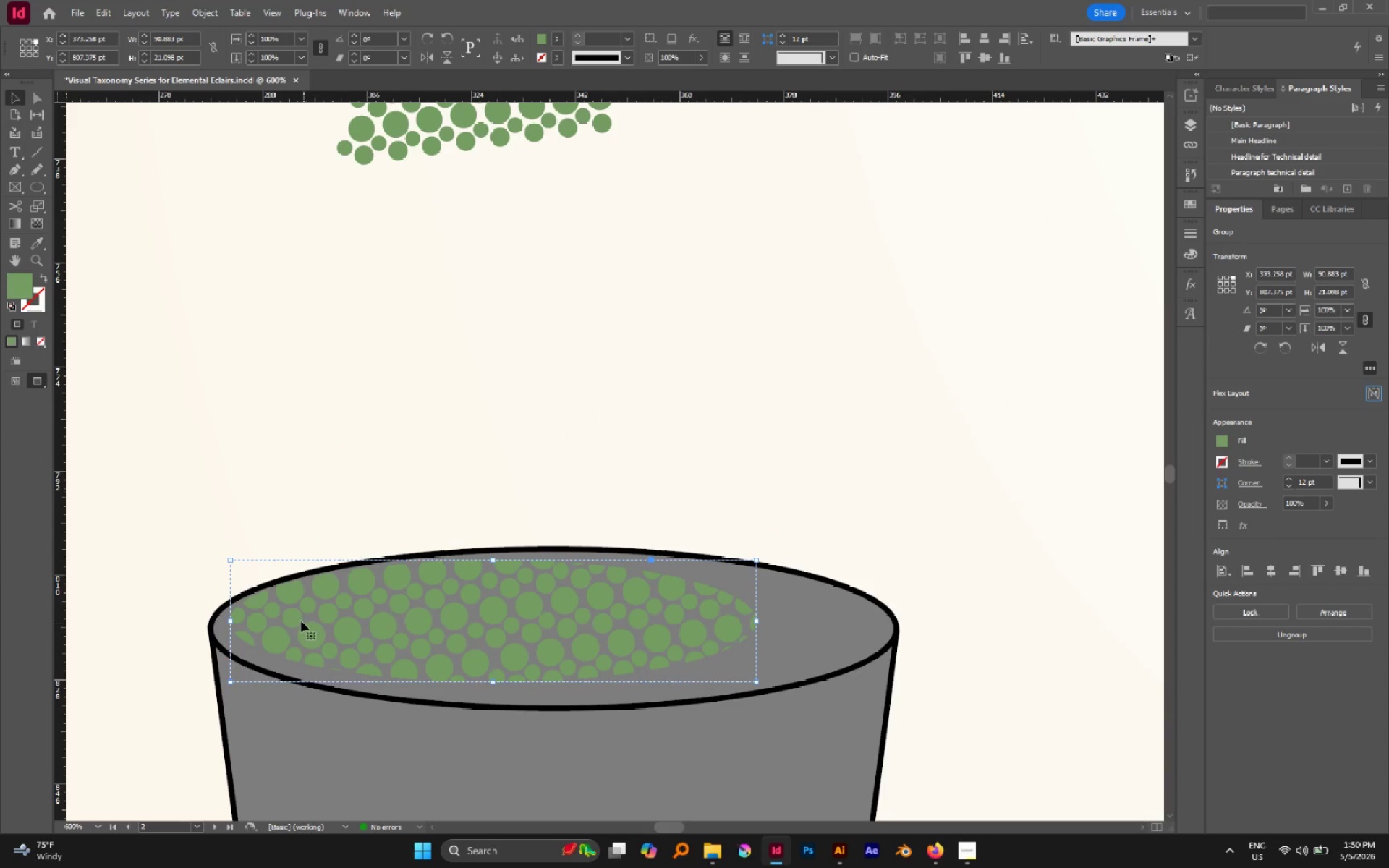 
left_click_drag(start_coordinate=[290, 621], to_coordinate=[276, 626])
 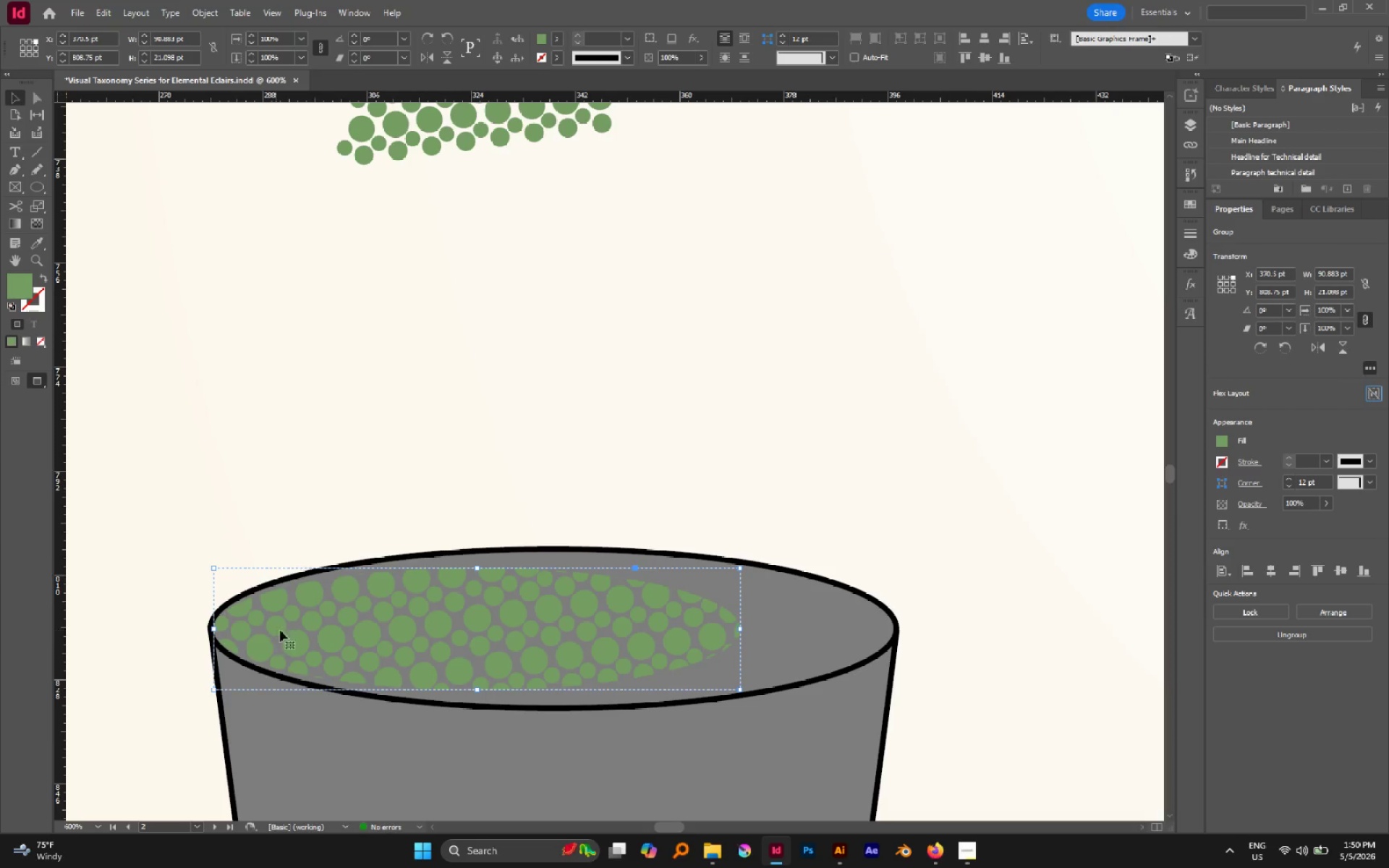 
hold_key(key=ShiftLeft, duration=3.67)
left_click_drag(start_coordinate=[739, 629], to_coordinate=[843, 631])
 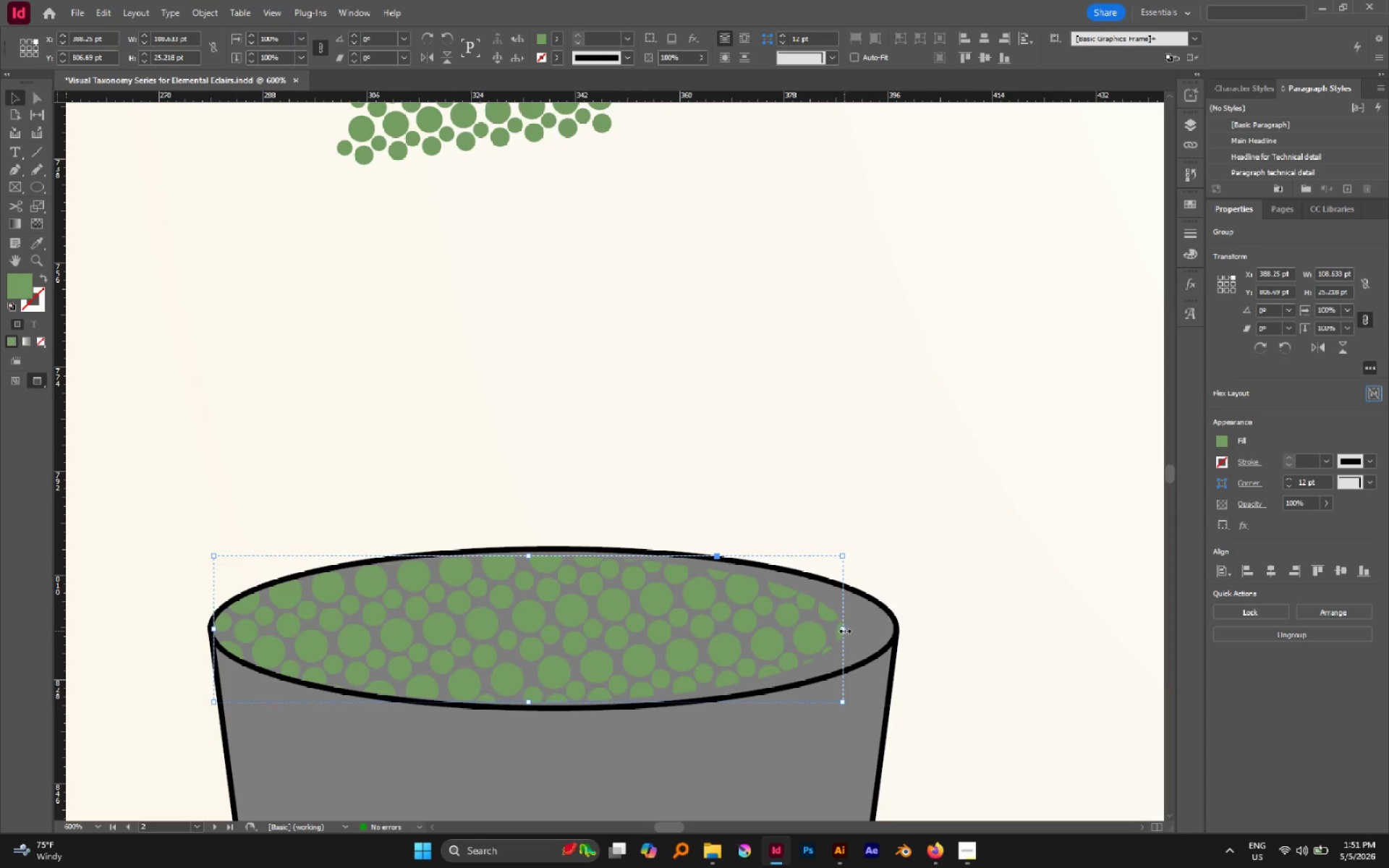 
left_click_drag(start_coordinate=[847, 631], to_coordinate=[863, 631])
 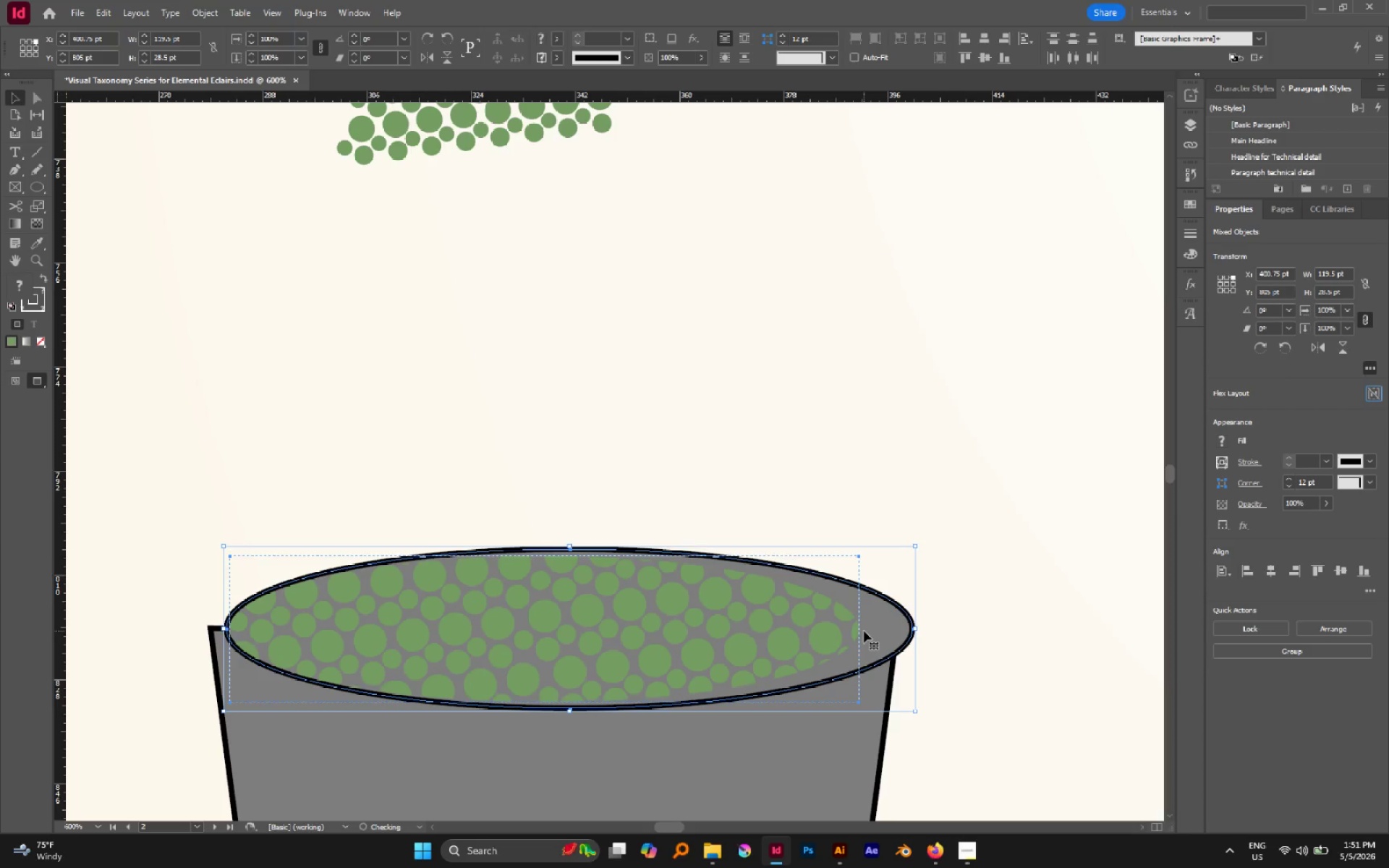 
key(Control+Z)
 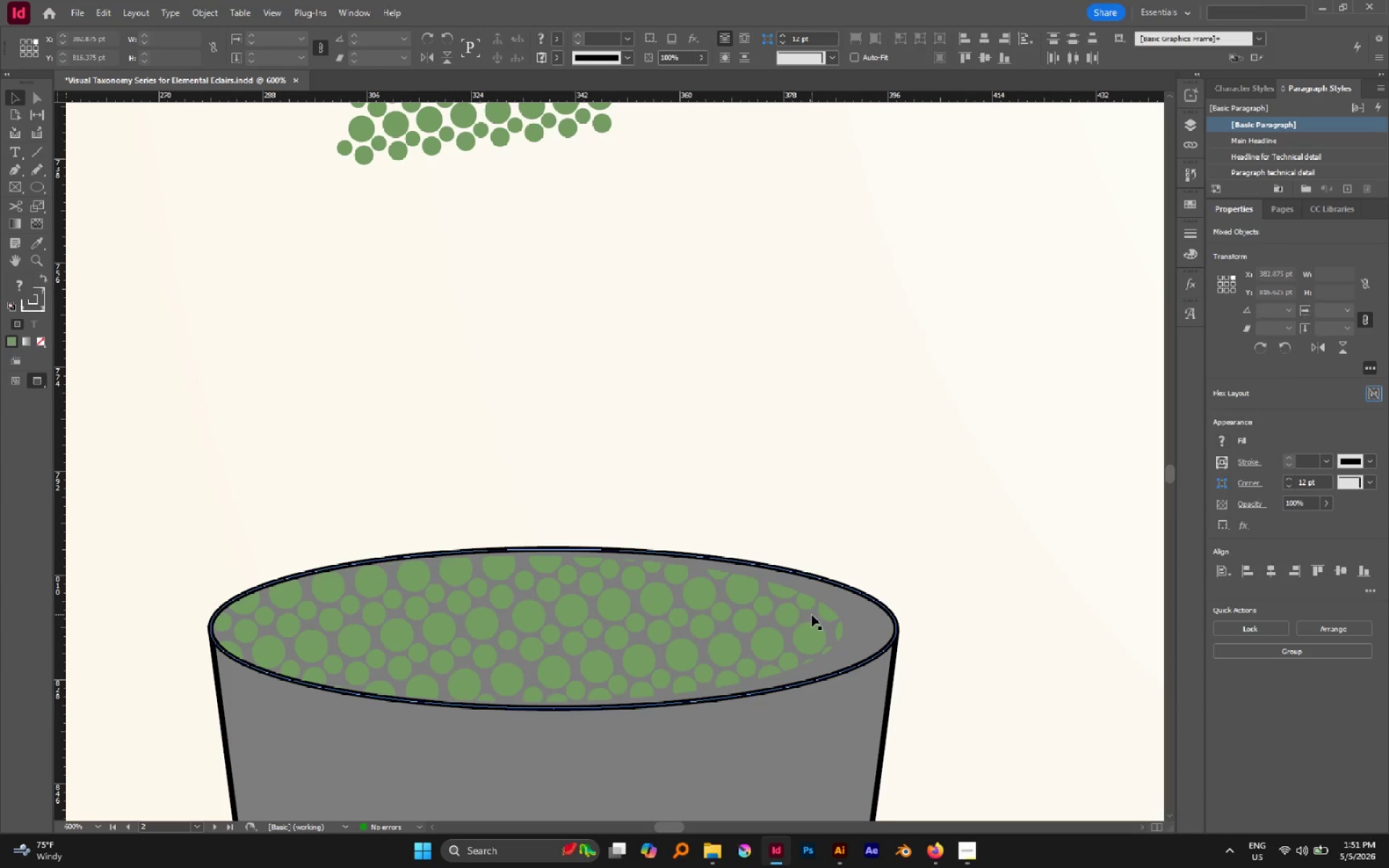 
left_click([788, 613])
 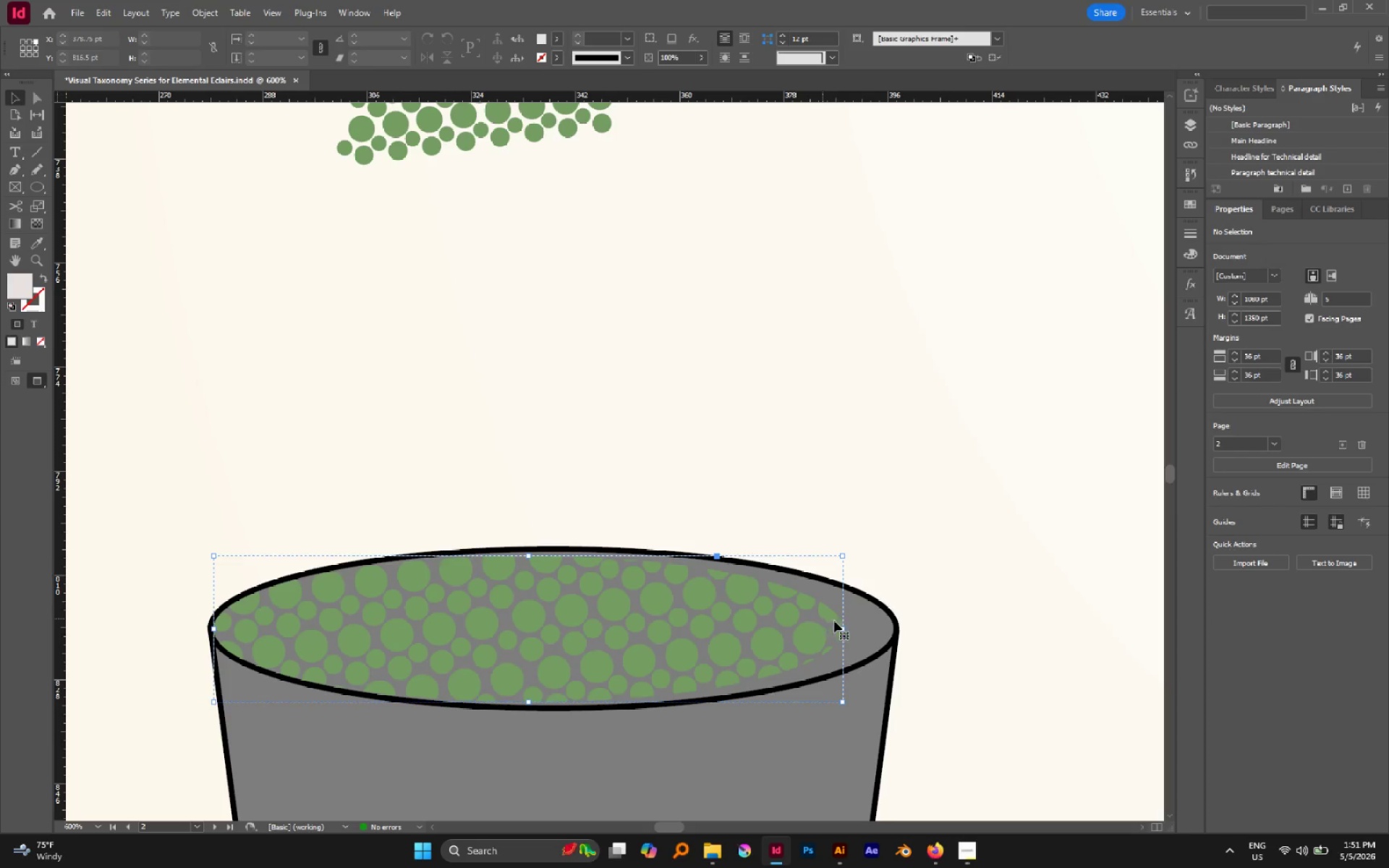 
hold_key(key=ControlLeft, duration=2.78)
hold_key(key=ShiftLeft, duration=2.58)
left_click_drag(start_coordinate=[844, 630], to_coordinate=[900, 631])
 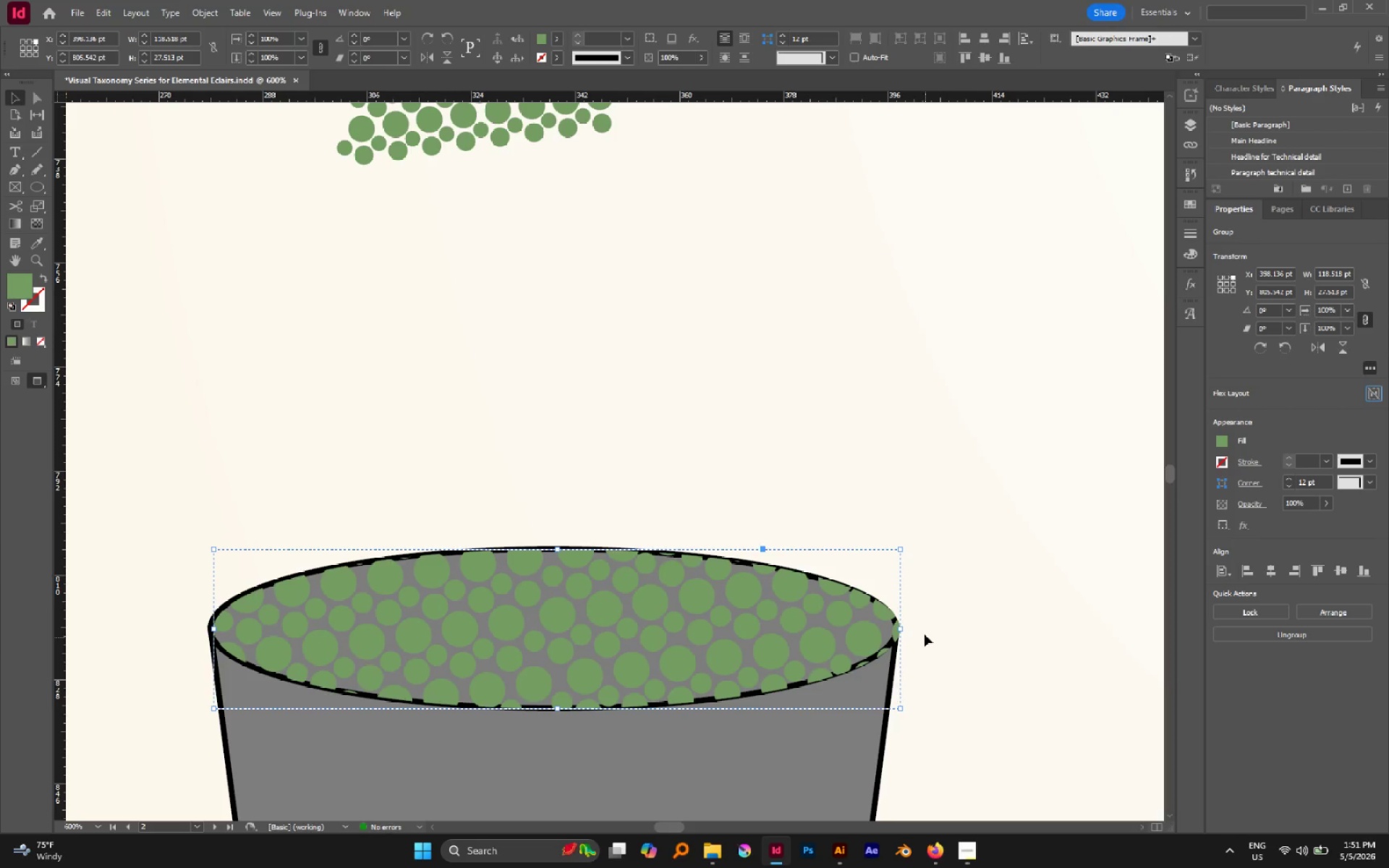 
hold_key(key=ControlLeft, duration=2.73)
hold_key(key=ShiftLeft, duration=2.55)
left_click_drag(start_coordinate=[900, 631], to_coordinate=[894, 629])
 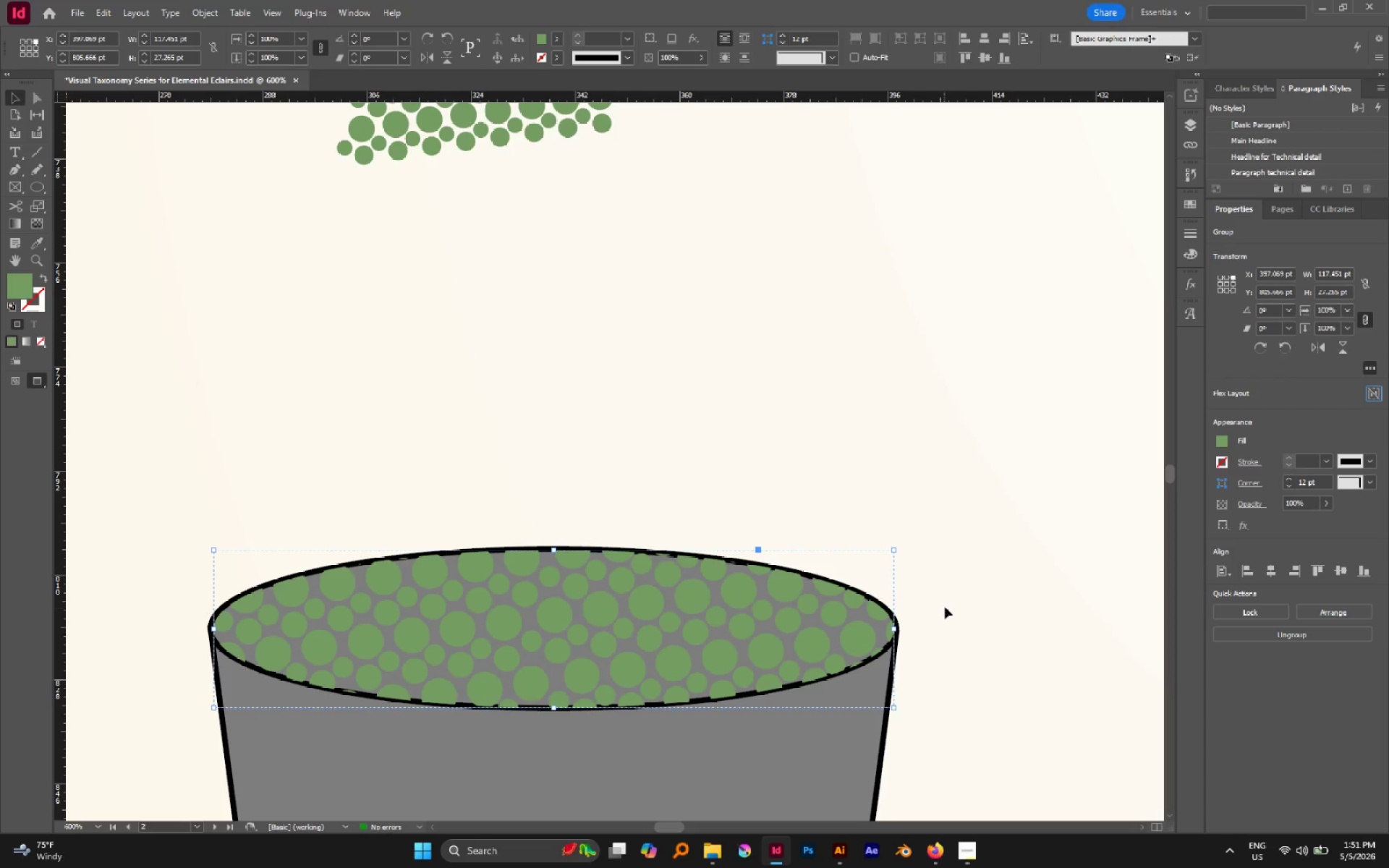 
left_click([945, 607])
 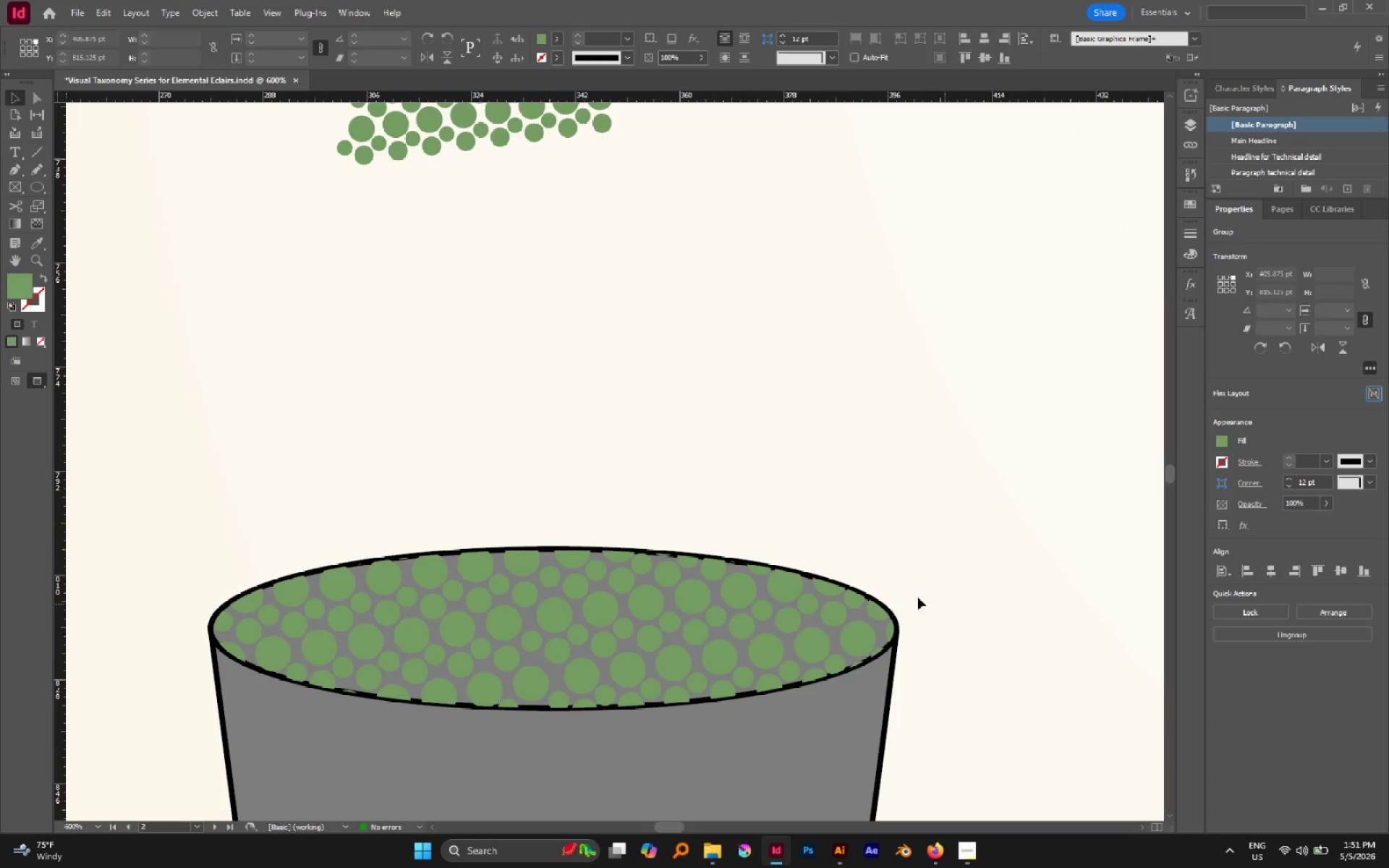 
hold_key(key=AltLeft, duration=0.41)
scroll: coordinate [907, 594], scroll_direction: down, amount: 3.0
 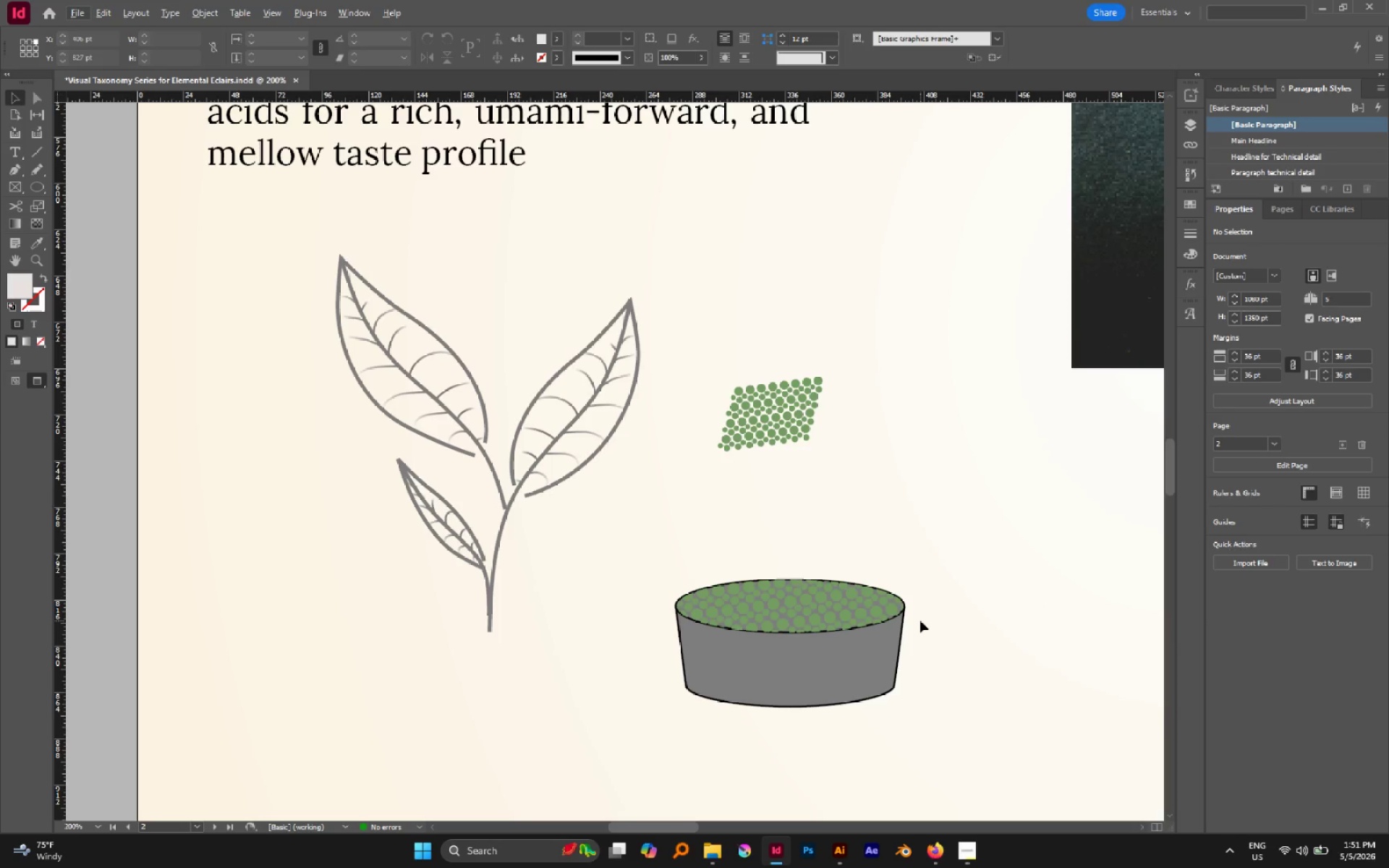 
wait(10.08)
 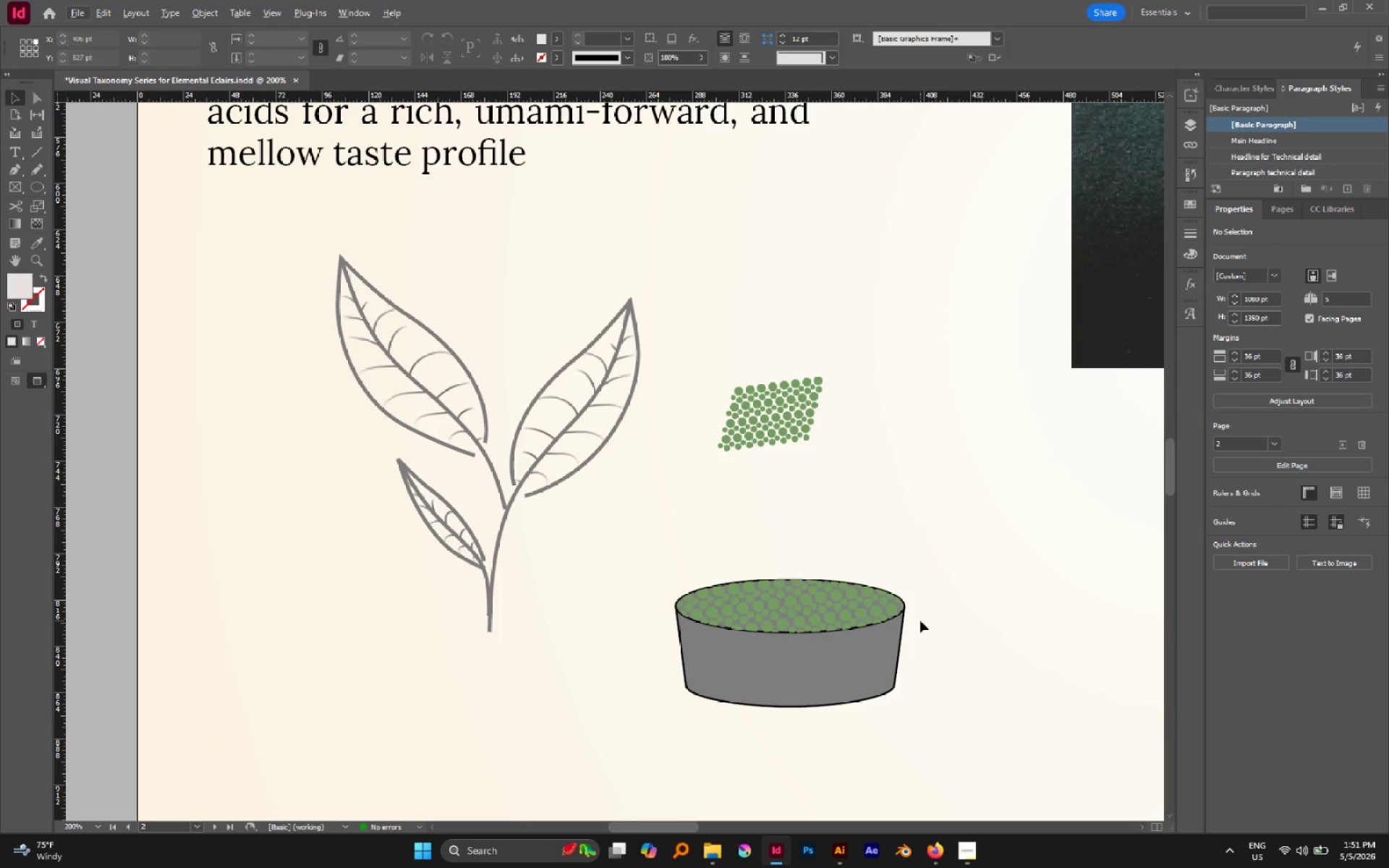 
hold_key(key=AltLeft, duration=0.59)
scroll: coordinate [841, 569], scroll_direction: up, amount: 5.0
 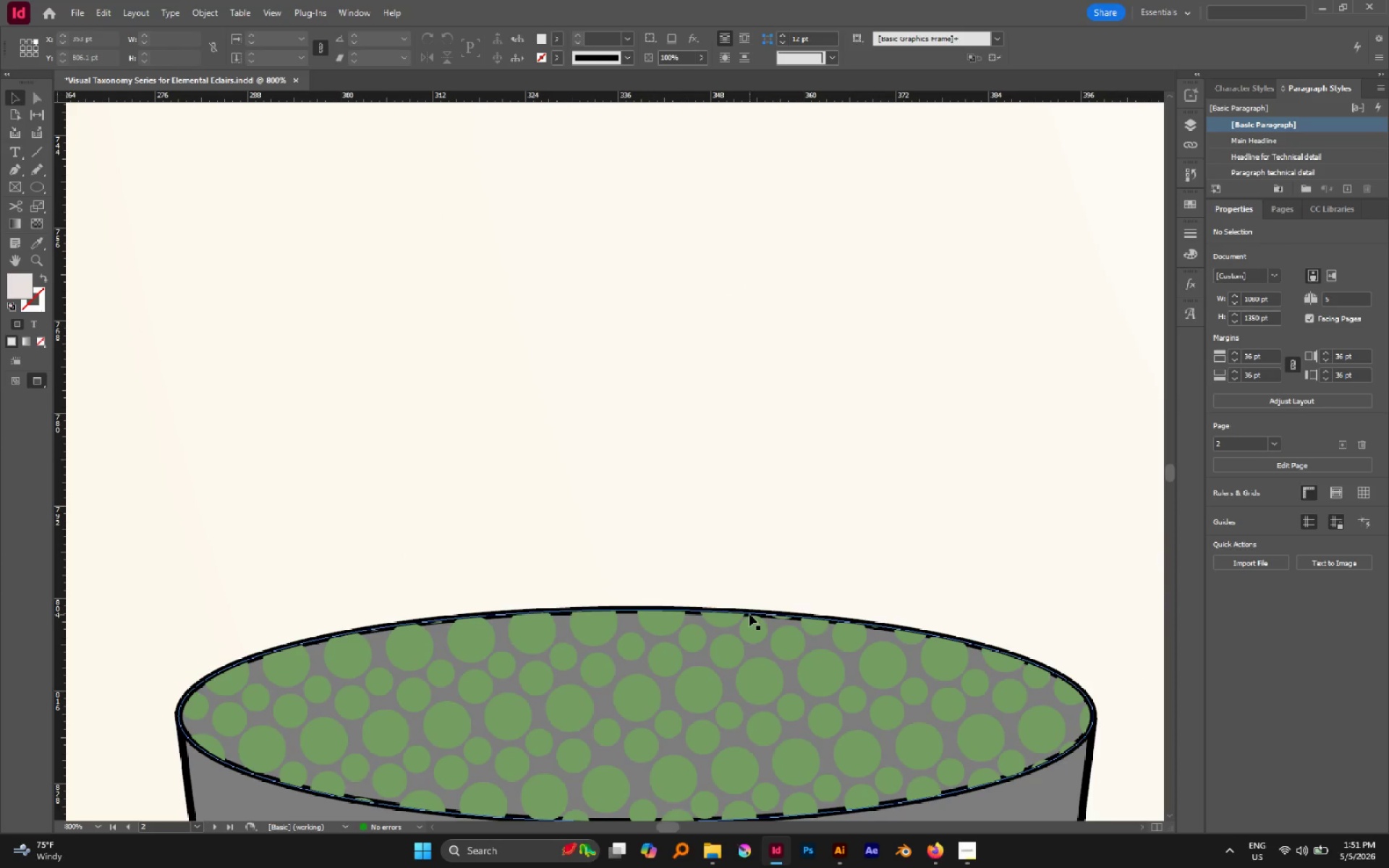 
left_click([749, 614])
 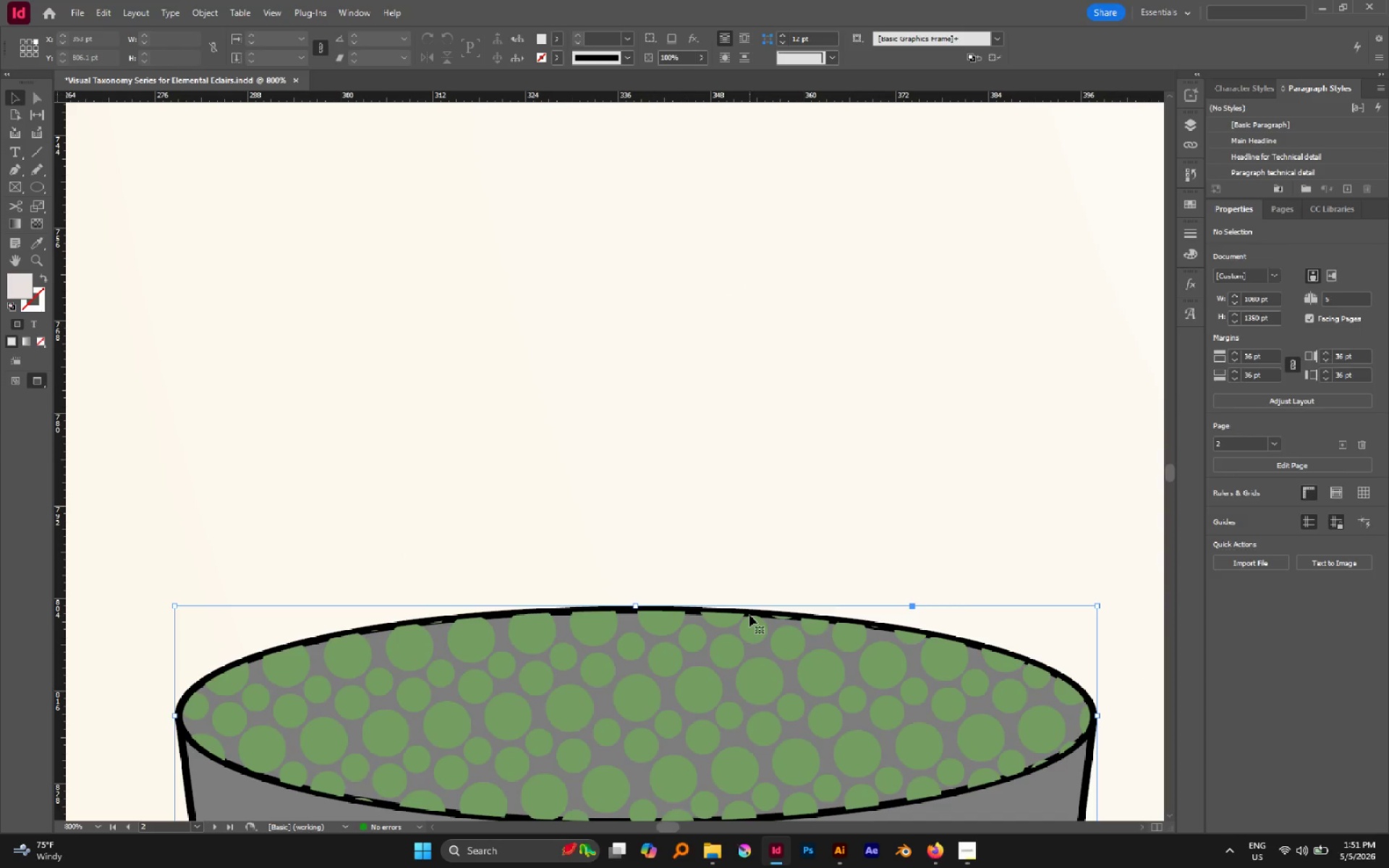 
key(Shift+X)
 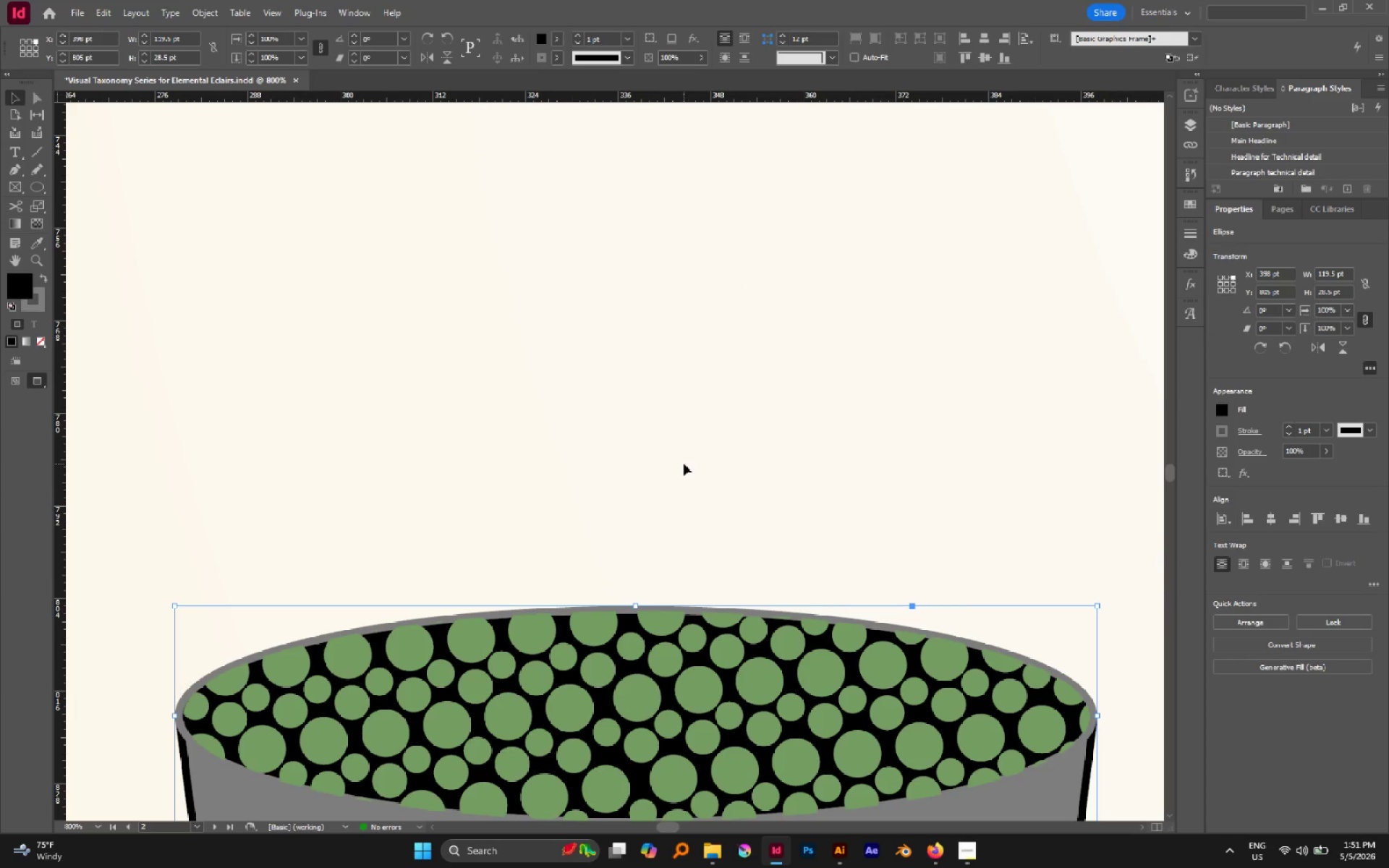 
key(Control+Z)
 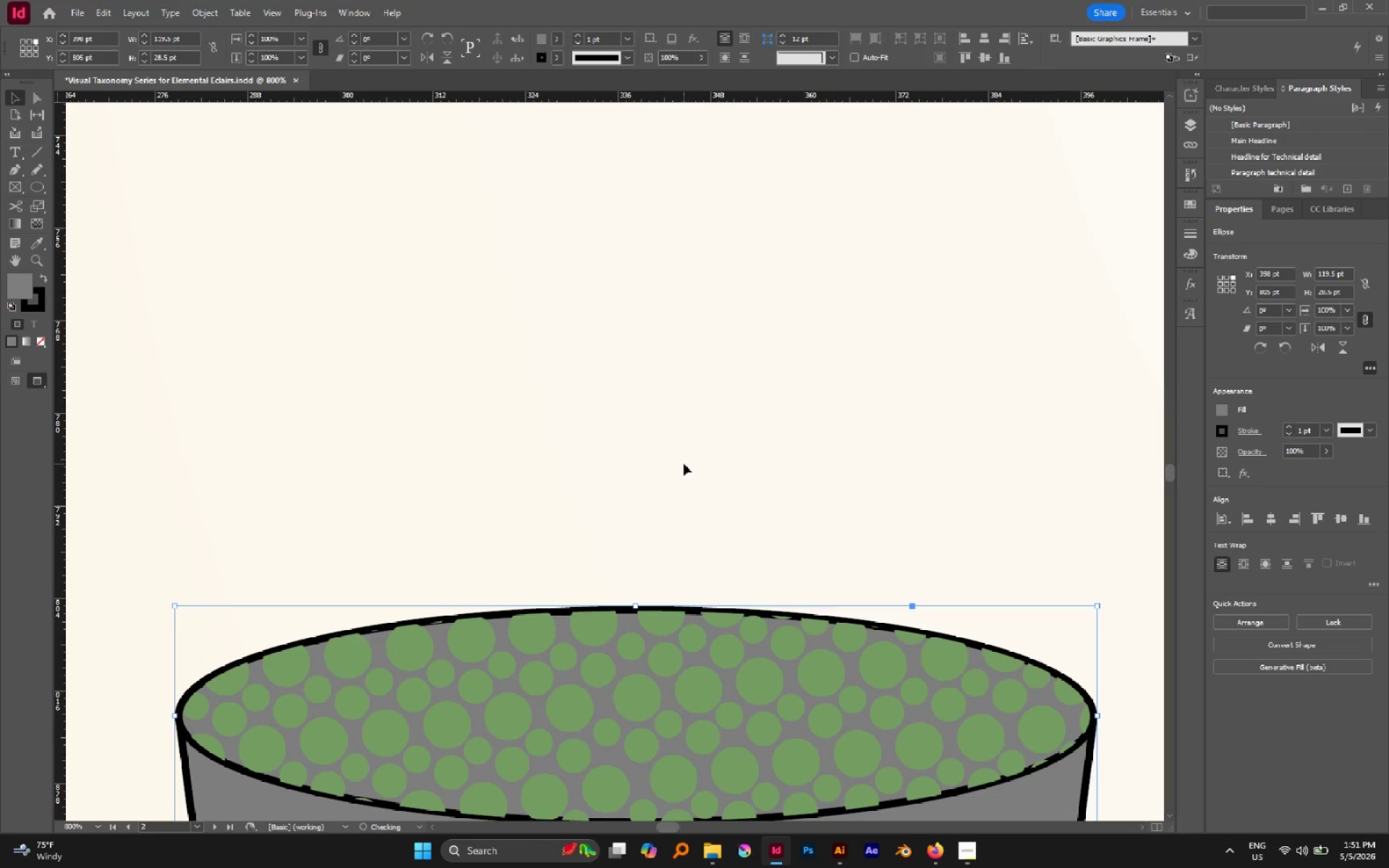 
left_click([684, 464])
 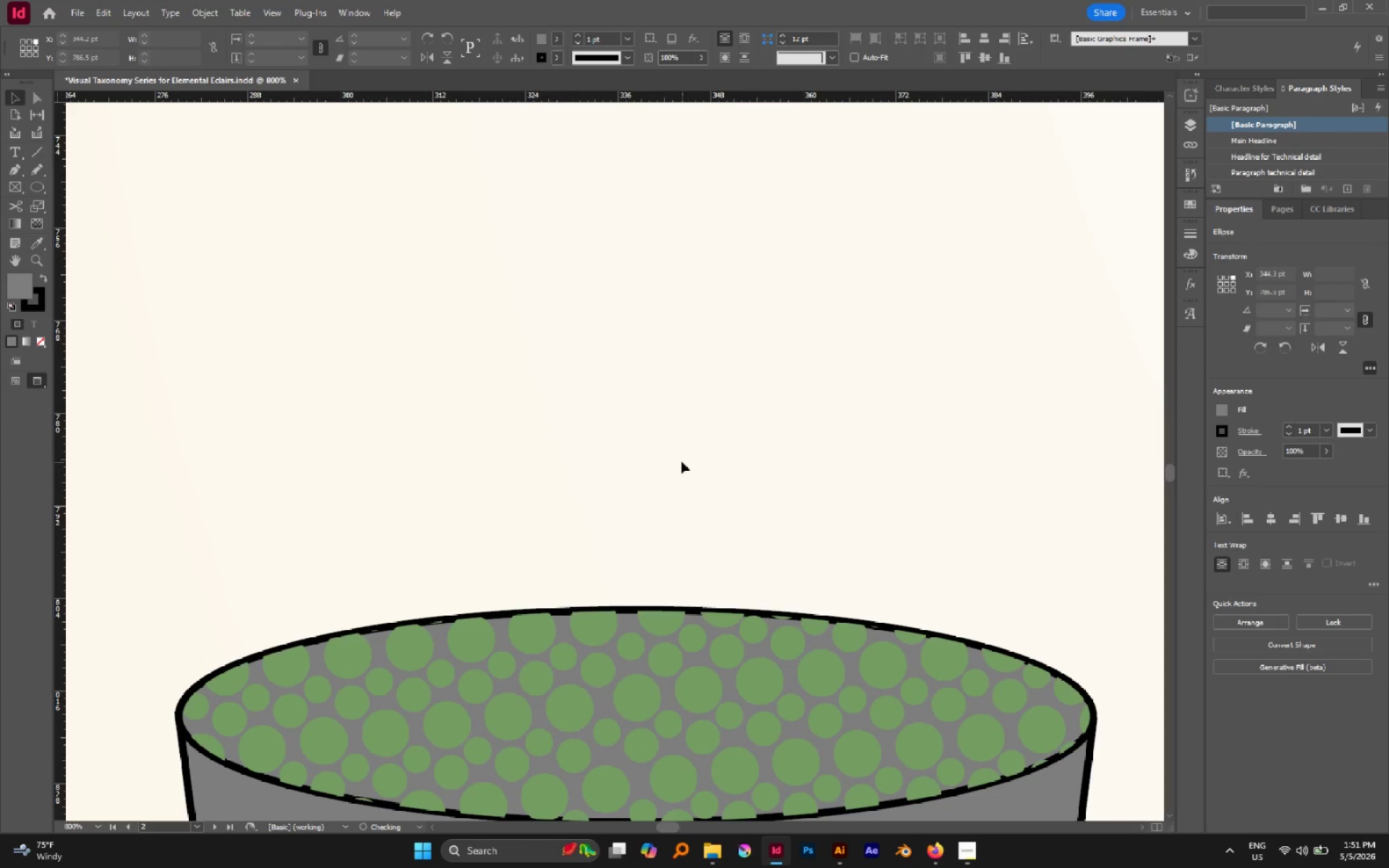 
hold_key(key=AltLeft, duration=0.52)
scroll: coordinate [681, 461], scroll_direction: down, amount: 3.0
 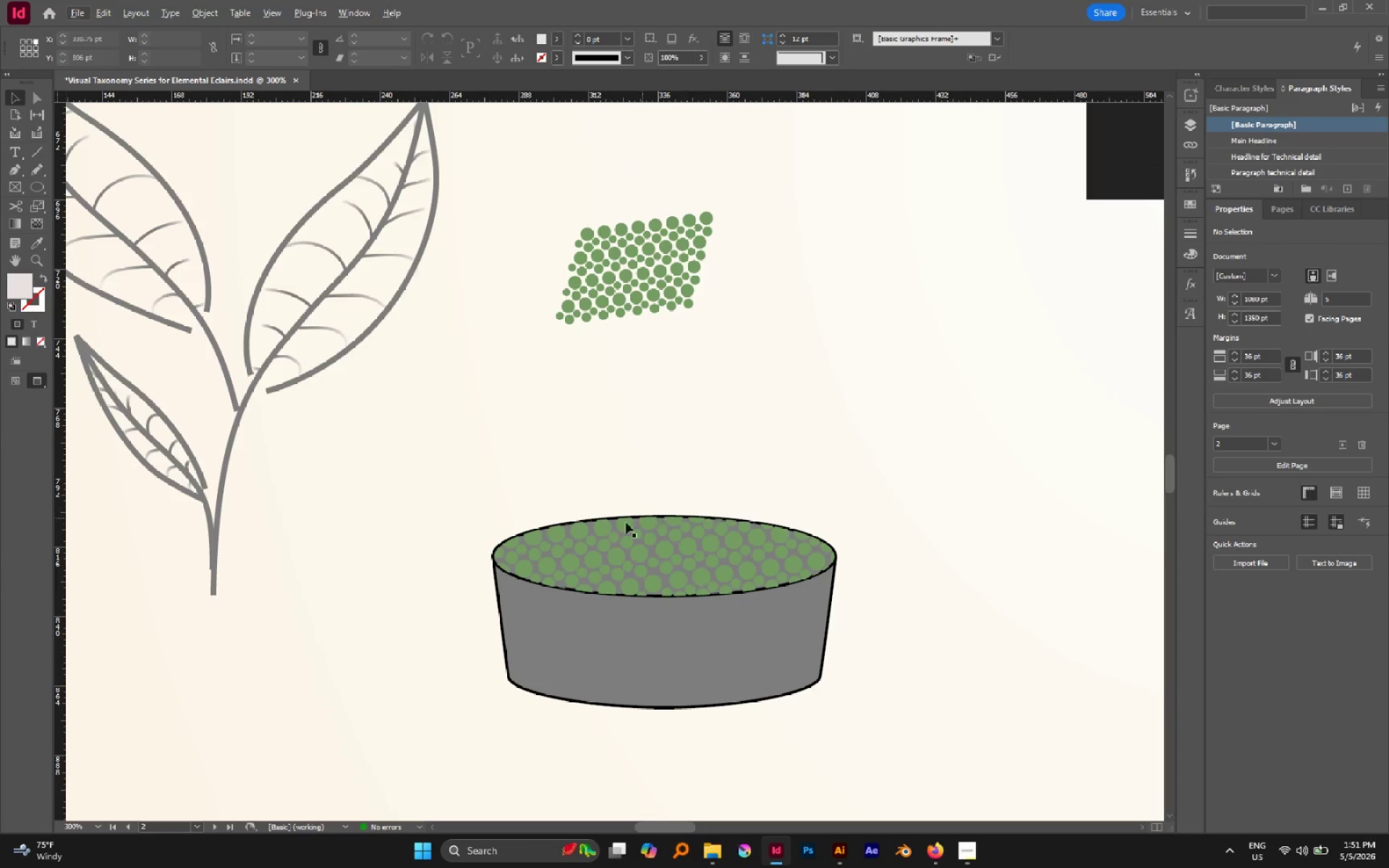 
hold_key(key=AltLeft, duration=0.86)
scroll: coordinate [598, 535], scroll_direction: up, amount: 3.0
 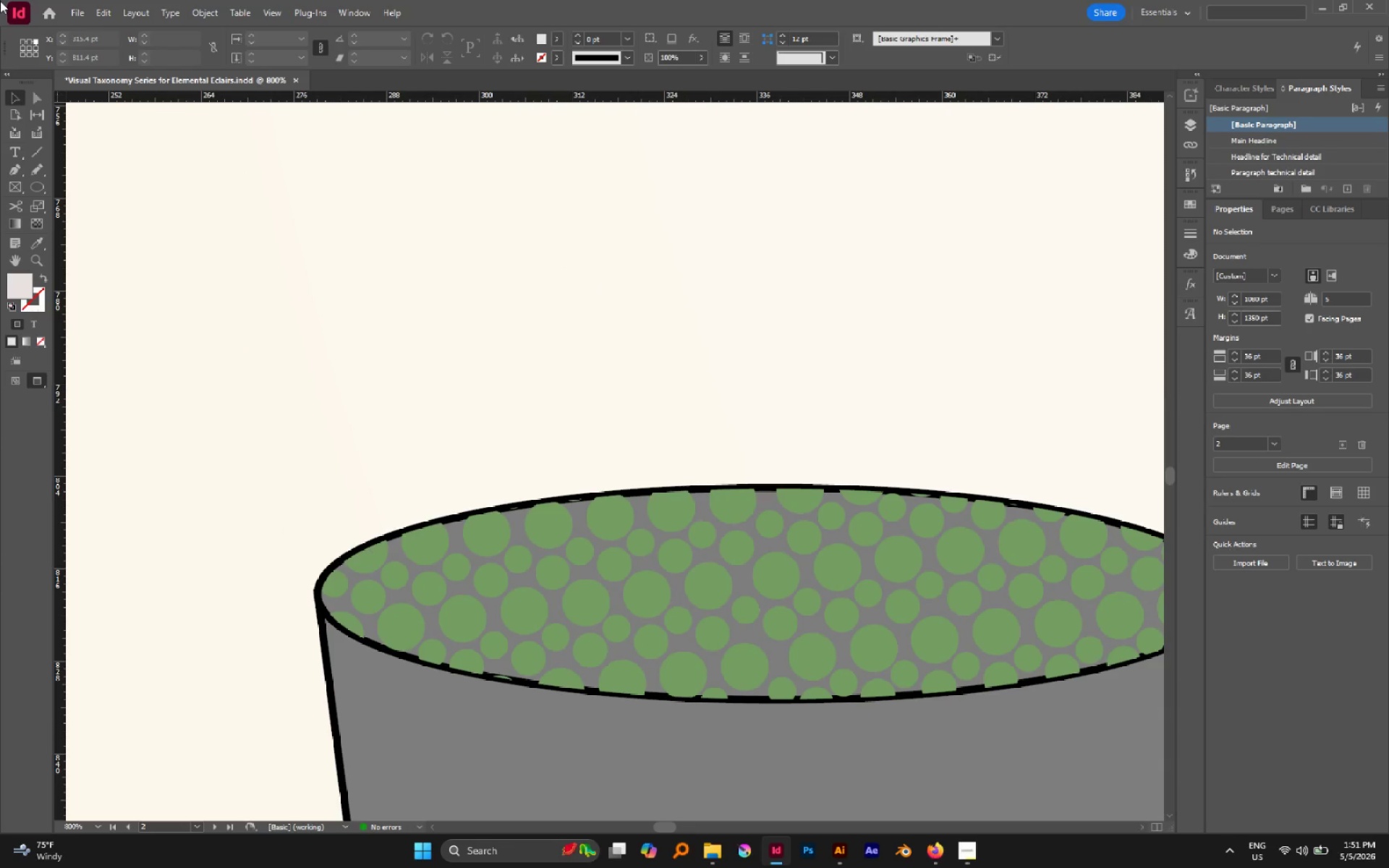 
left_click([38, 164])
 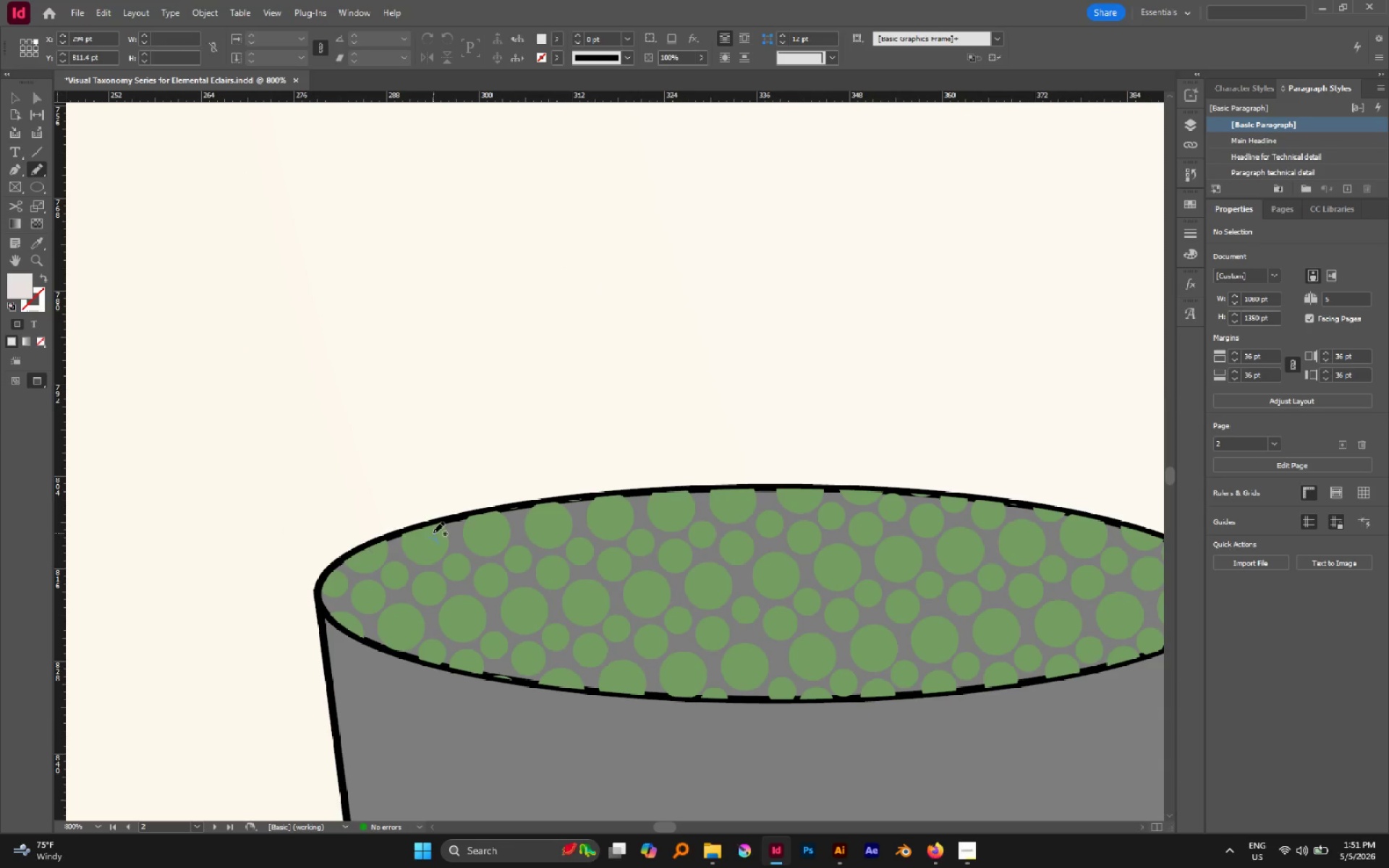 
key(Control+ControlLeft)
 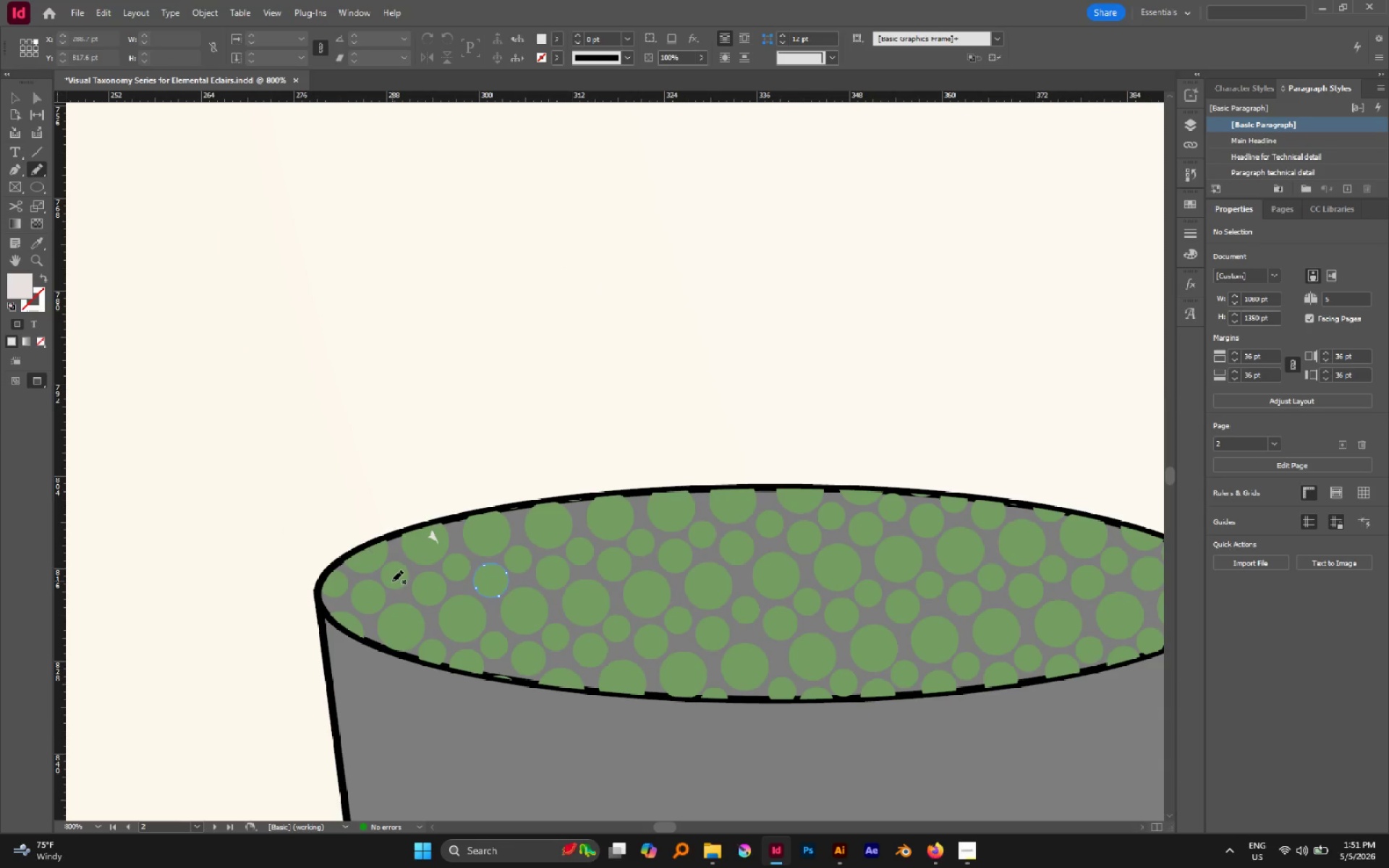 
hold_key(key=AltLeft, duration=0.73)
scroll: coordinate [389, 577], scroll_direction: up, amount: 1.0
 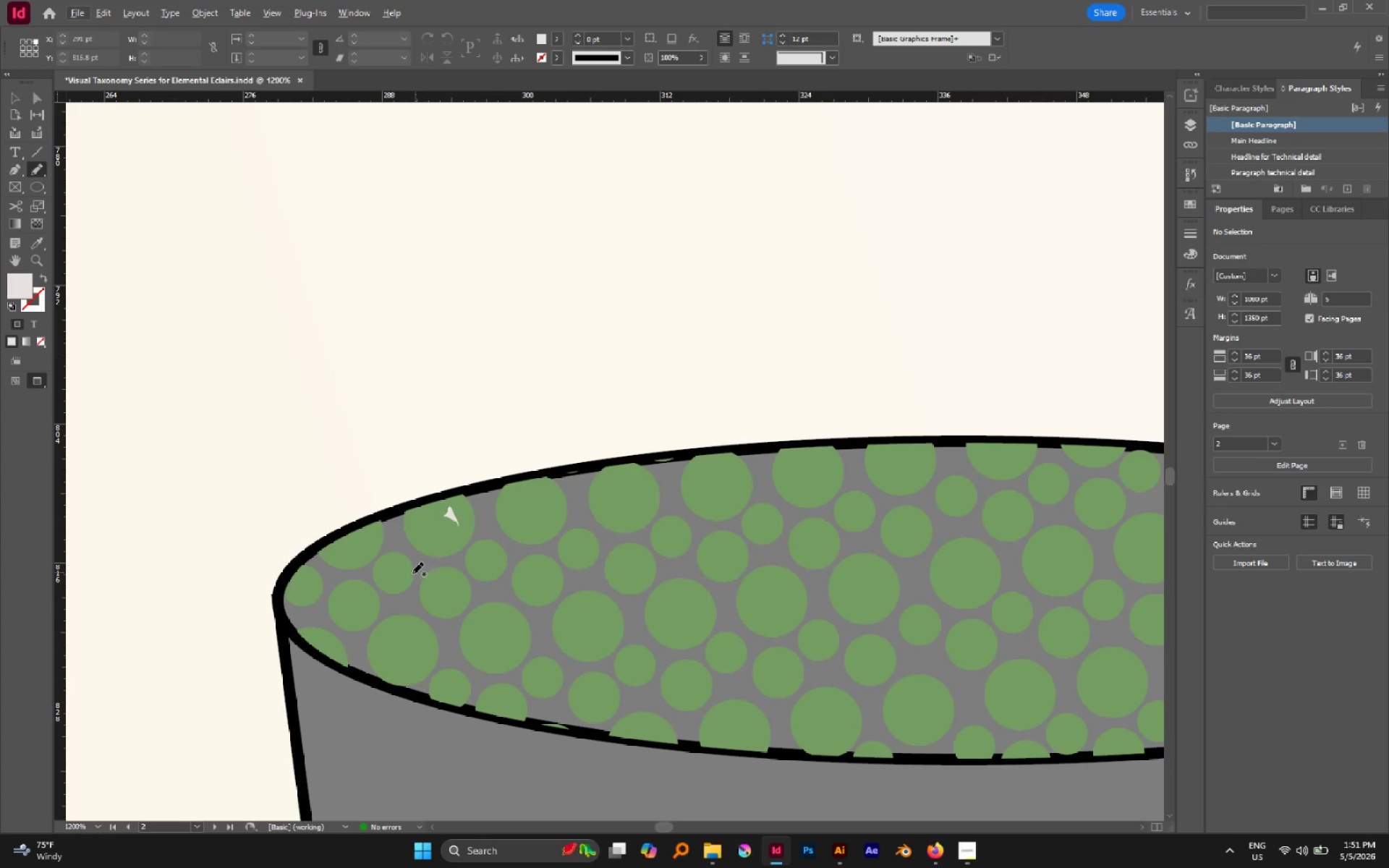 
hold_key(key=AltLeft, duration=0.44)
scroll: coordinate [386, 572], scroll_direction: up, amount: 4.0
 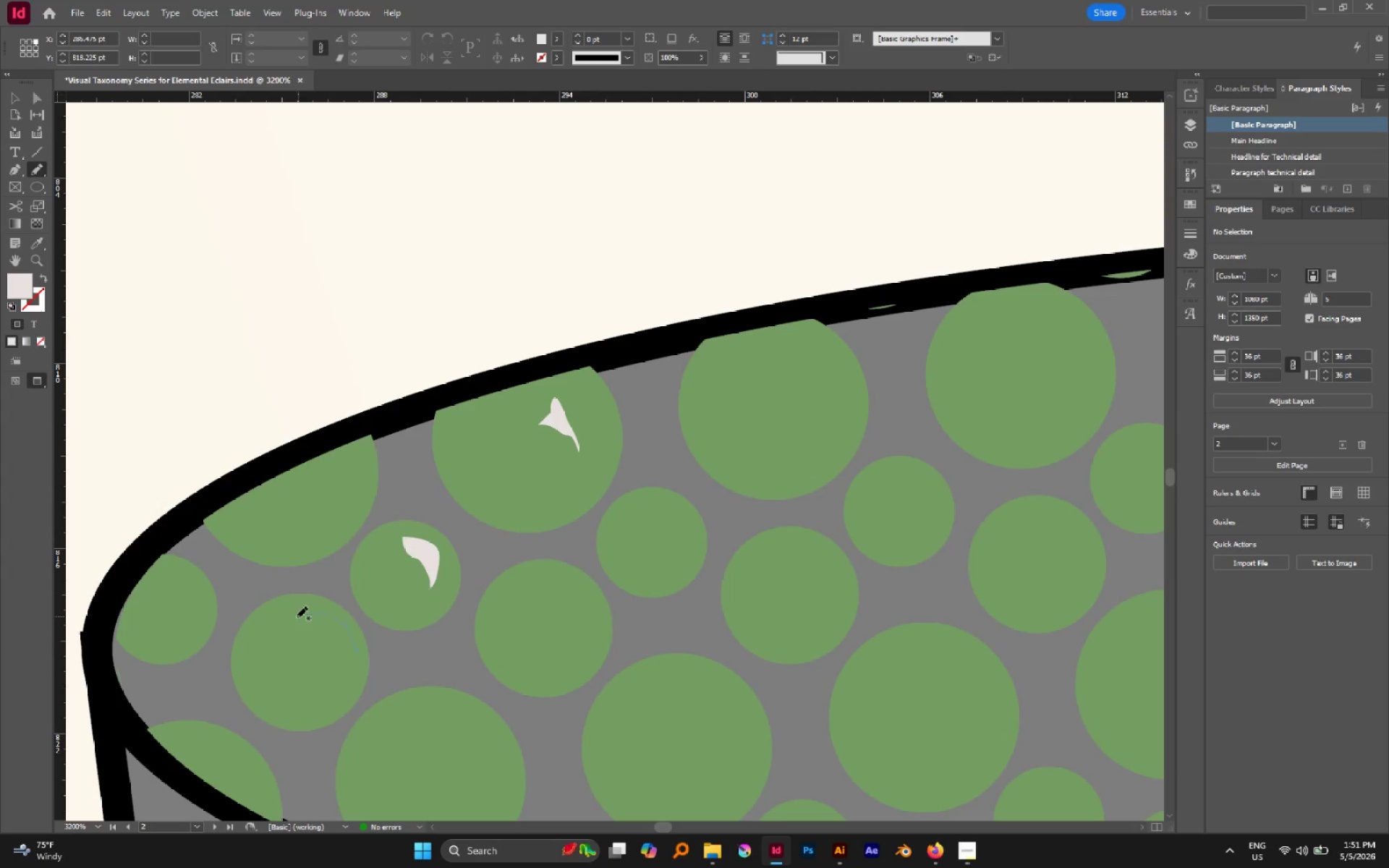 
wait(7.99)
 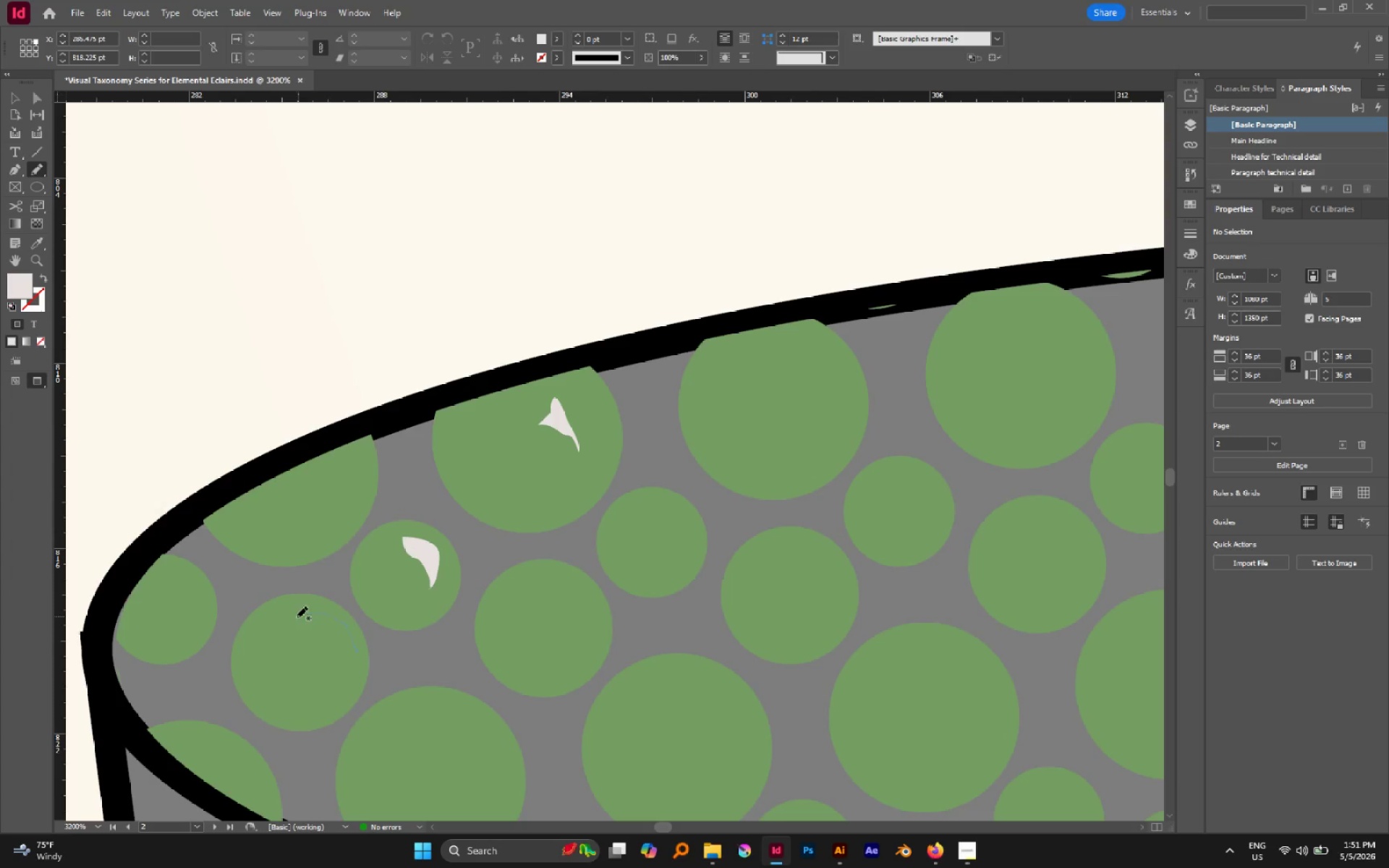 
left_click_drag(start_coordinate=[598, 635], to_coordinate=[594, 642])
 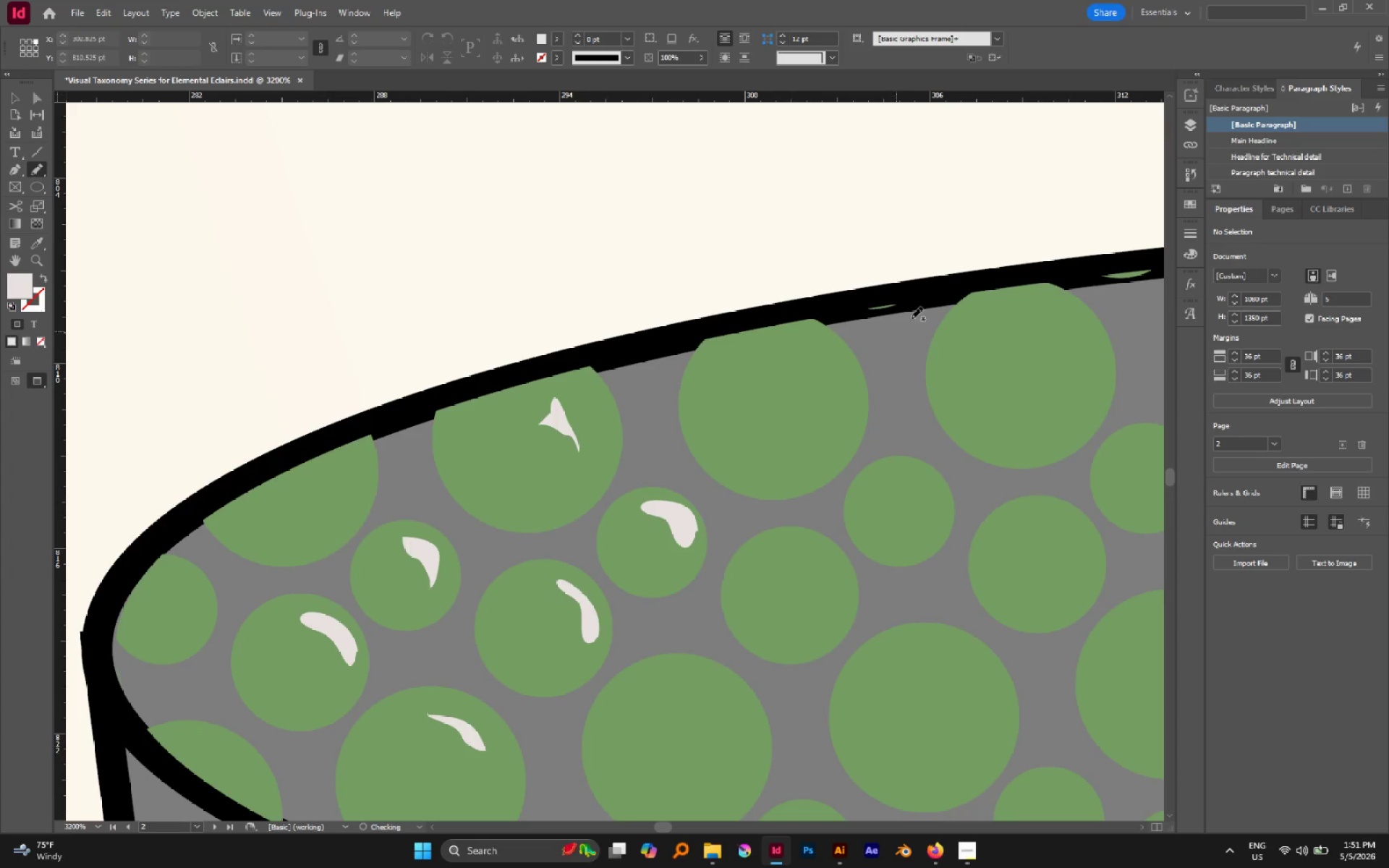 
left_click_drag(start_coordinate=[787, 357], to_coordinate=[810, 359])
 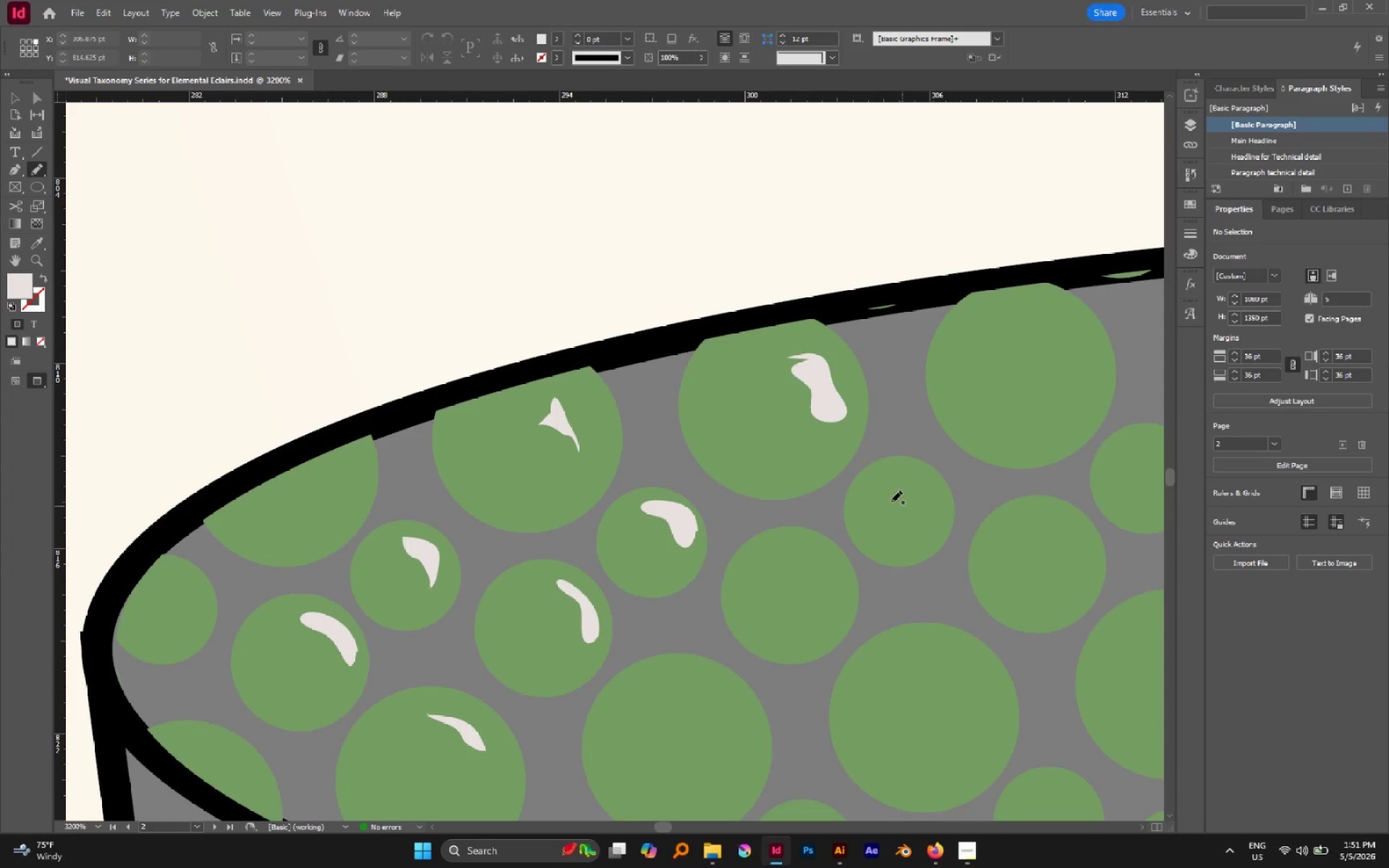 
left_click_drag(start_coordinate=[885, 485], to_coordinate=[882, 482])
 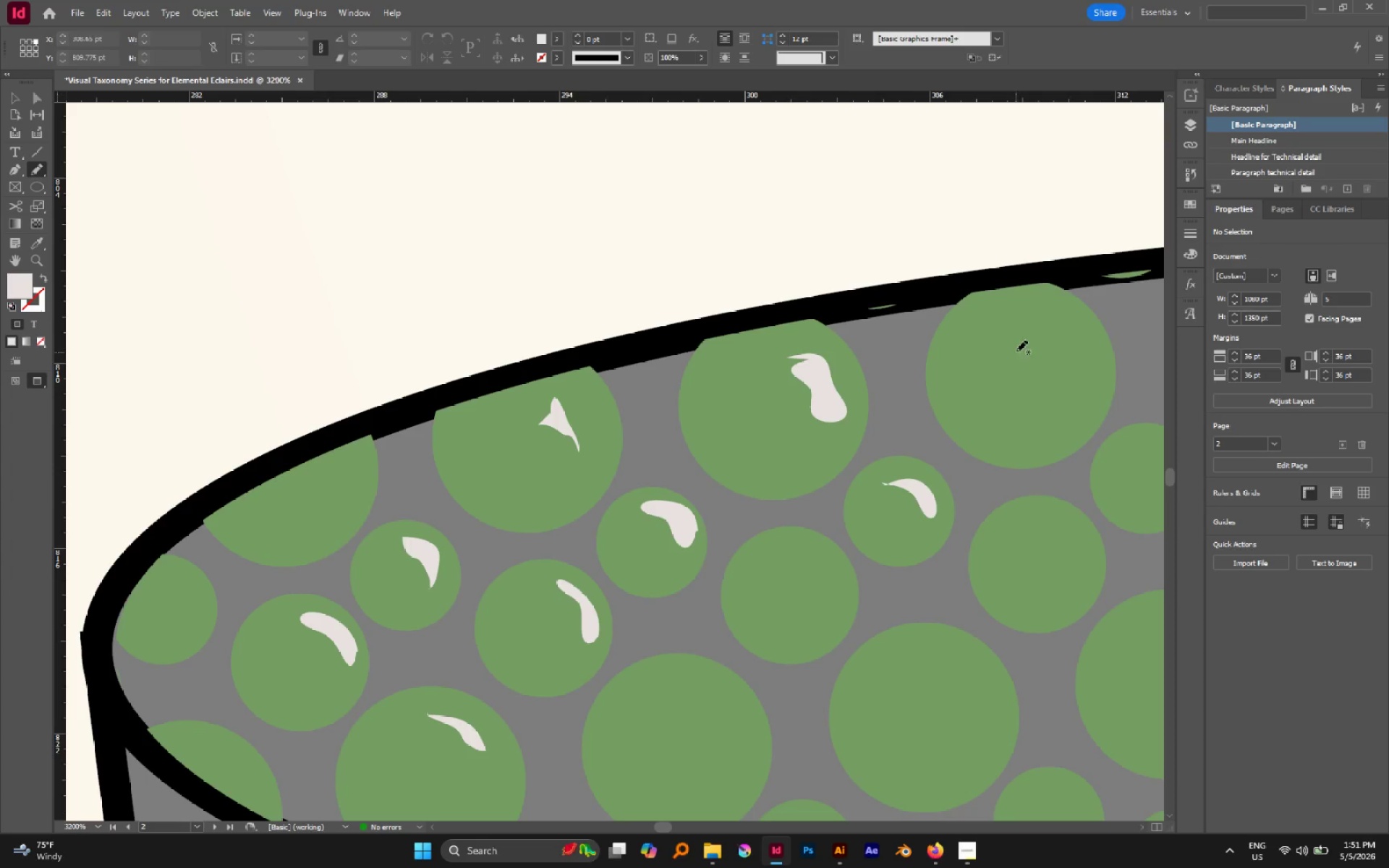 
left_click_drag(start_coordinate=[1012, 325], to_coordinate=[1001, 323])
 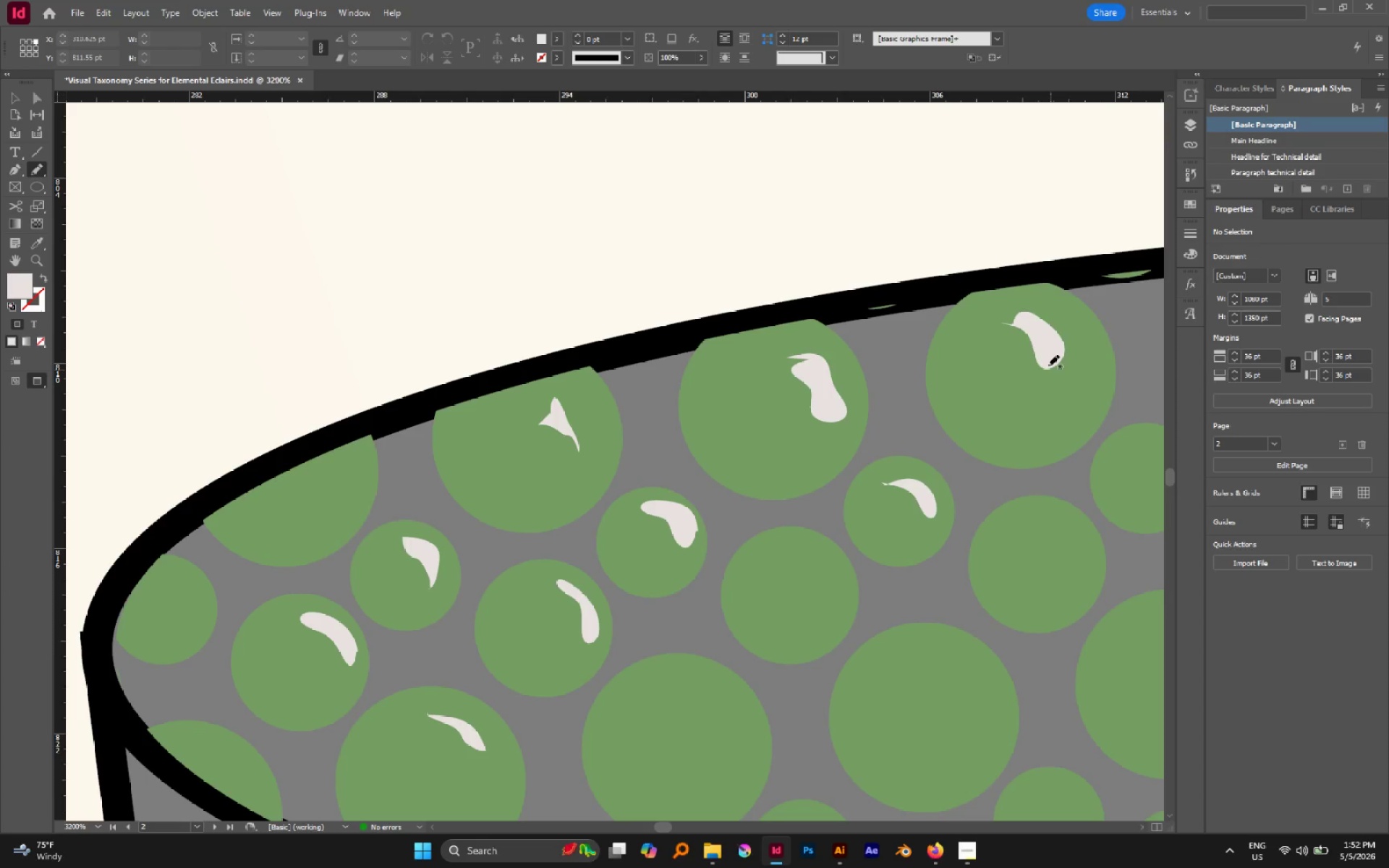 
key(V)
 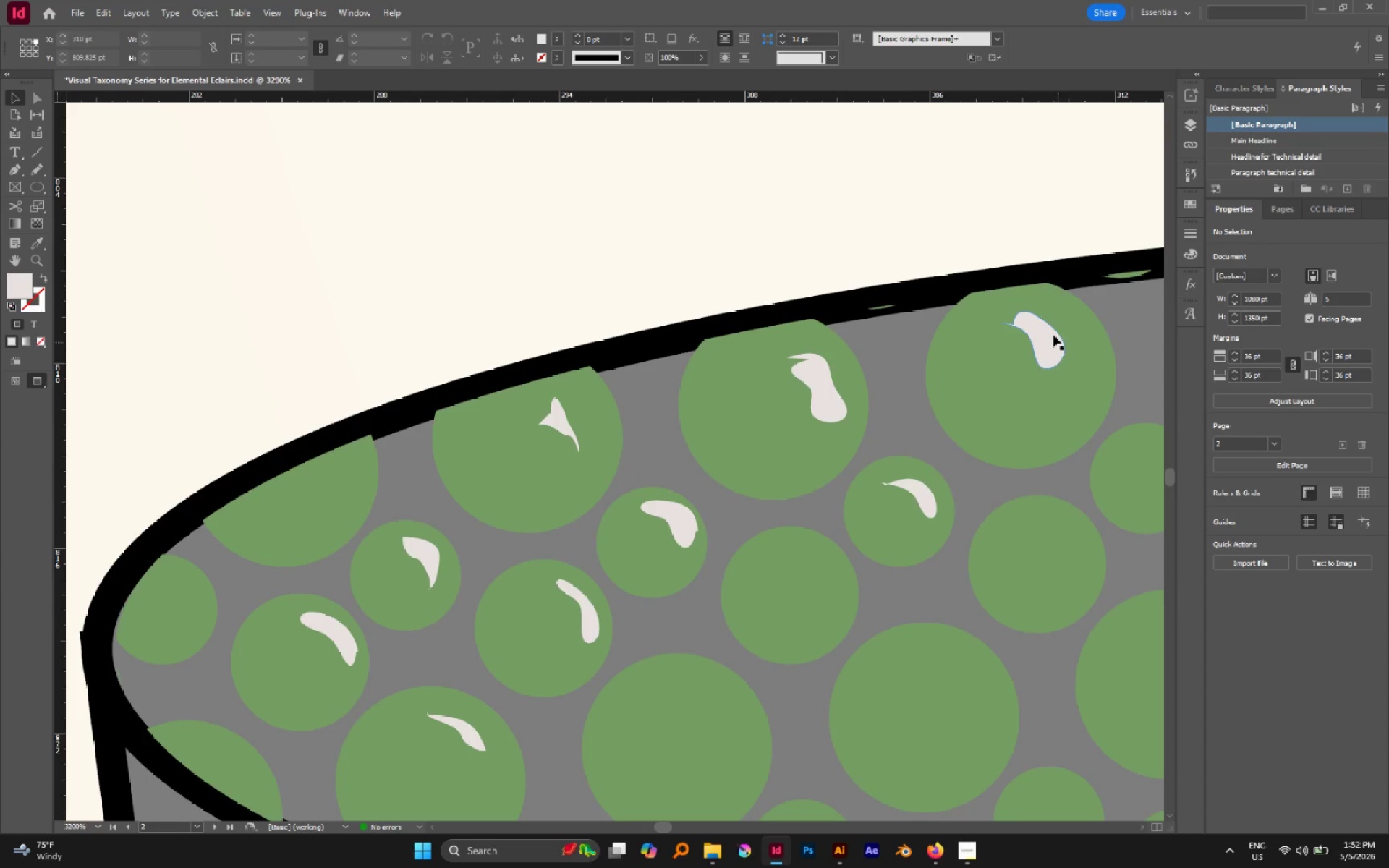 
left_click([1053, 335])
 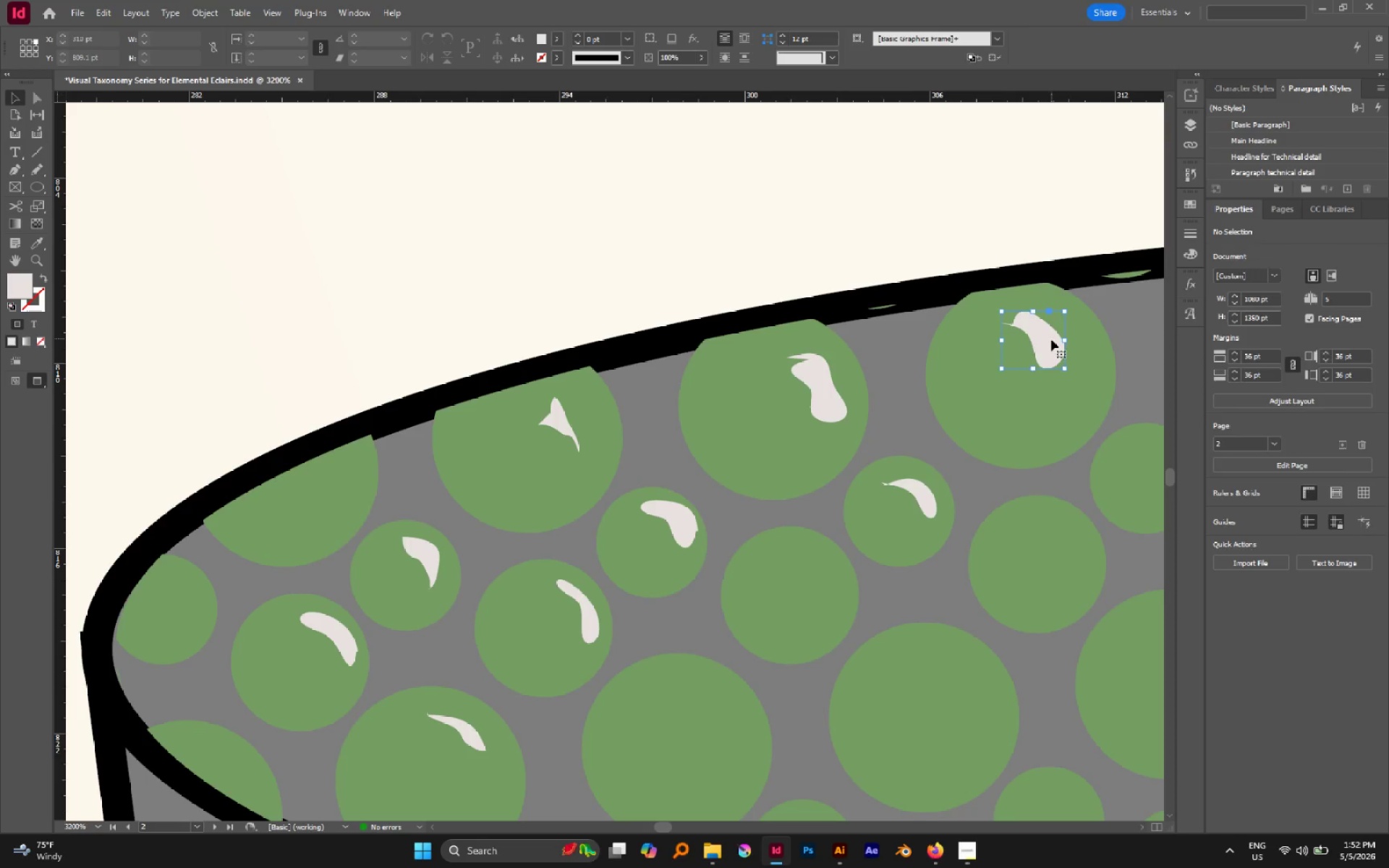 
left_click_drag(start_coordinate=[1051, 339], to_coordinate=[1071, 339])
 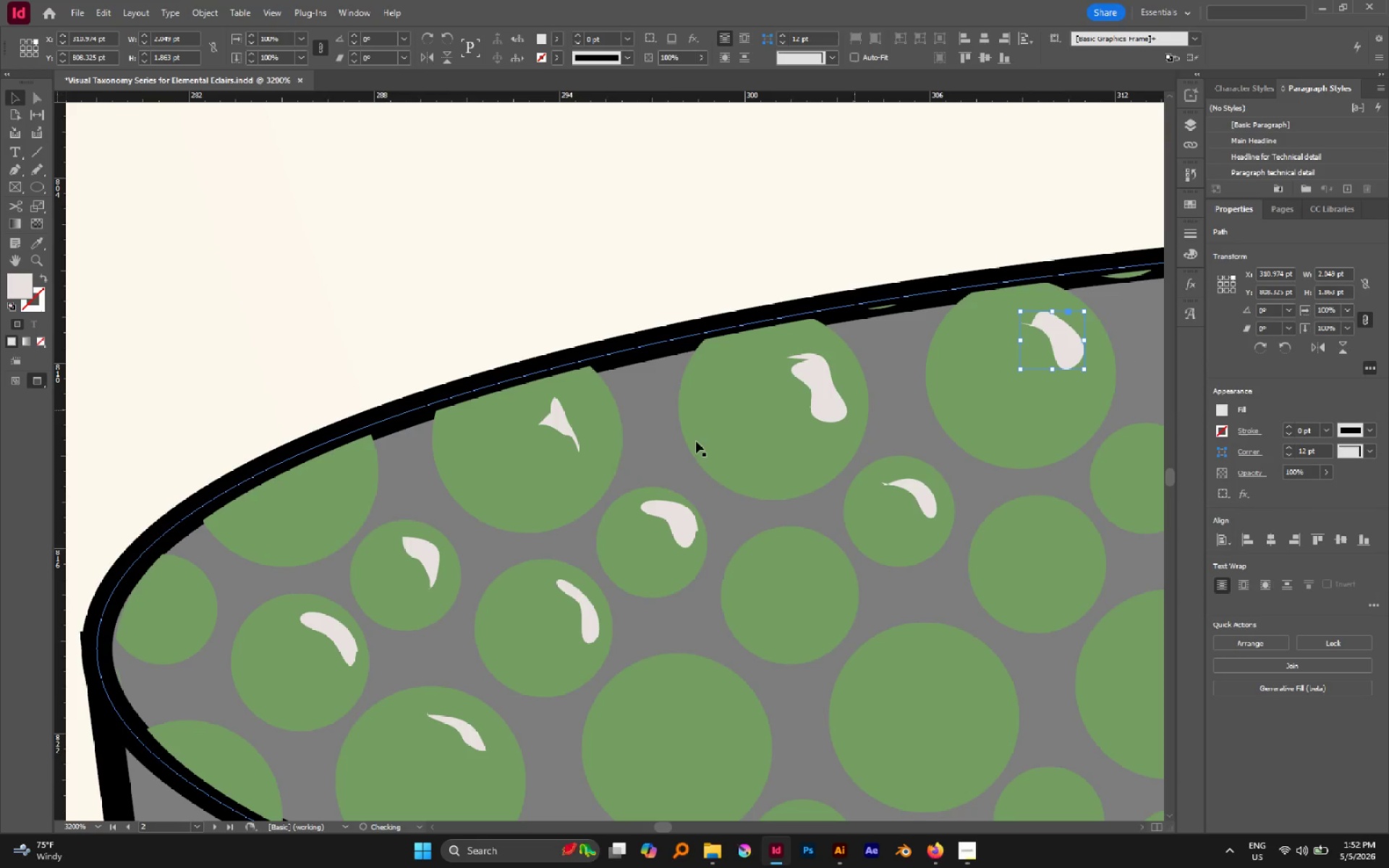 
hold_key(key=AltLeft, duration=0.47)
scroll: coordinate [612, 460], scroll_direction: down, amount: 3.0
 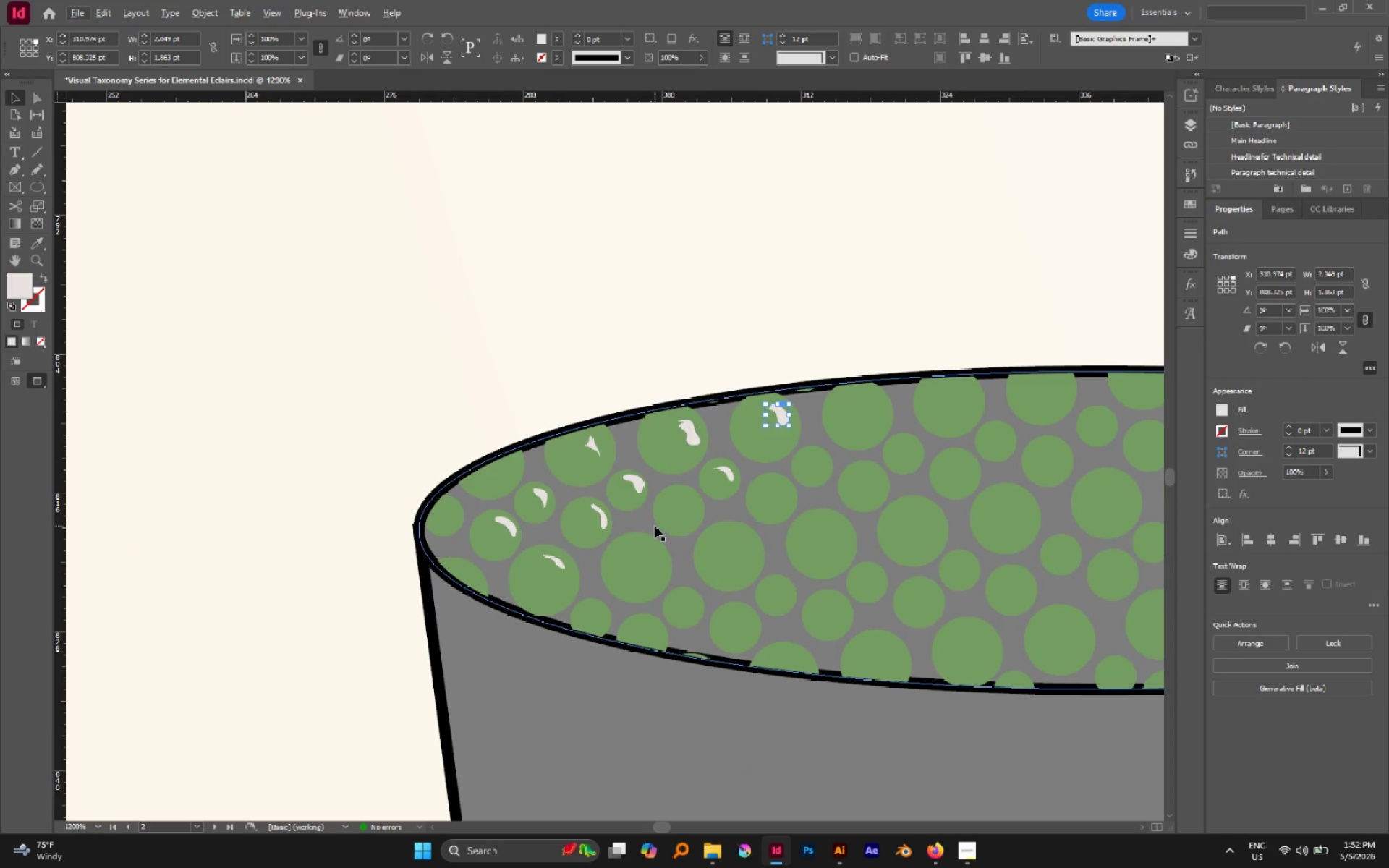 
key(N)
 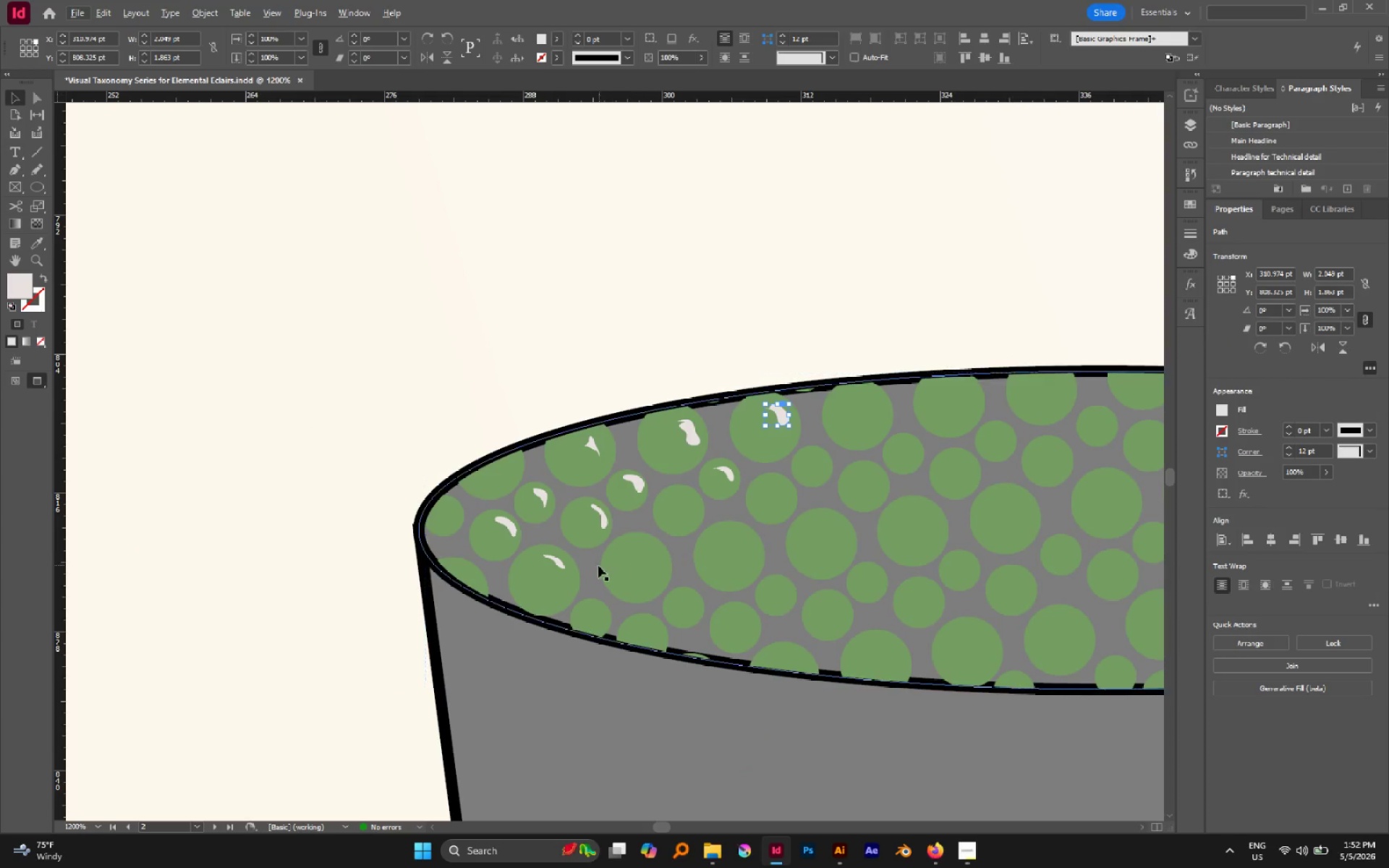 
hold_key(key=AltLeft, duration=0.48)
scroll: coordinate [631, 563], scroll_direction: up, amount: 2.0
 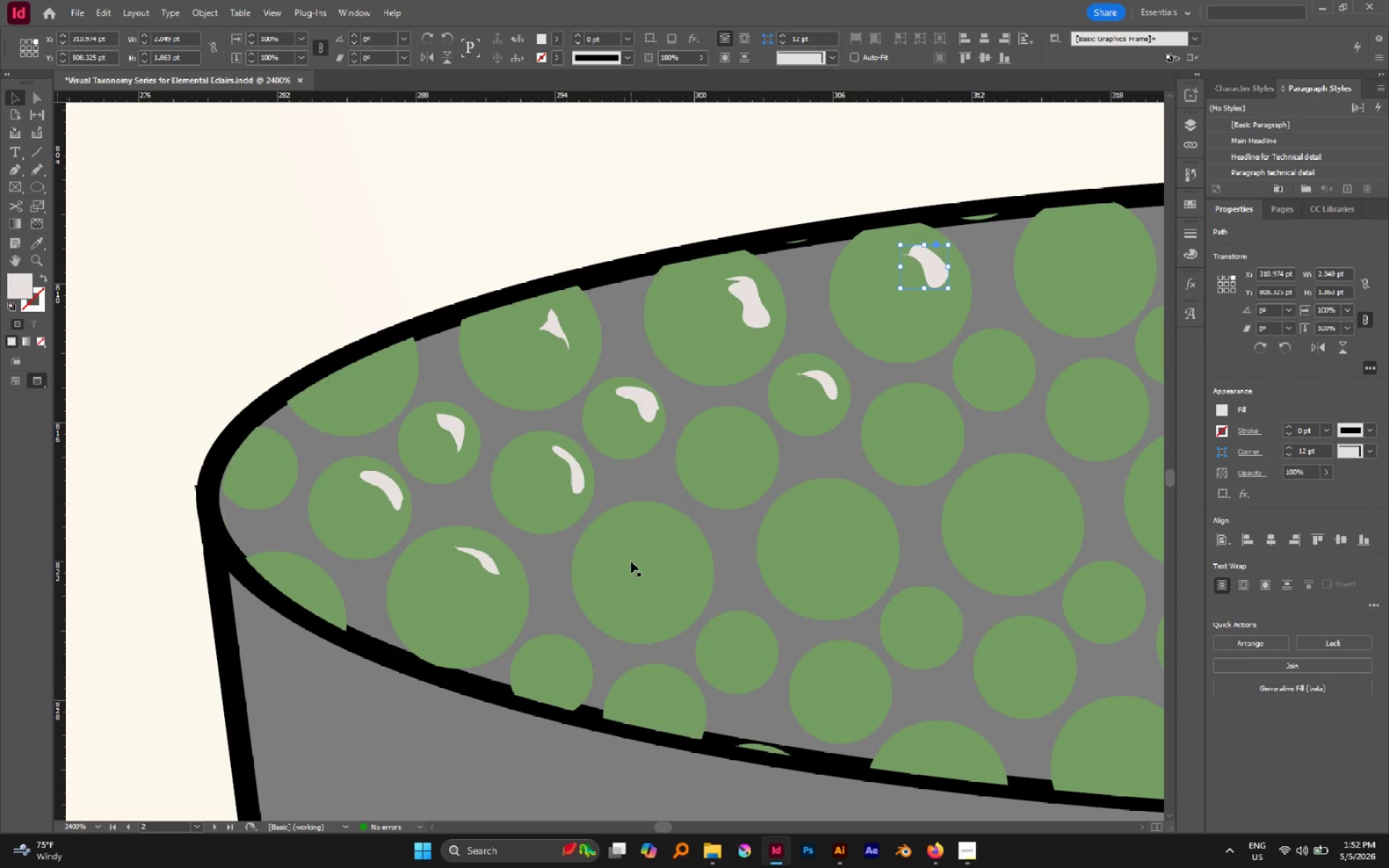 
key(N)
 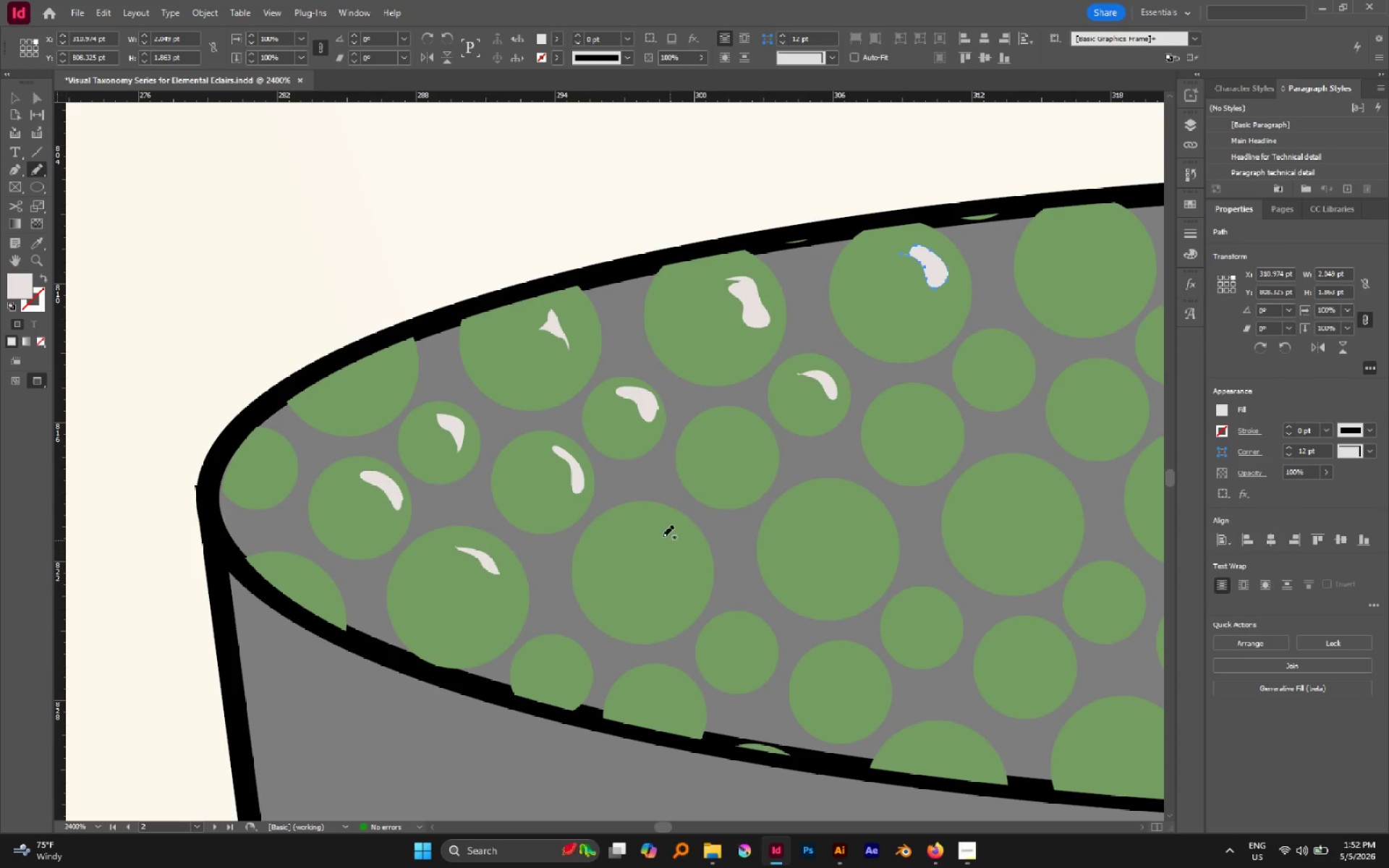 
left_click_drag(start_coordinate=[655, 521], to_coordinate=[646, 517])
 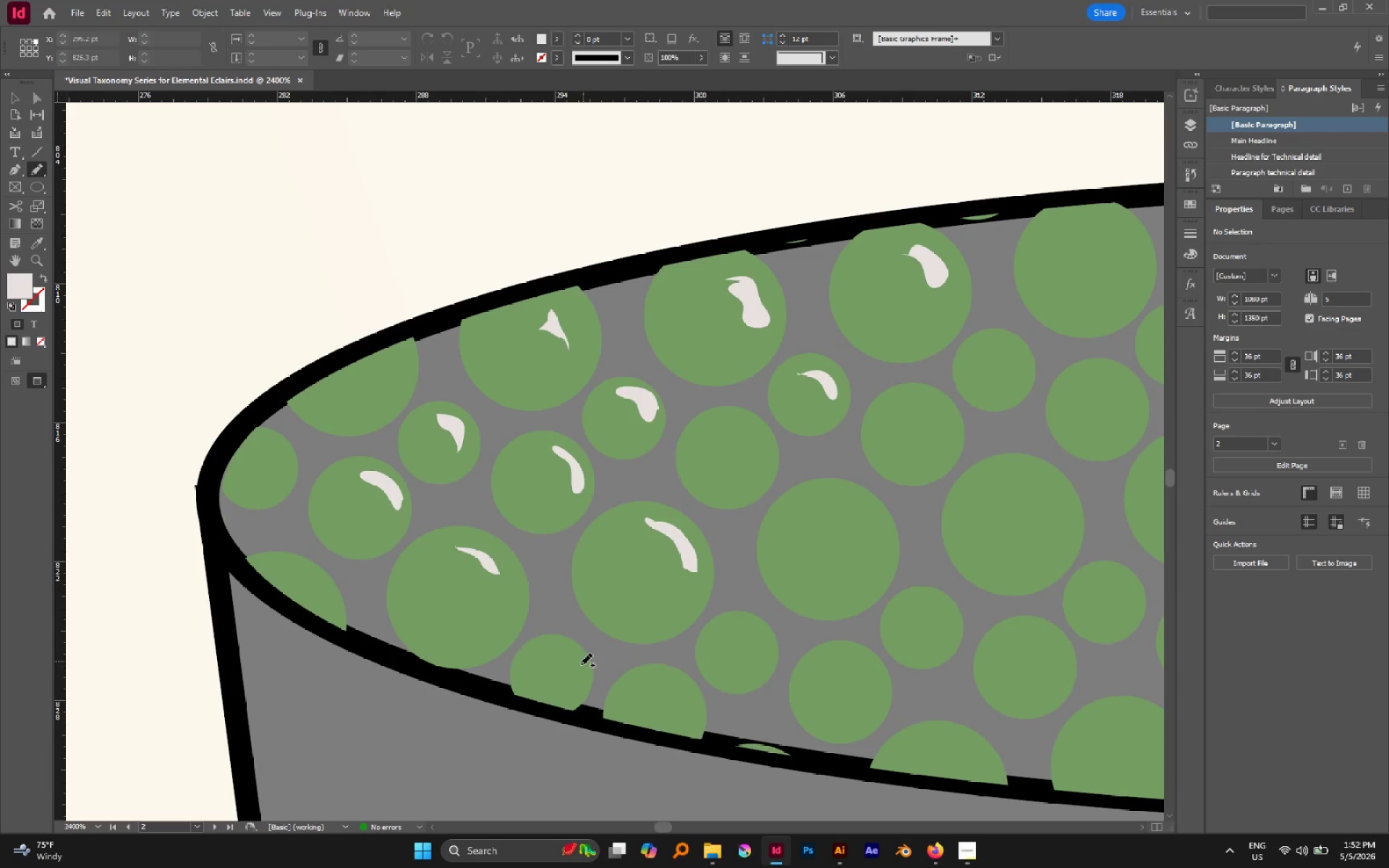 
left_click_drag(start_coordinate=[580, 668], to_coordinate=[573, 668])
 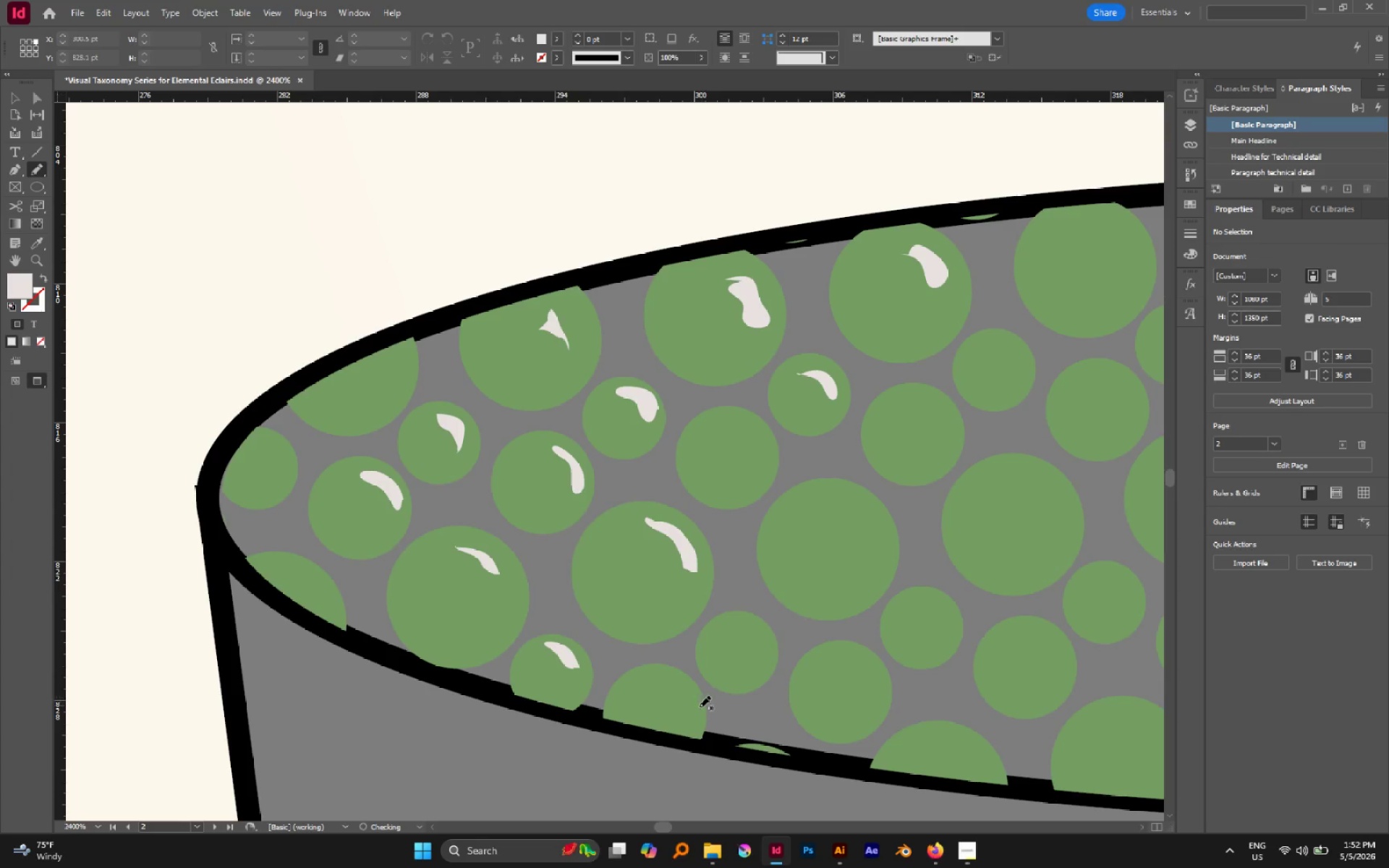 
left_click_drag(start_coordinate=[694, 707], to_coordinate=[690, 708])
 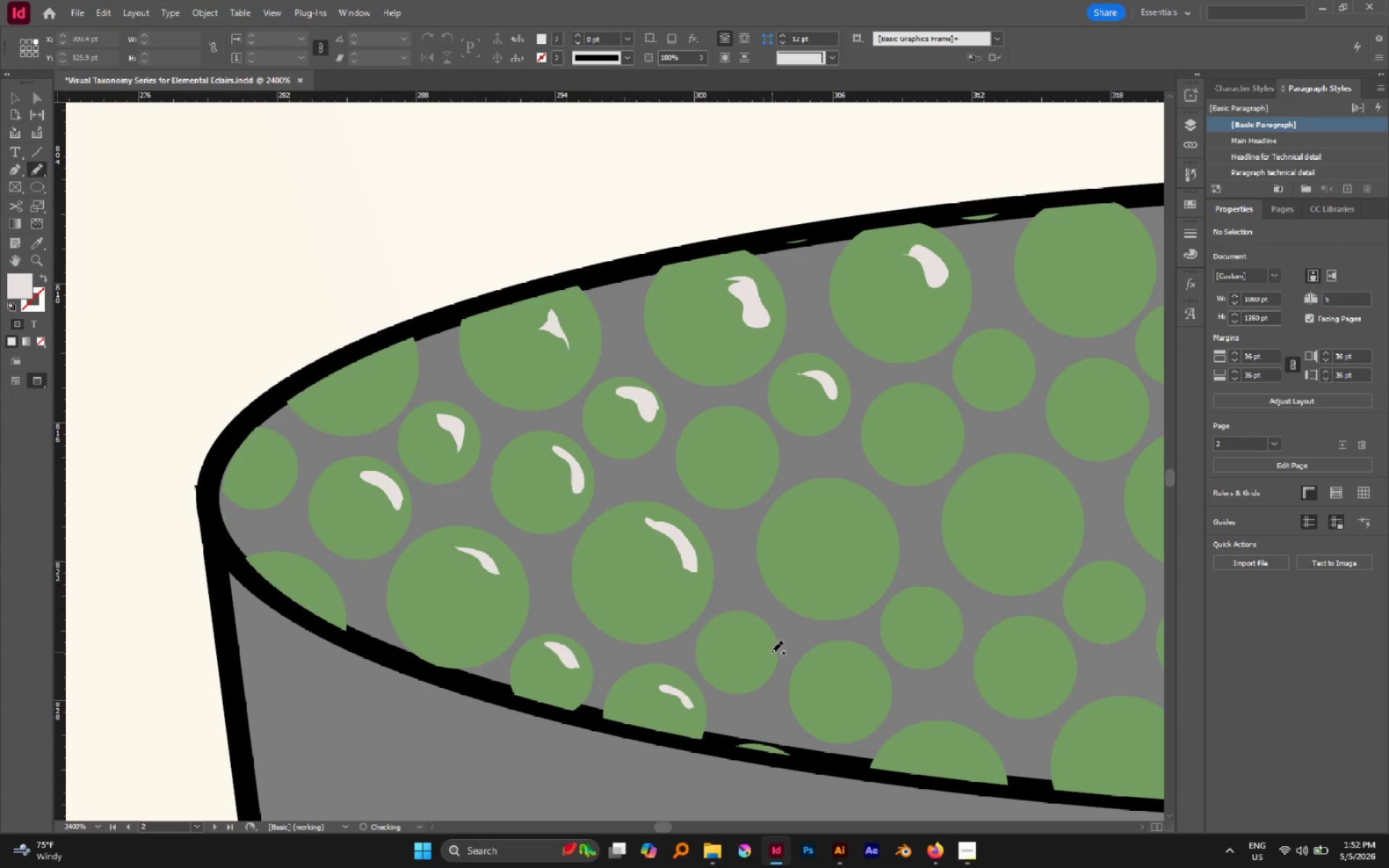 
left_click_drag(start_coordinate=[771, 652], to_coordinate=[765, 656])
 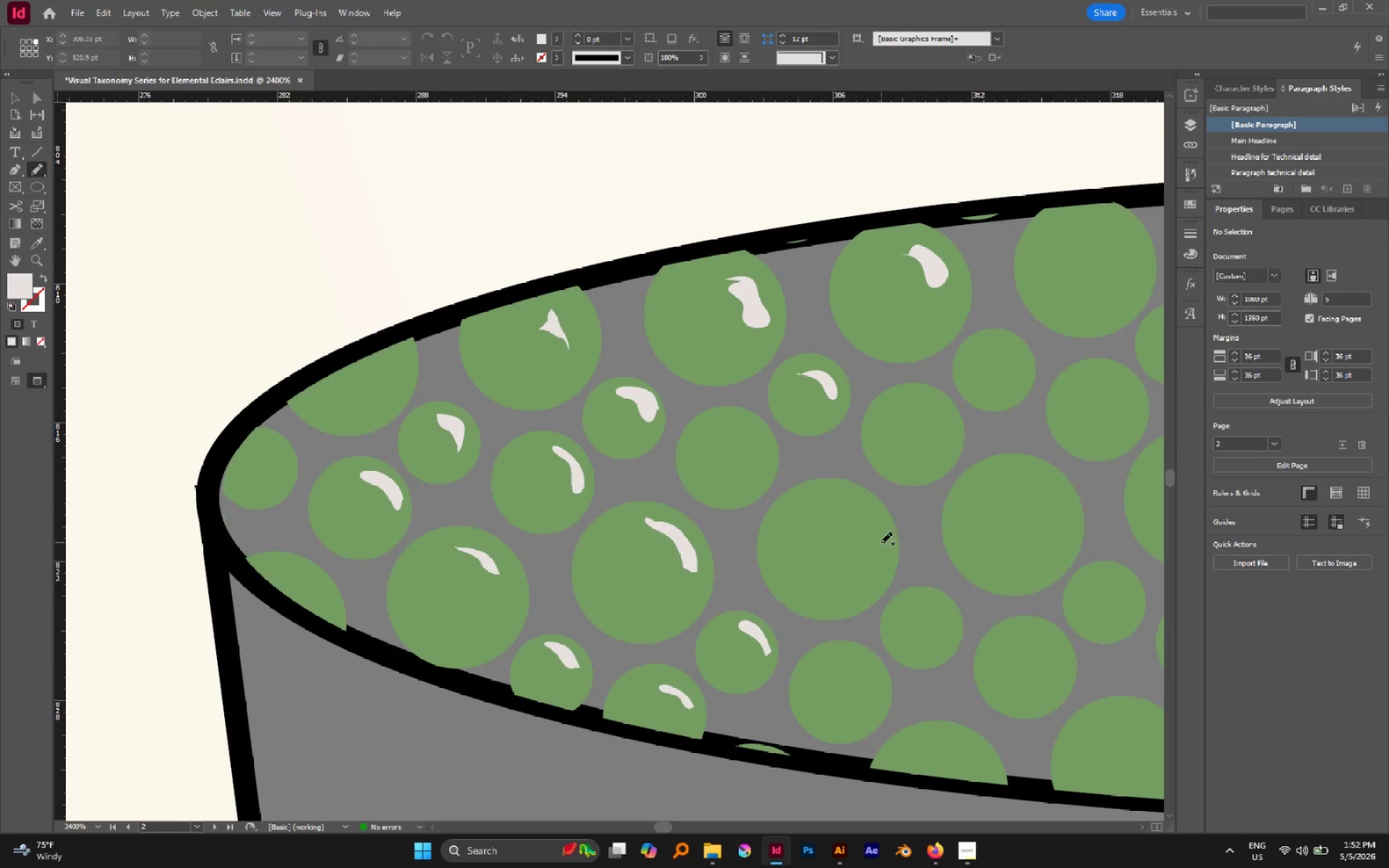 
left_click_drag(start_coordinate=[880, 545], to_coordinate=[876, 543])
 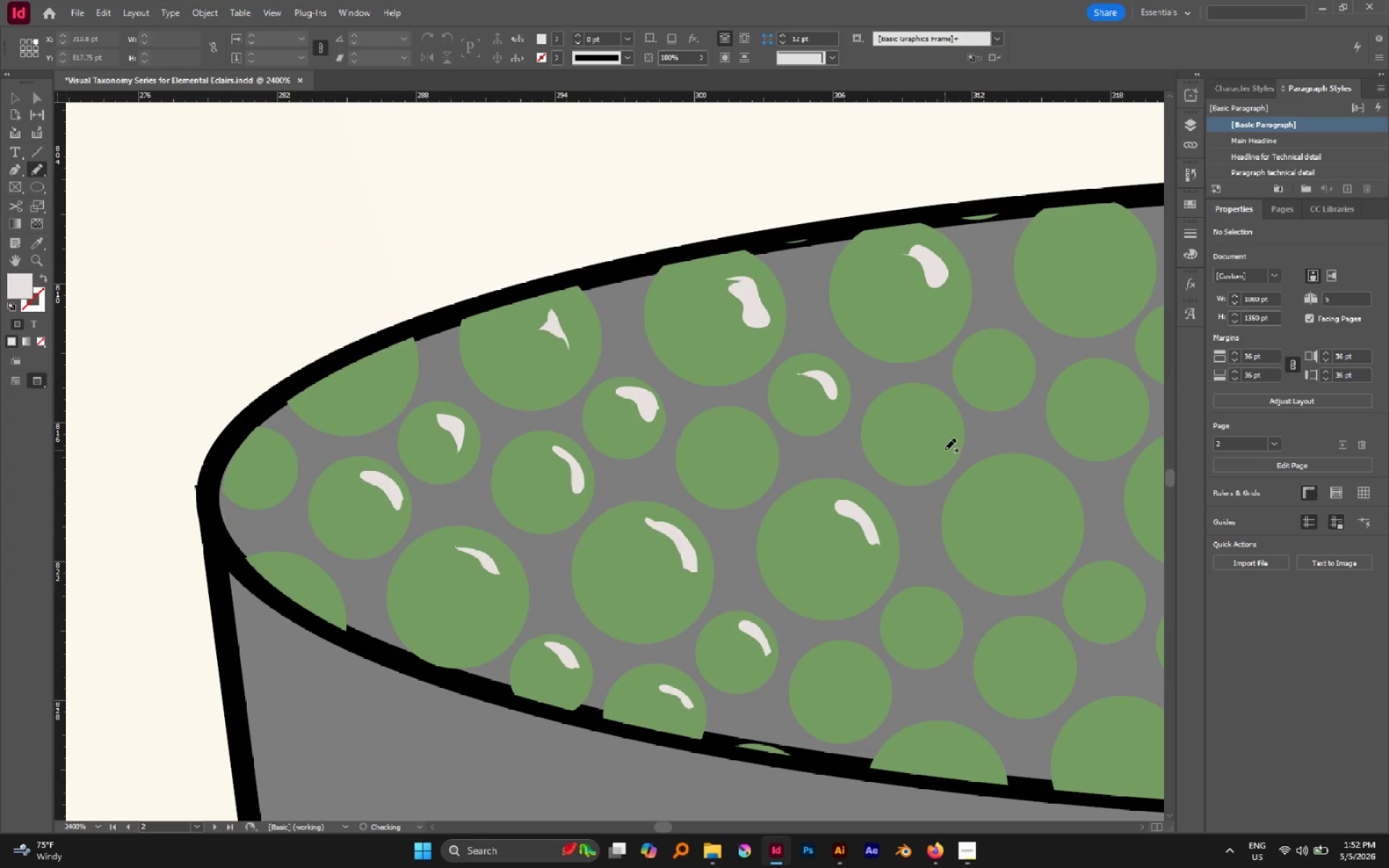 
left_click_drag(start_coordinate=[945, 448], to_coordinate=[938, 451])
 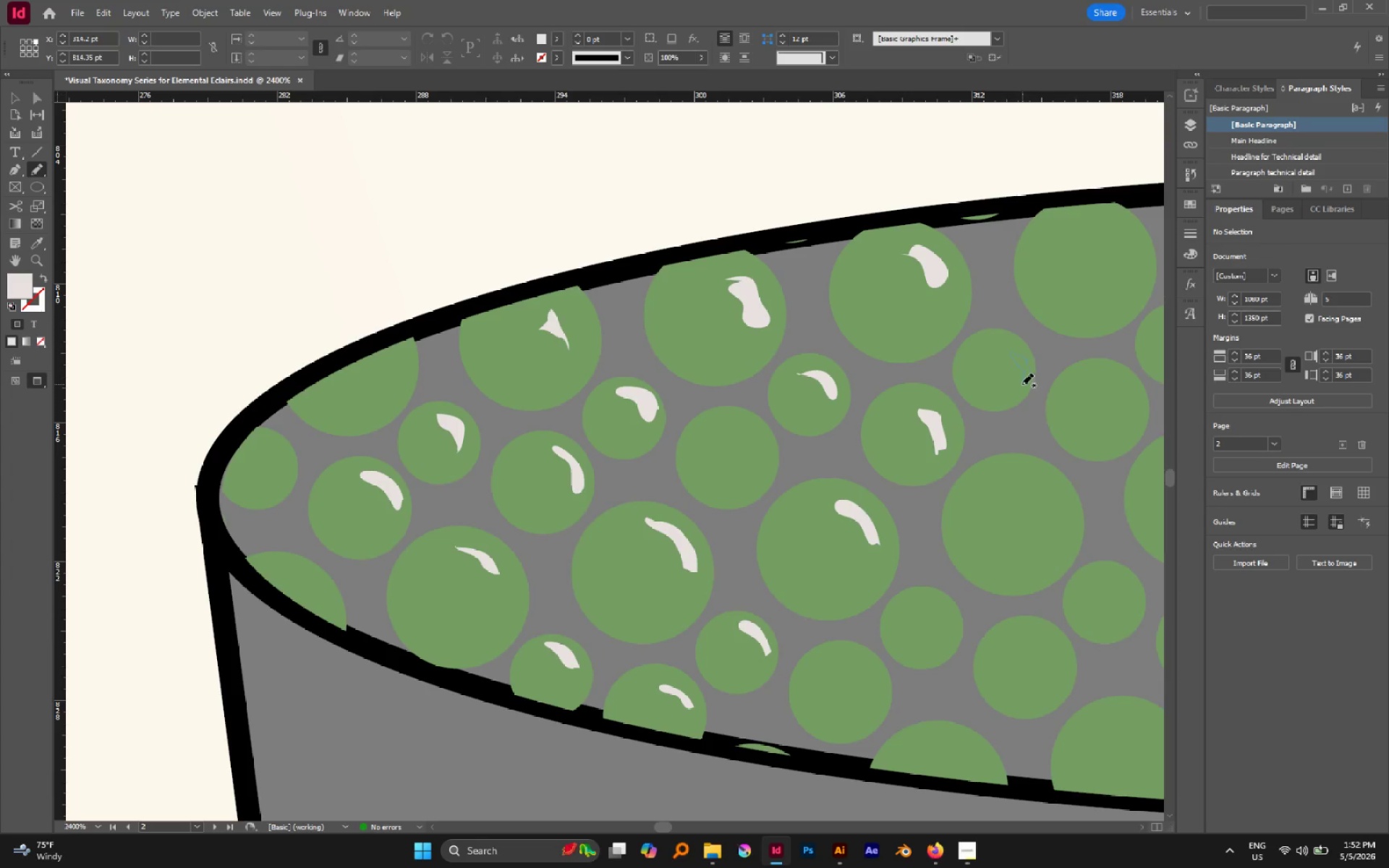 
hold_key(key=Space, duration=0.53)
 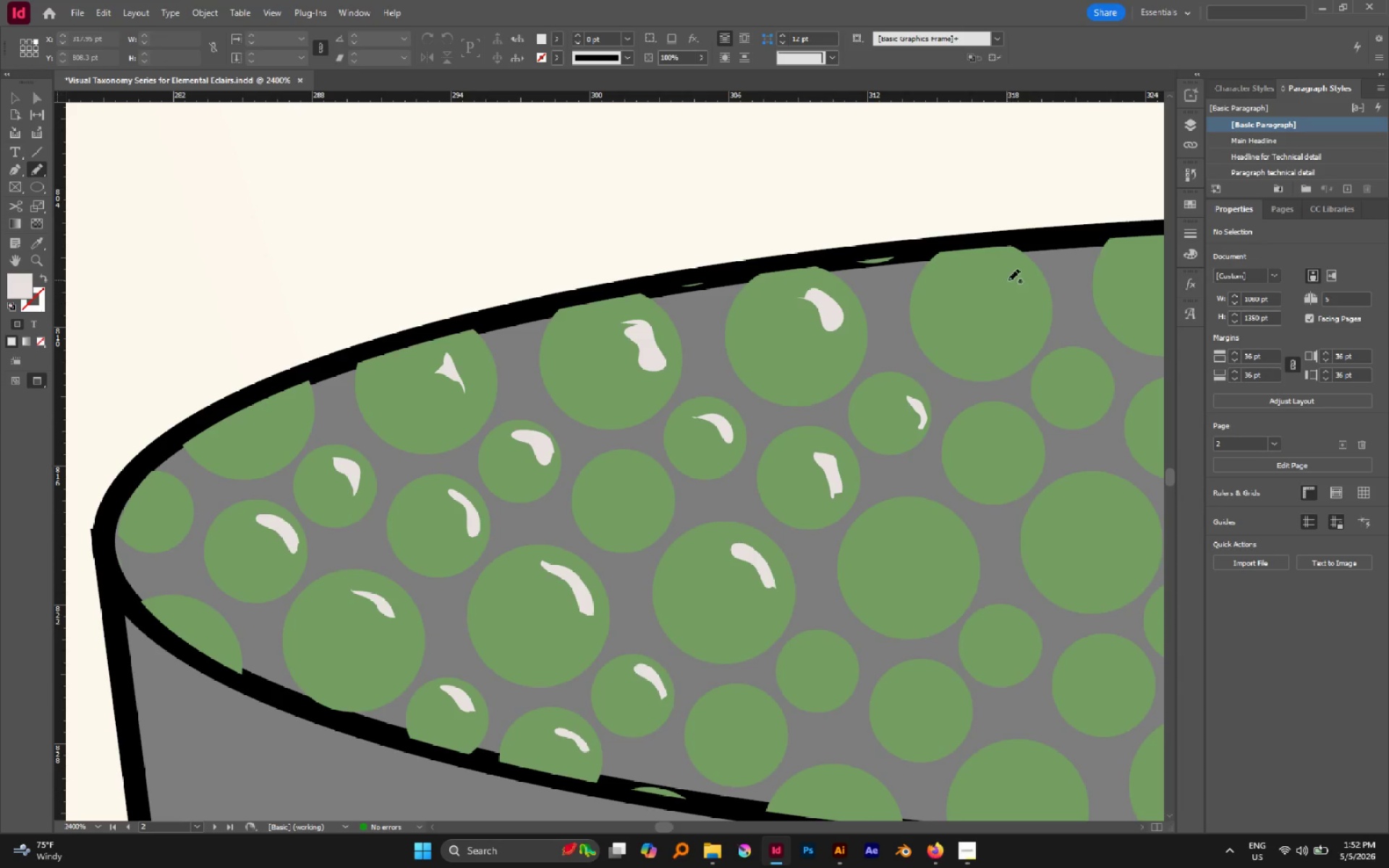 
left_click_drag(start_coordinate=[1010, 433], to_coordinate=[906, 477])
 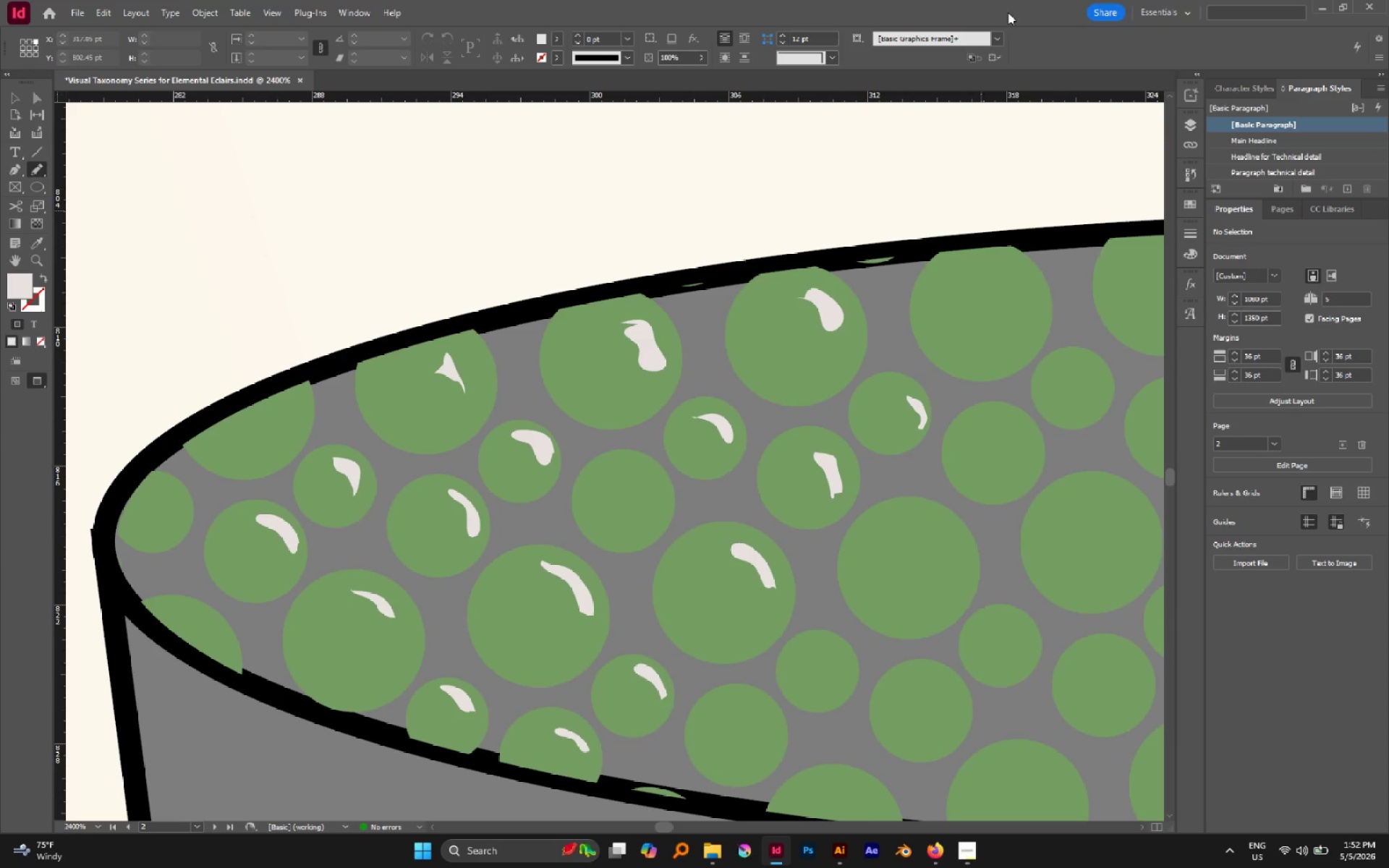 
hold_key(key=Space, duration=0.59)
 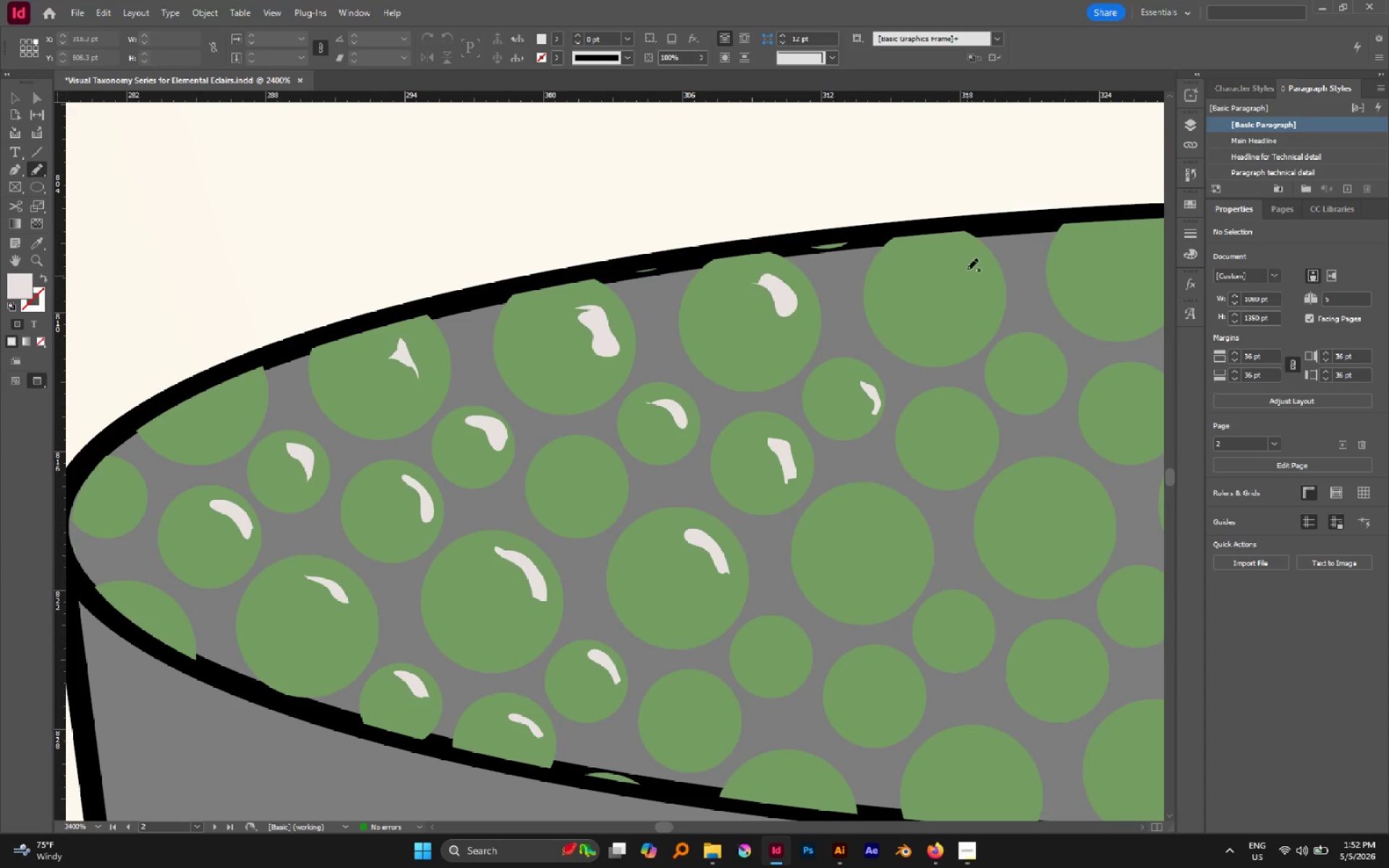 
left_click_drag(start_coordinate=[1004, 339], to_coordinate=[958, 325])
 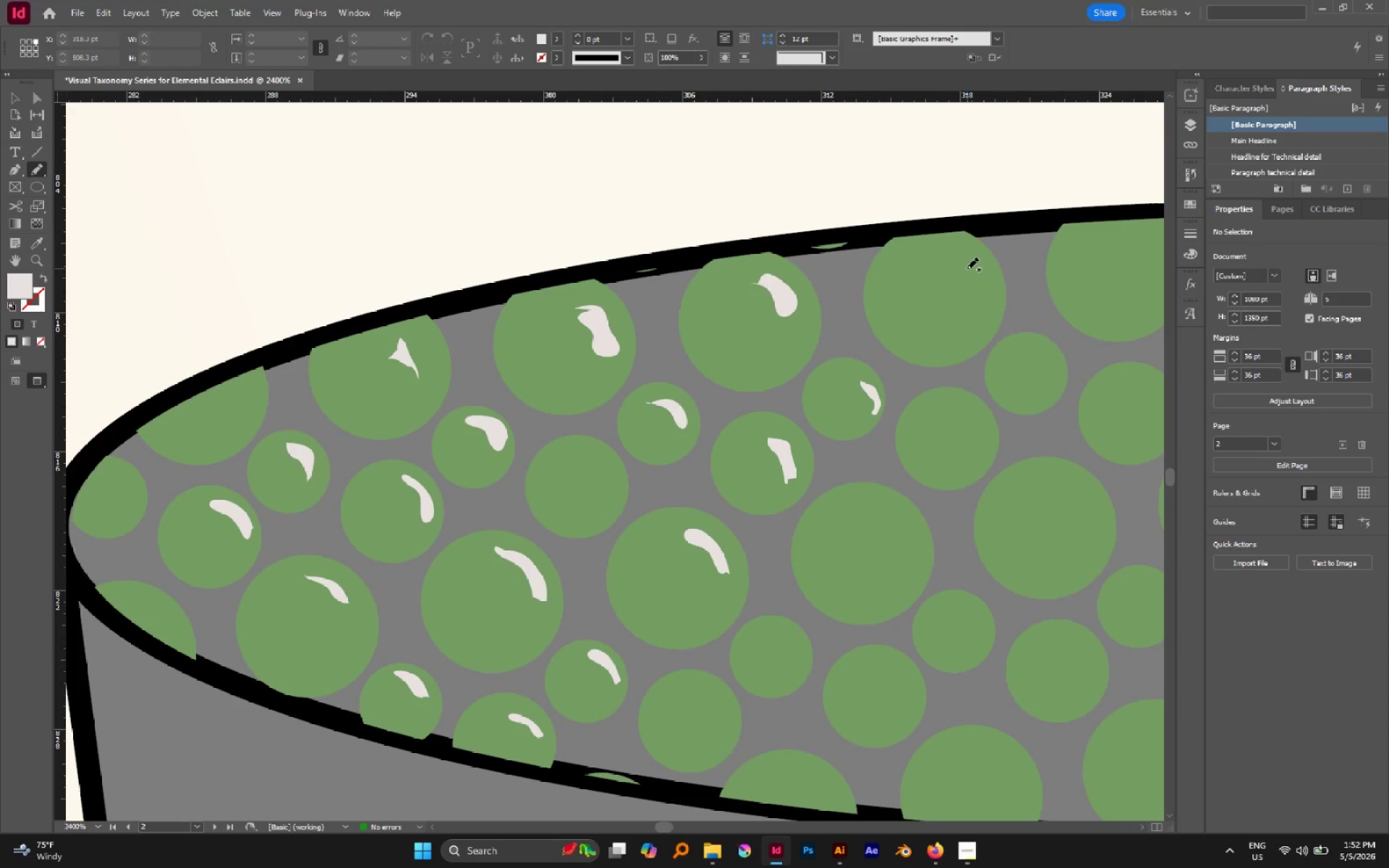 
left_click_drag(start_coordinate=[964, 265], to_coordinate=[977, 268])
 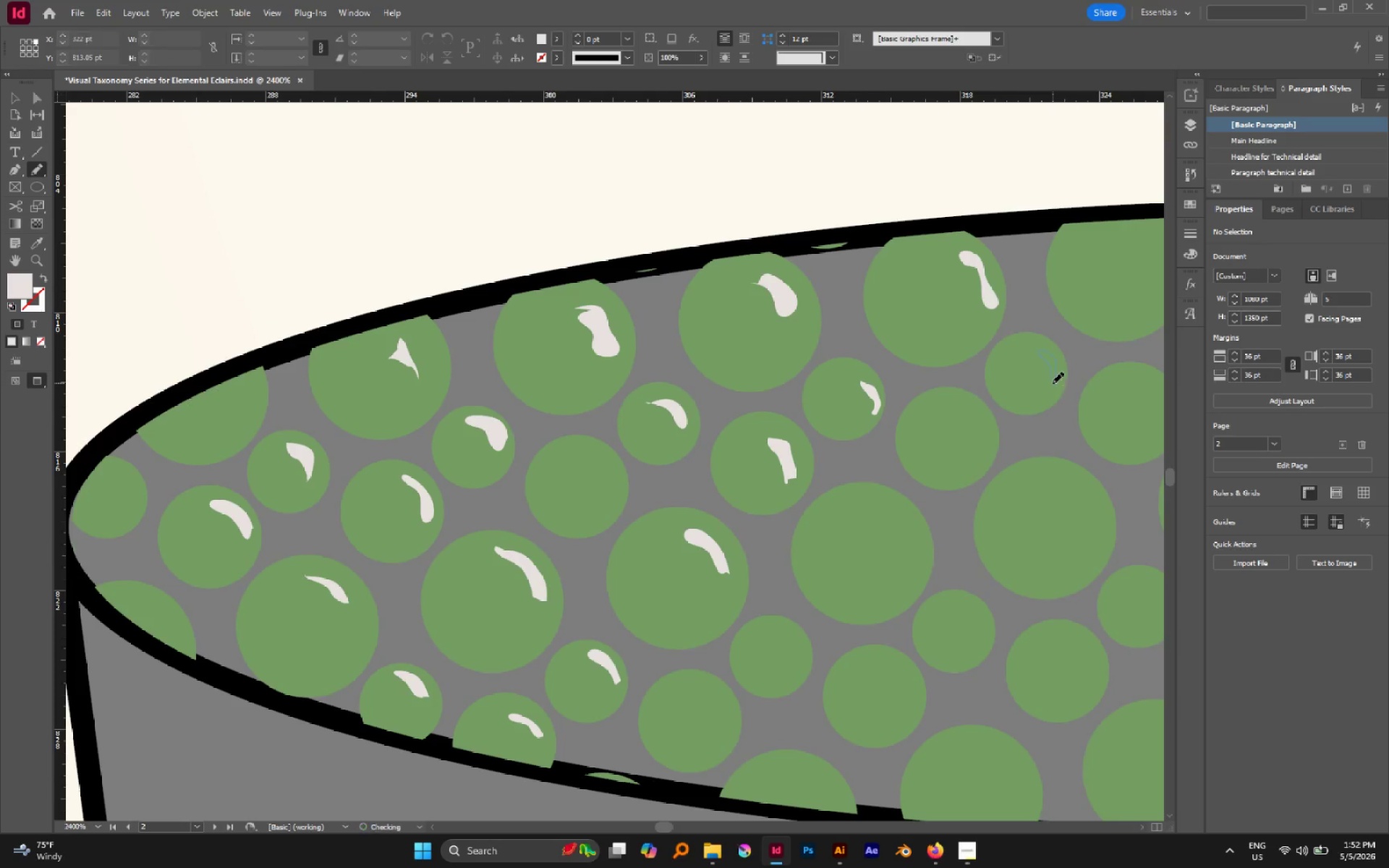 
left_click_drag(start_coordinate=[973, 423], to_coordinate=[977, 426])
 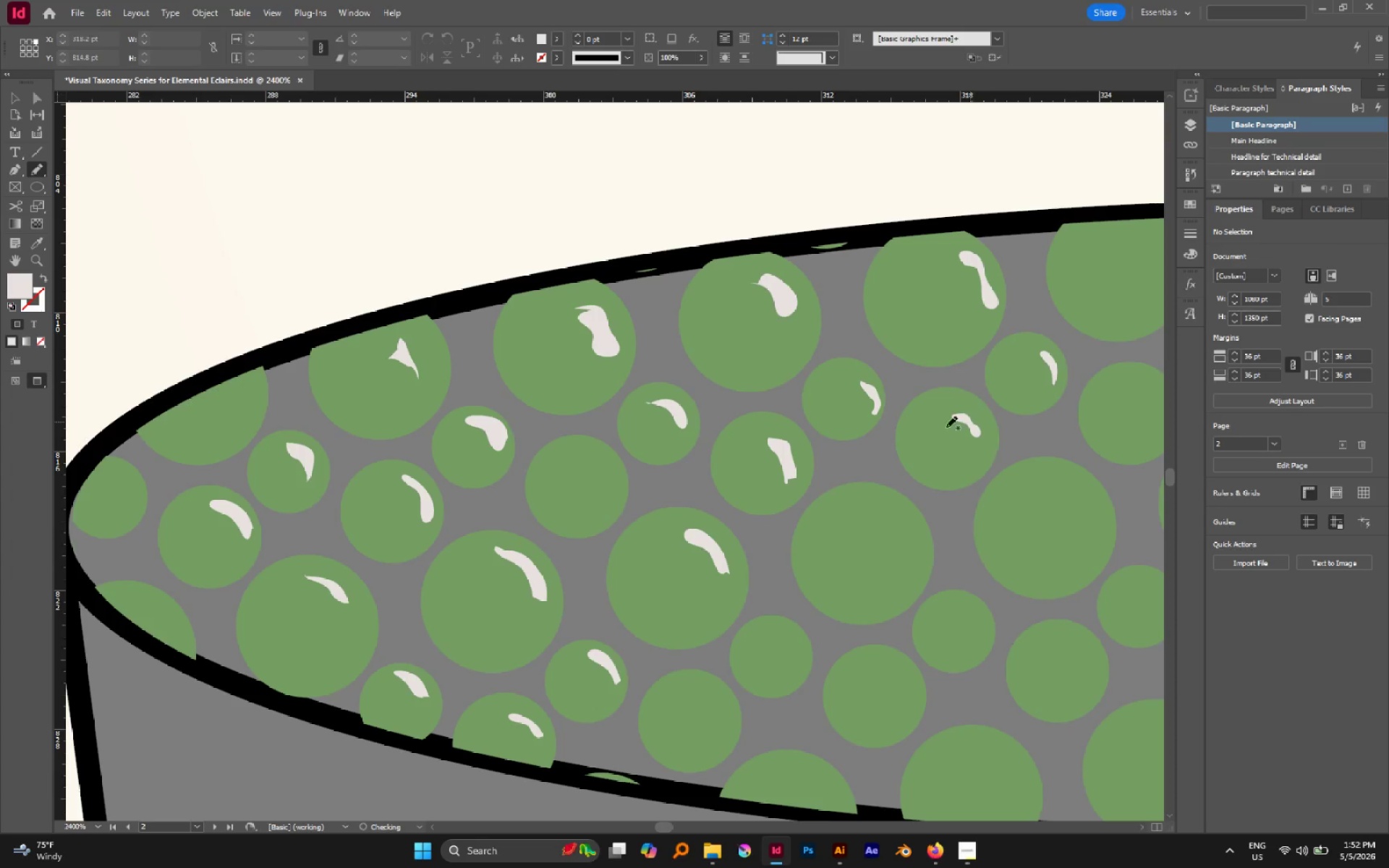 
hold_key(key=AltLeft, duration=0.47)
scroll: coordinate [685, 448], scroll_direction: down, amount: 4.0
 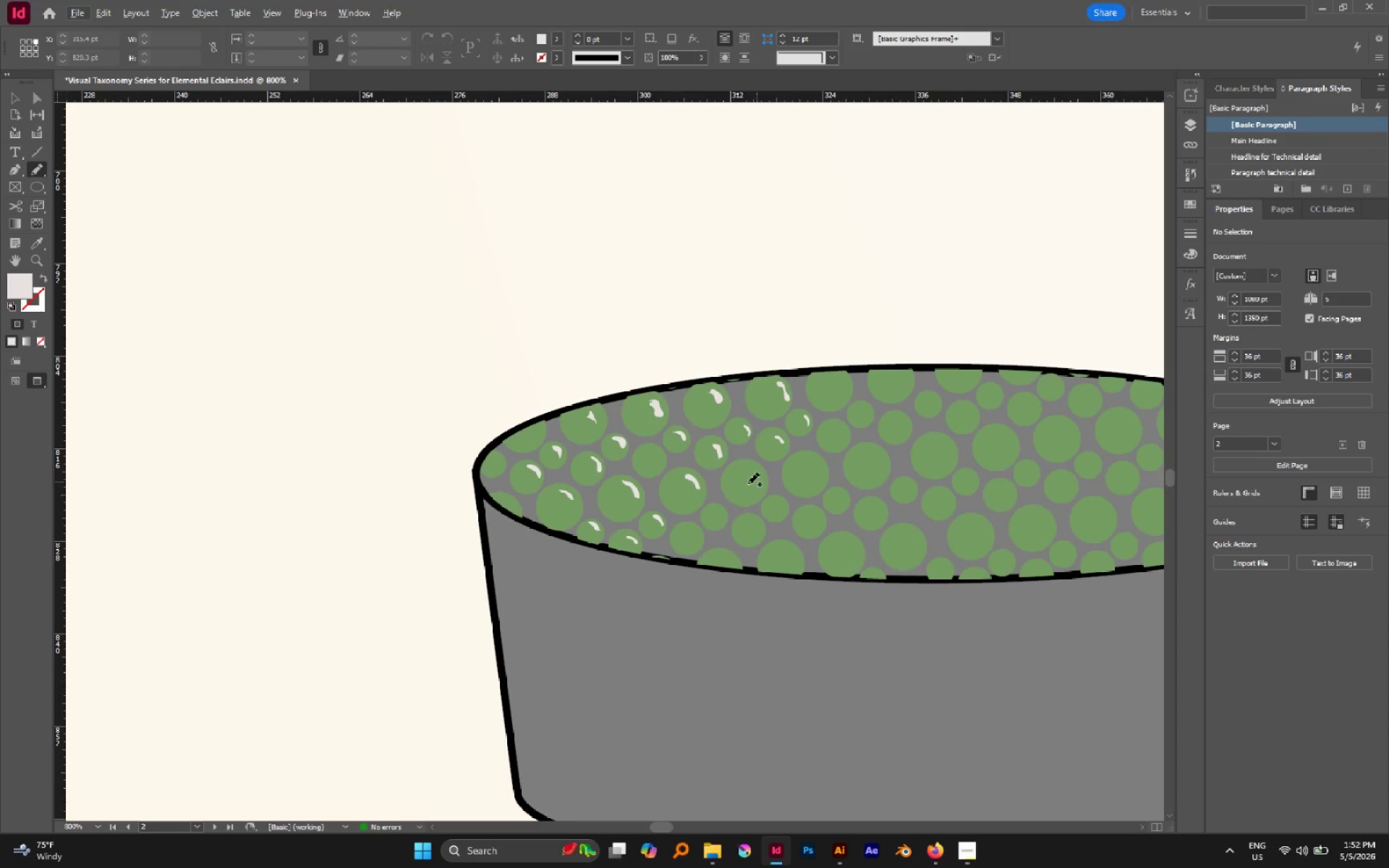 
hold_key(key=AltLeft, duration=0.59)
scroll: coordinate [747, 487], scroll_direction: down, amount: 2.0
 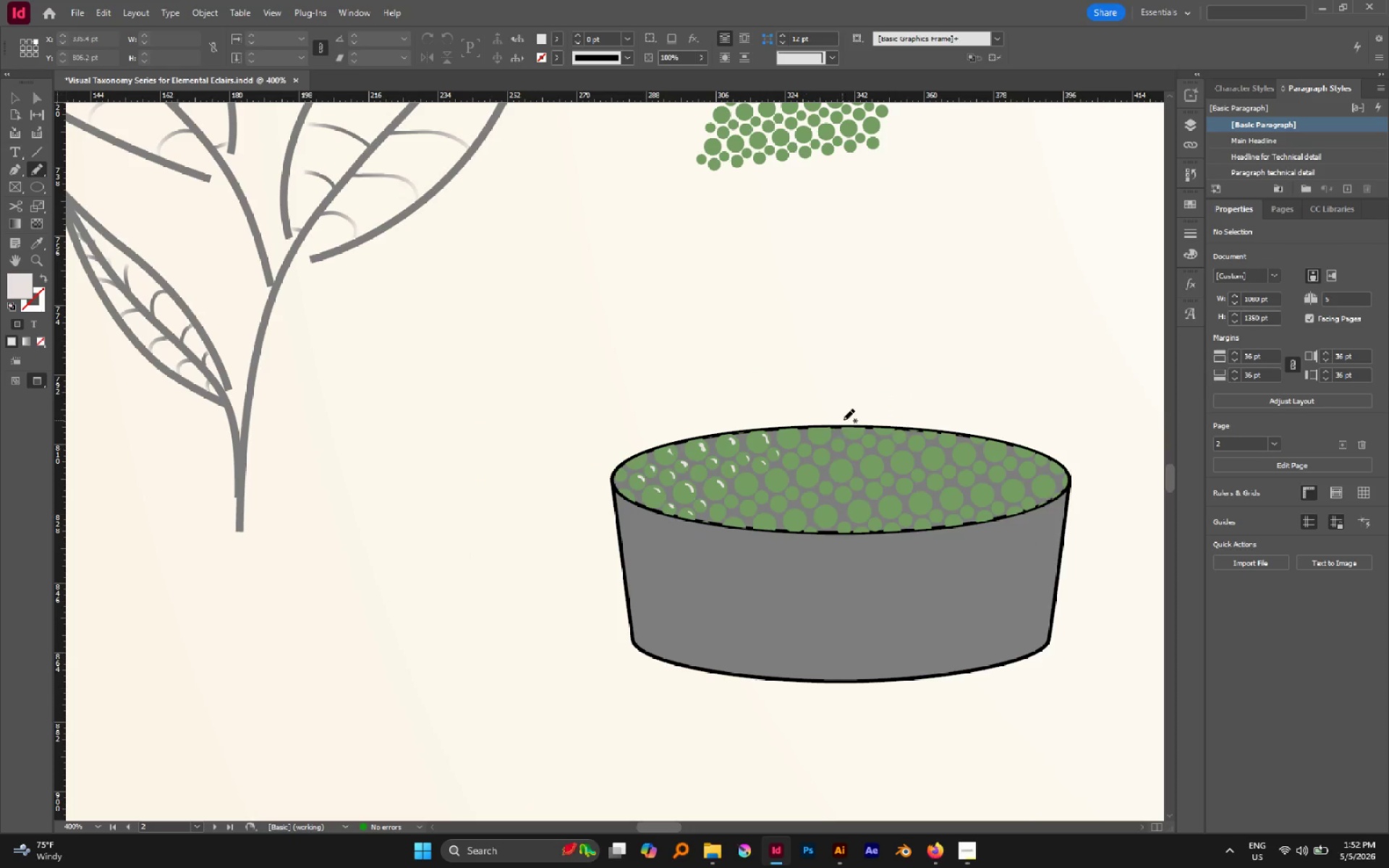 
hold_key(key=AltLeft, duration=0.31)
scroll: coordinate [849, 414], scroll_direction: down, amount: 3.0
 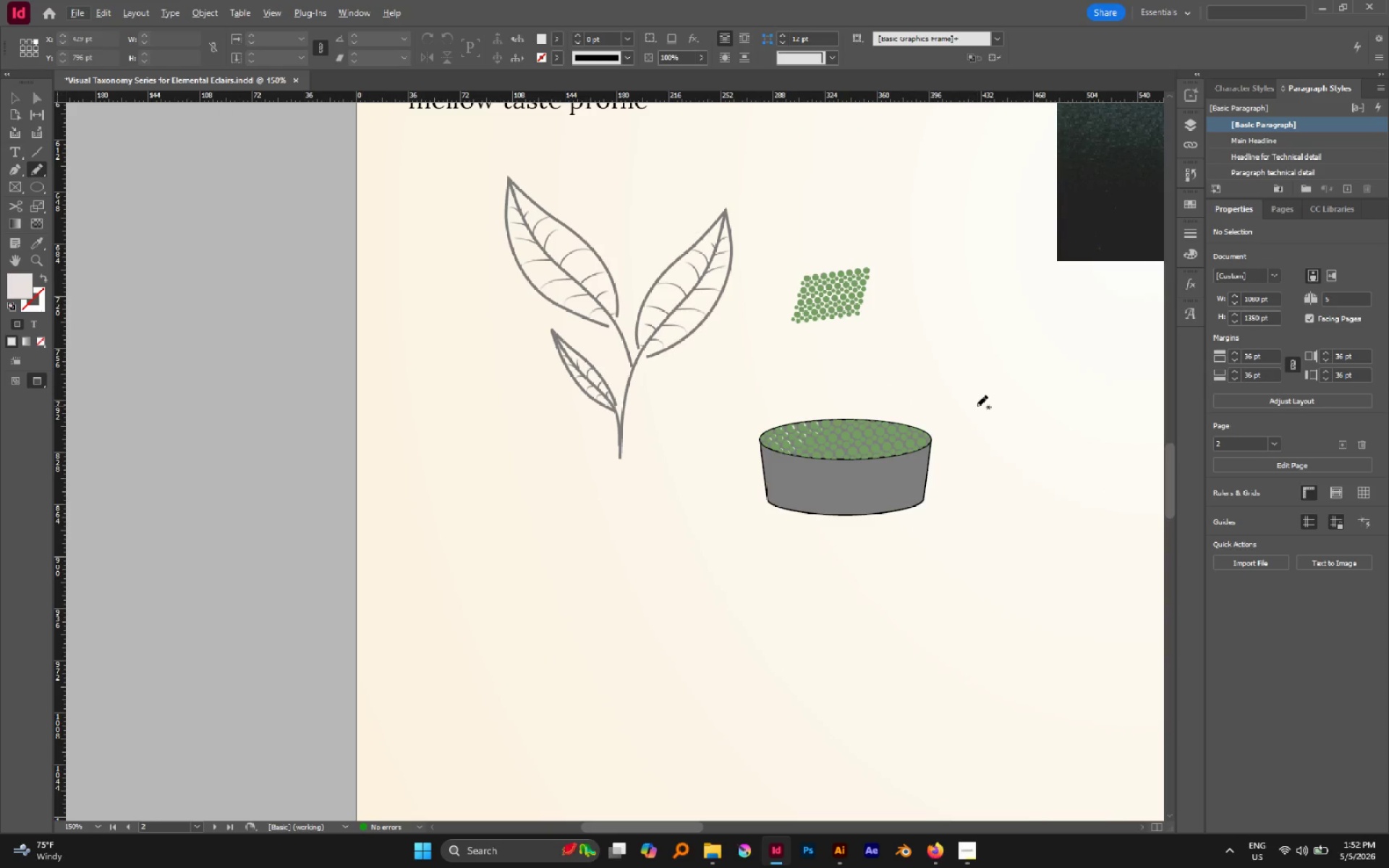 
wait(5.4)
 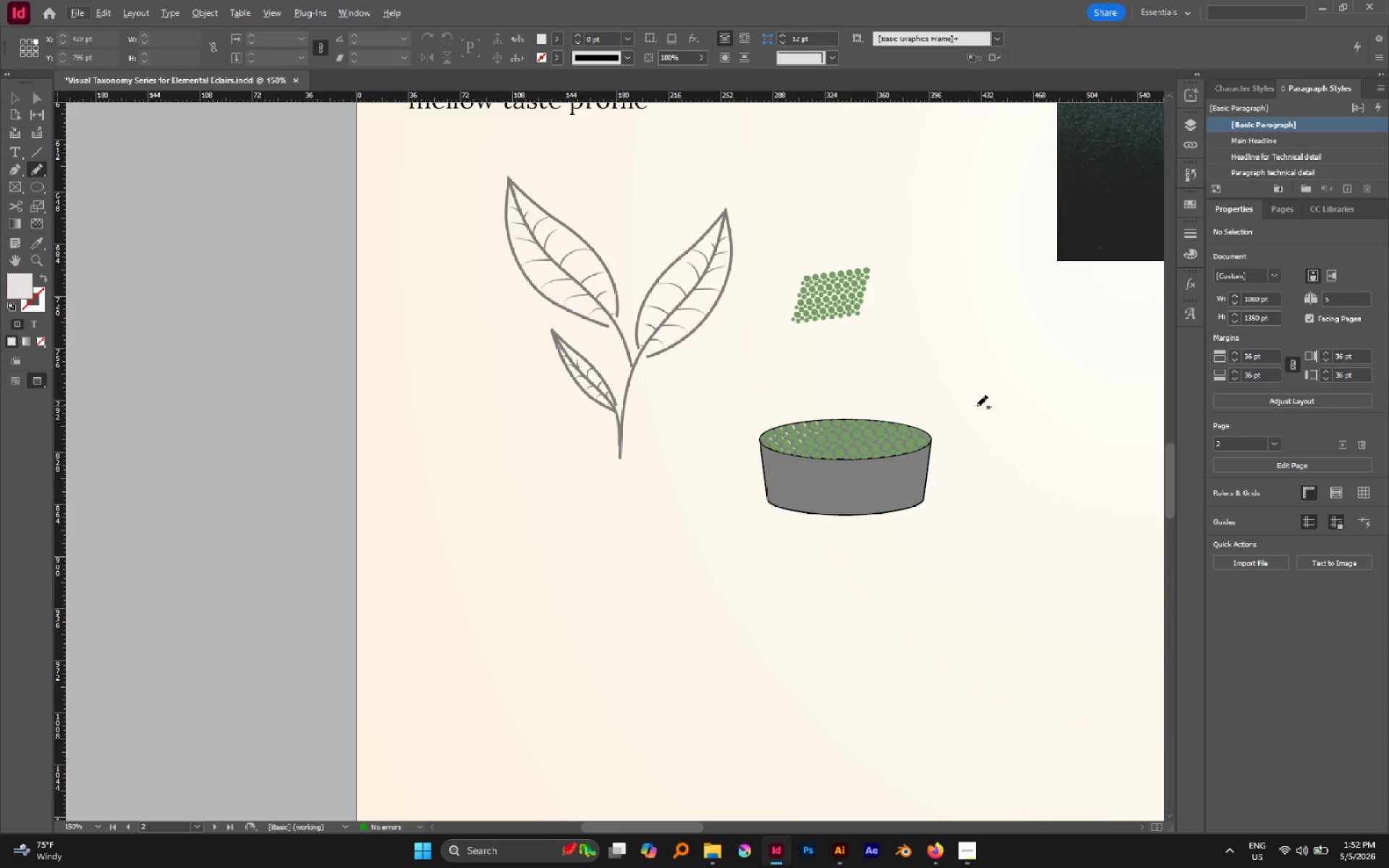 
hold_key(key=AltLeft, duration=0.67)
scroll: coordinate [792, 425], scroll_direction: up, amount: 4.0
 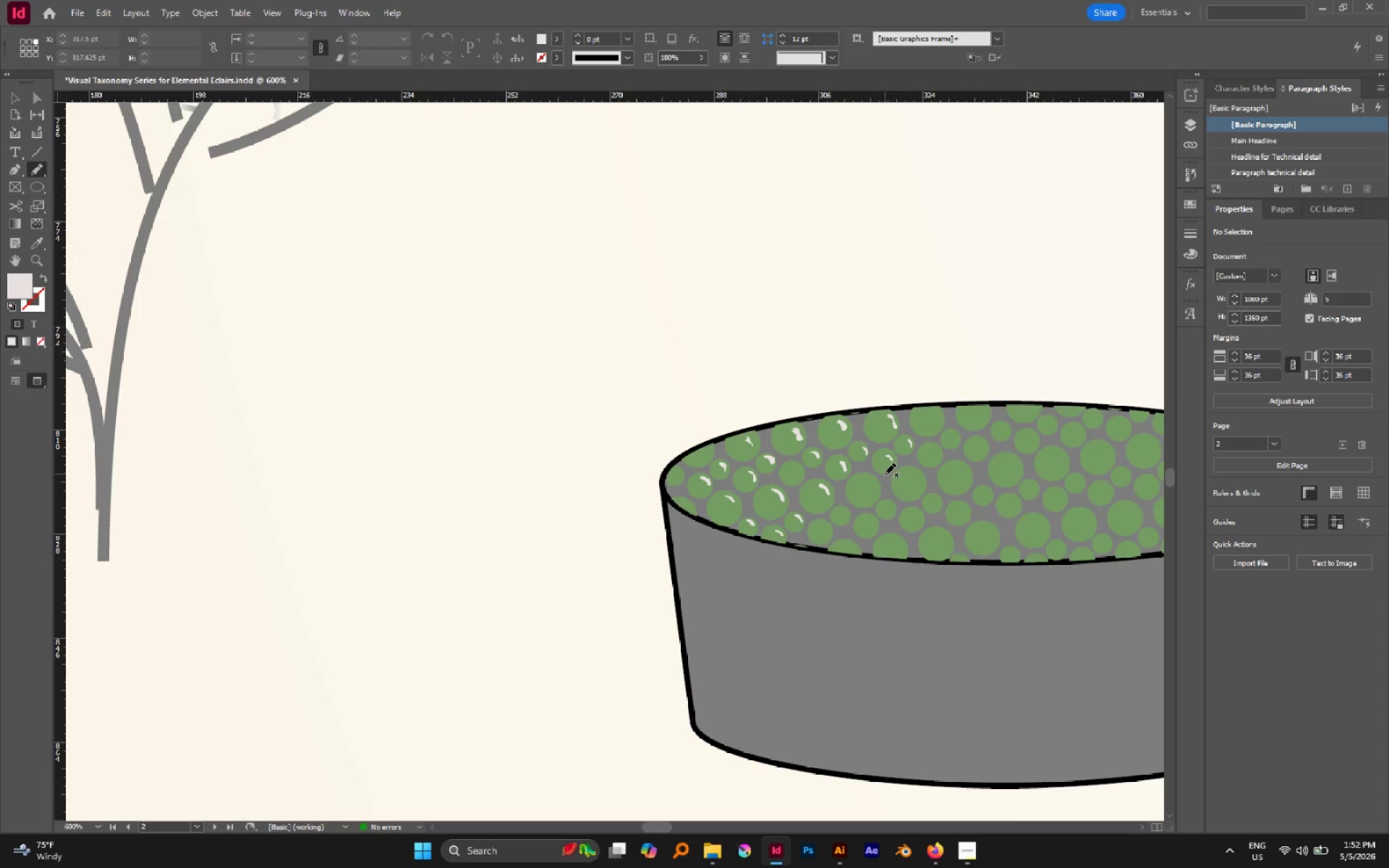 
key(V)
 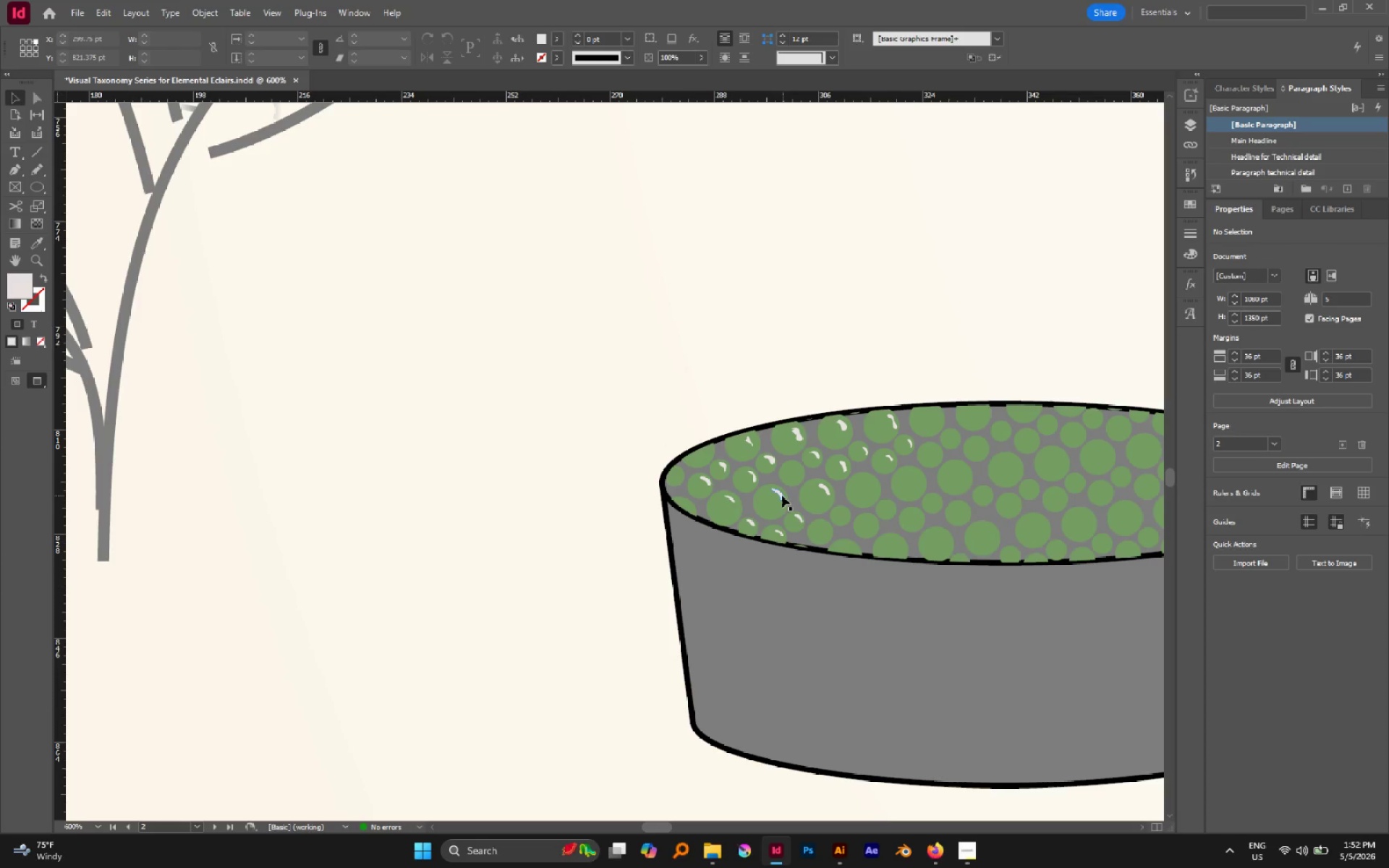 
left_click([781, 495])
 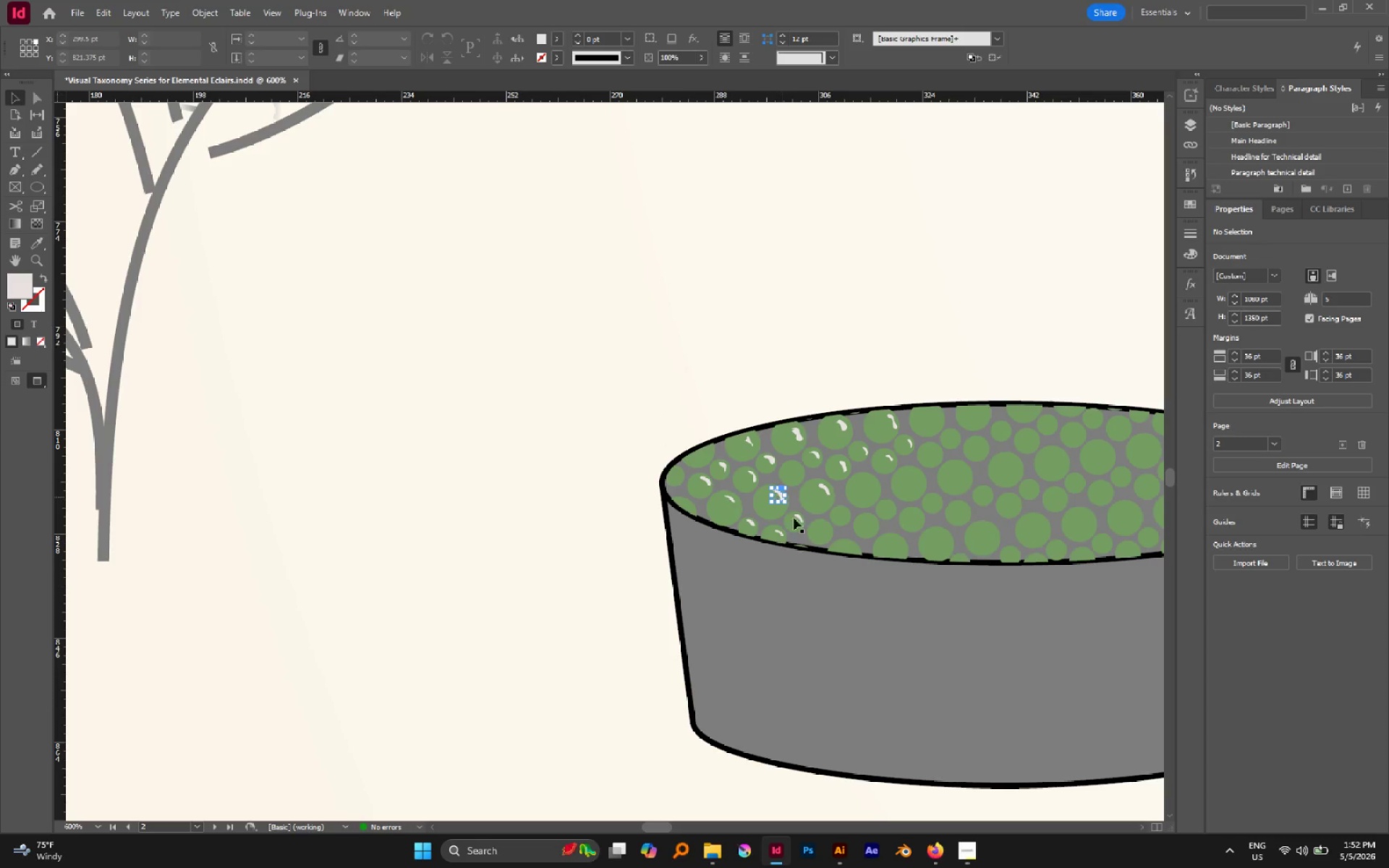 
hold_key(key=ShiftLeft, duration=1.52)
 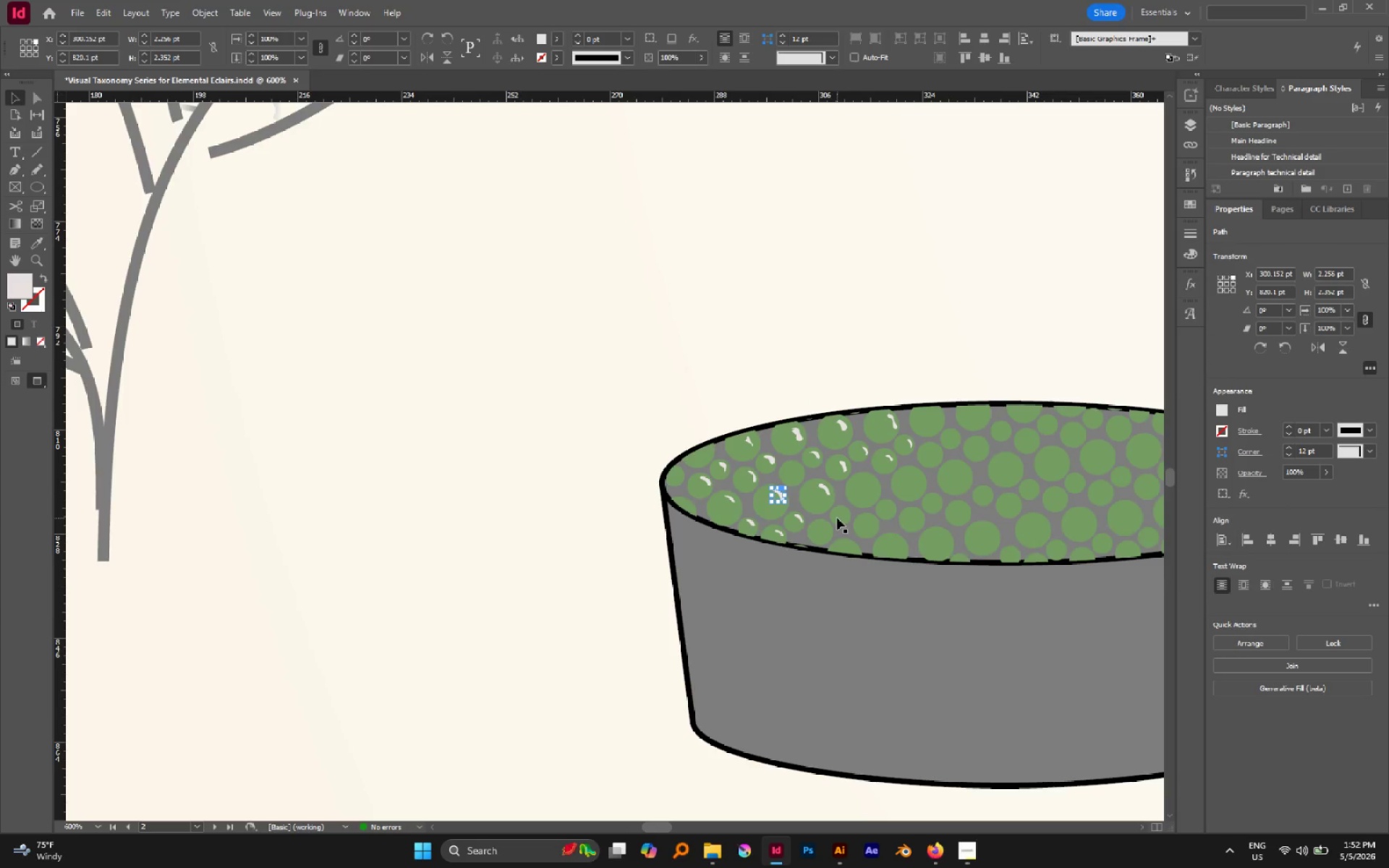 
key(Alt+AltLeft)
 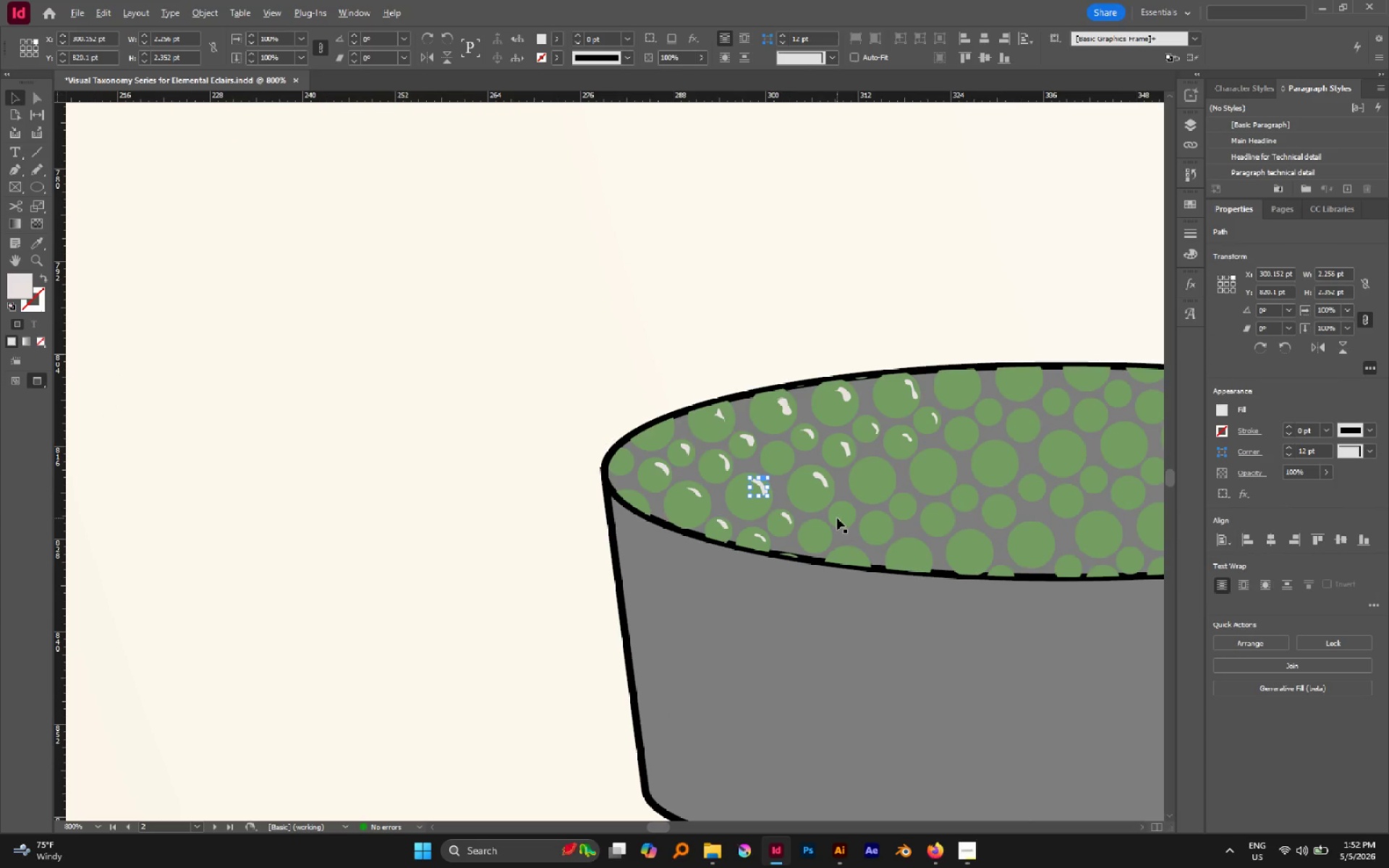 
scroll: coordinate [837, 518], scroll_direction: up, amount: 1.0
 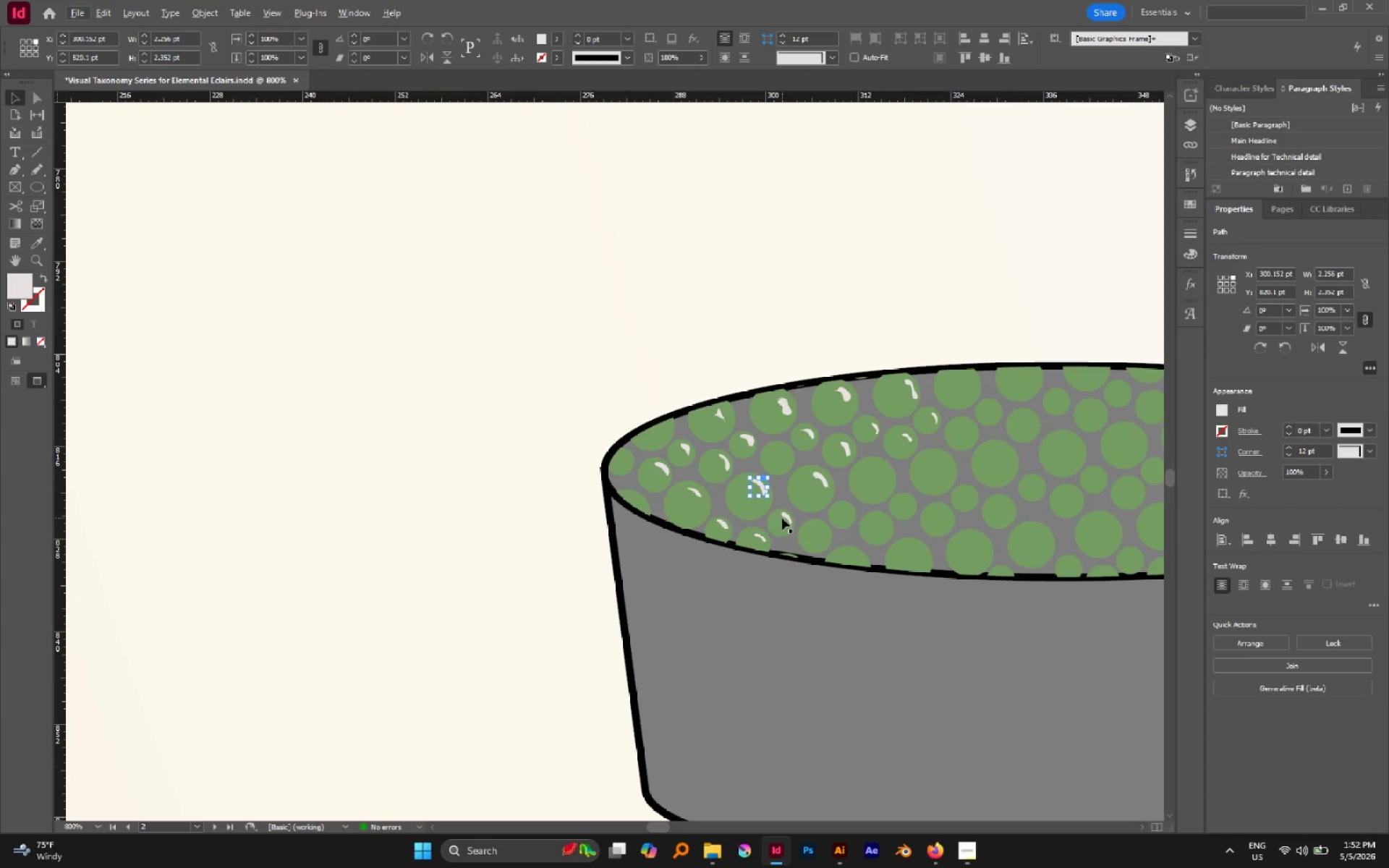 
hold_key(key=ShiftLeft, duration=10.8)
left_click([787, 516])
 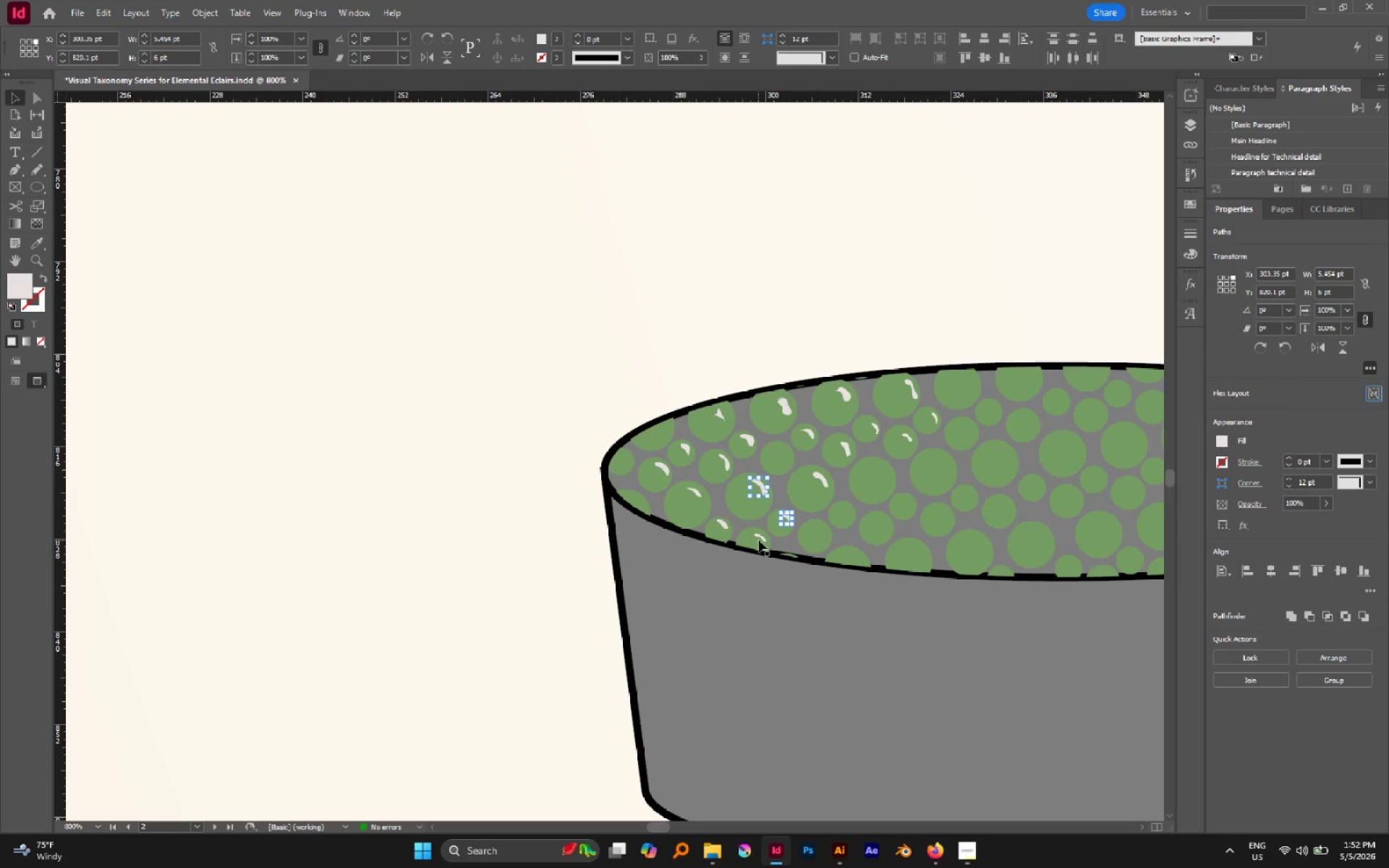 
left_click([763, 537])
 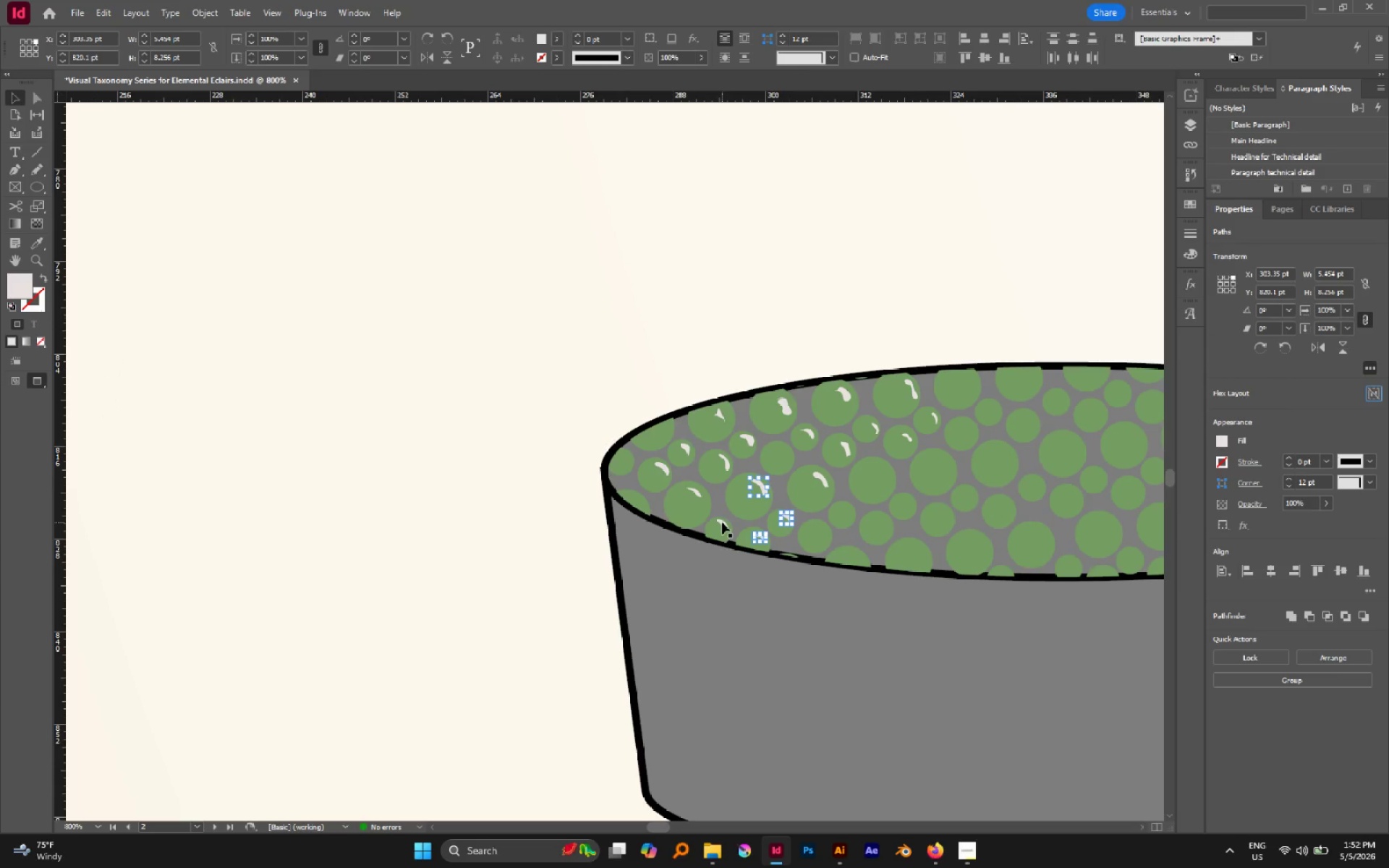 
left_click([722, 522])
 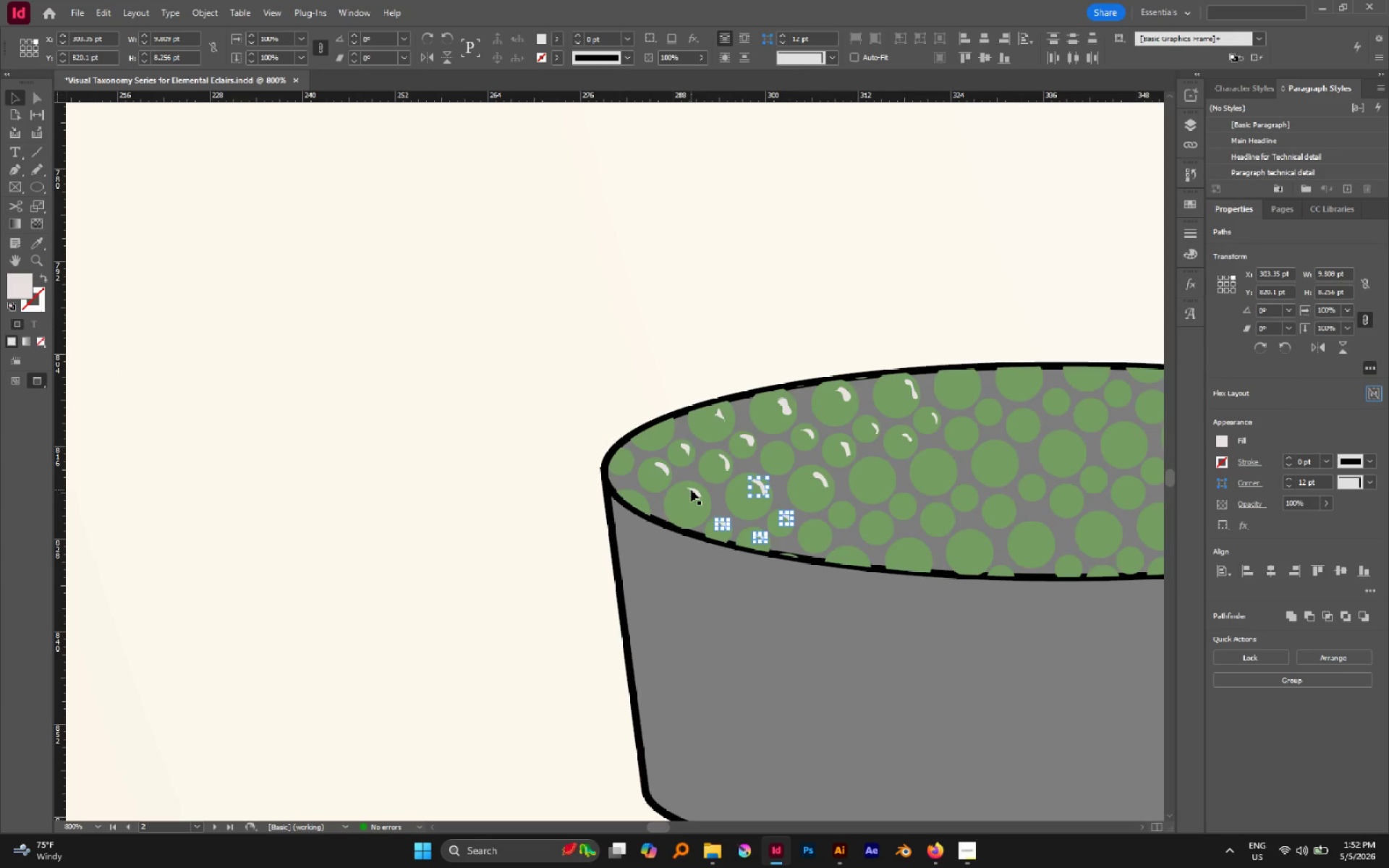 
left_click([691, 488])
 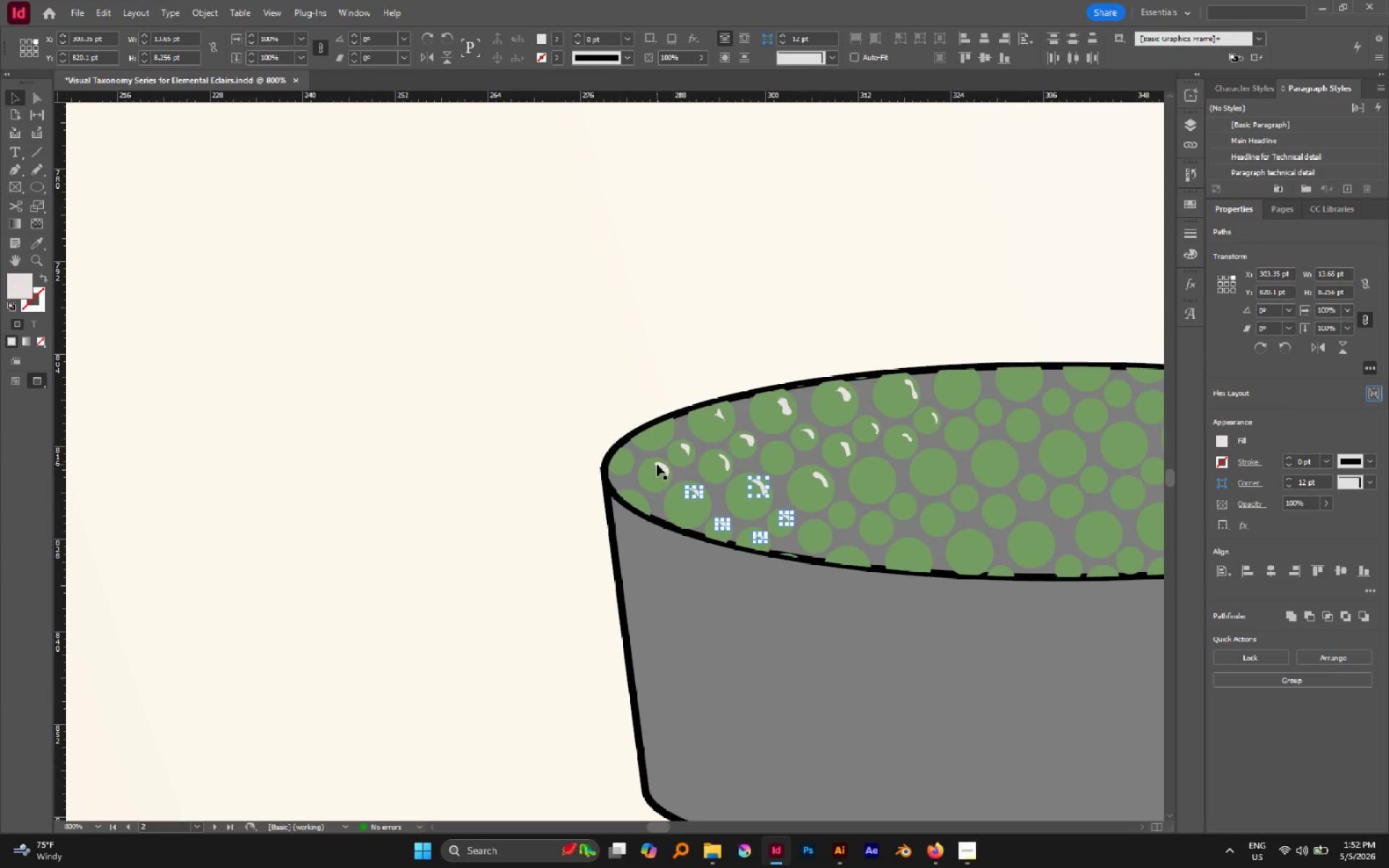 
left_click([658, 464])
 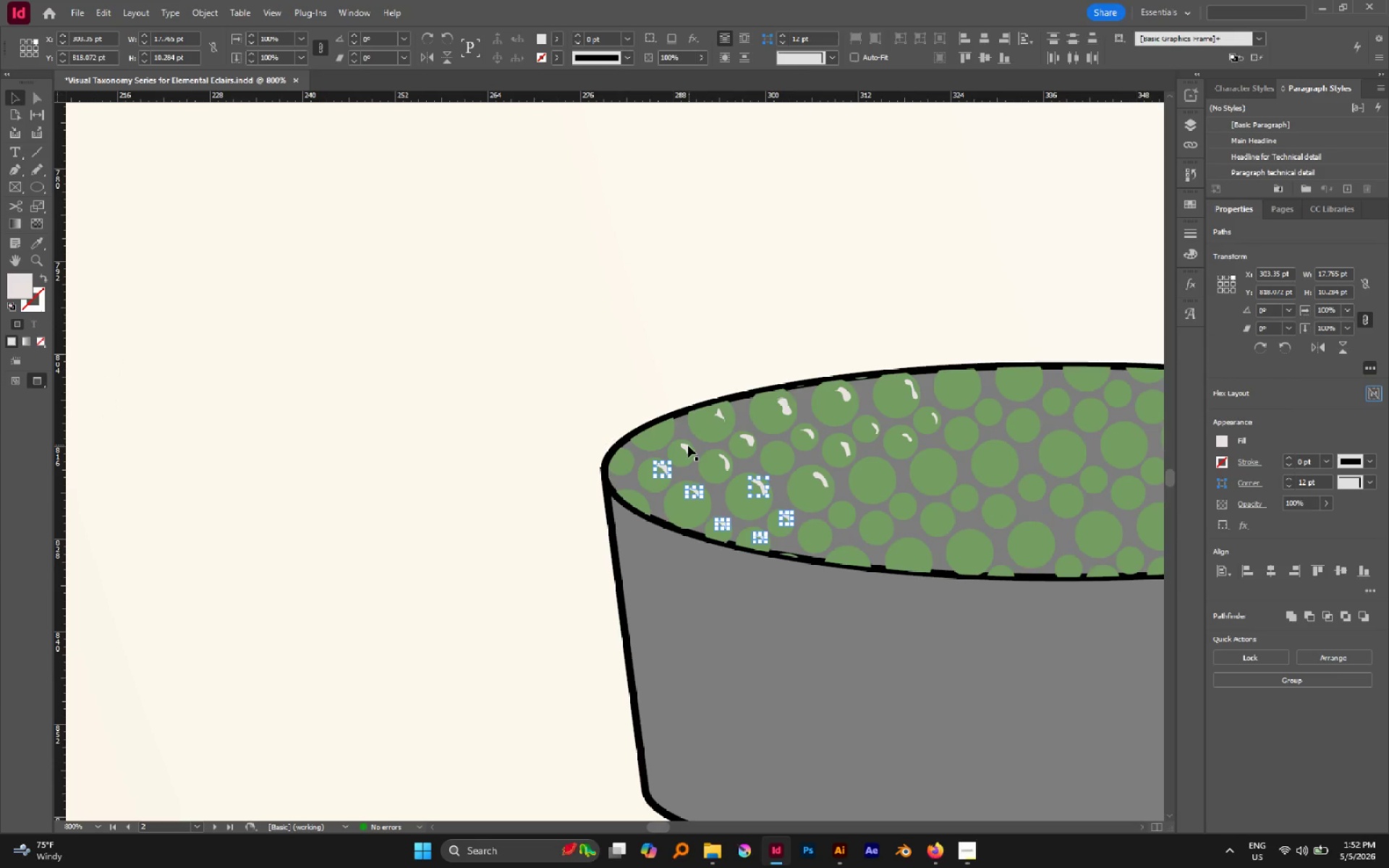 
left_click([687, 446])
 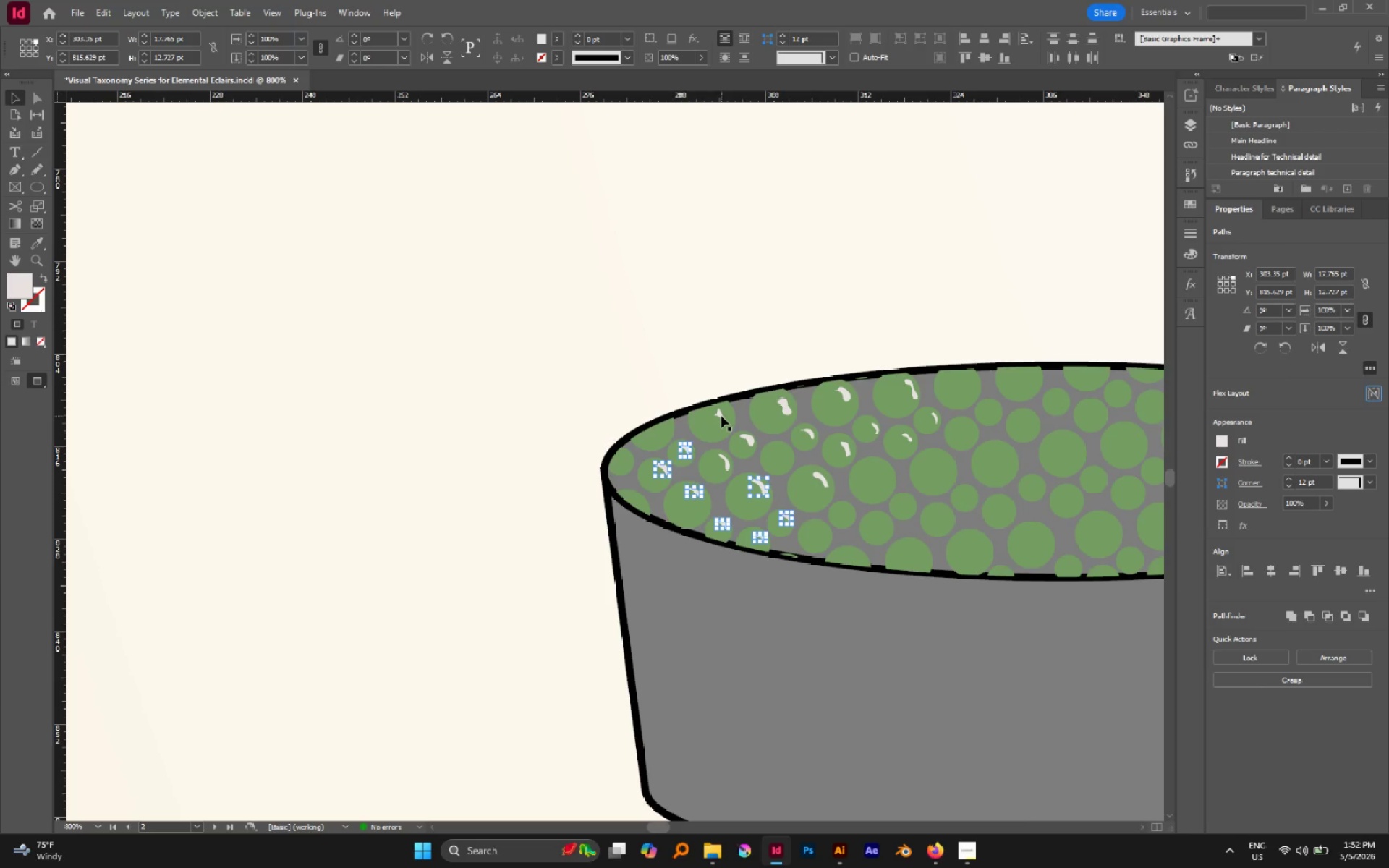 
left_click([721, 416])
 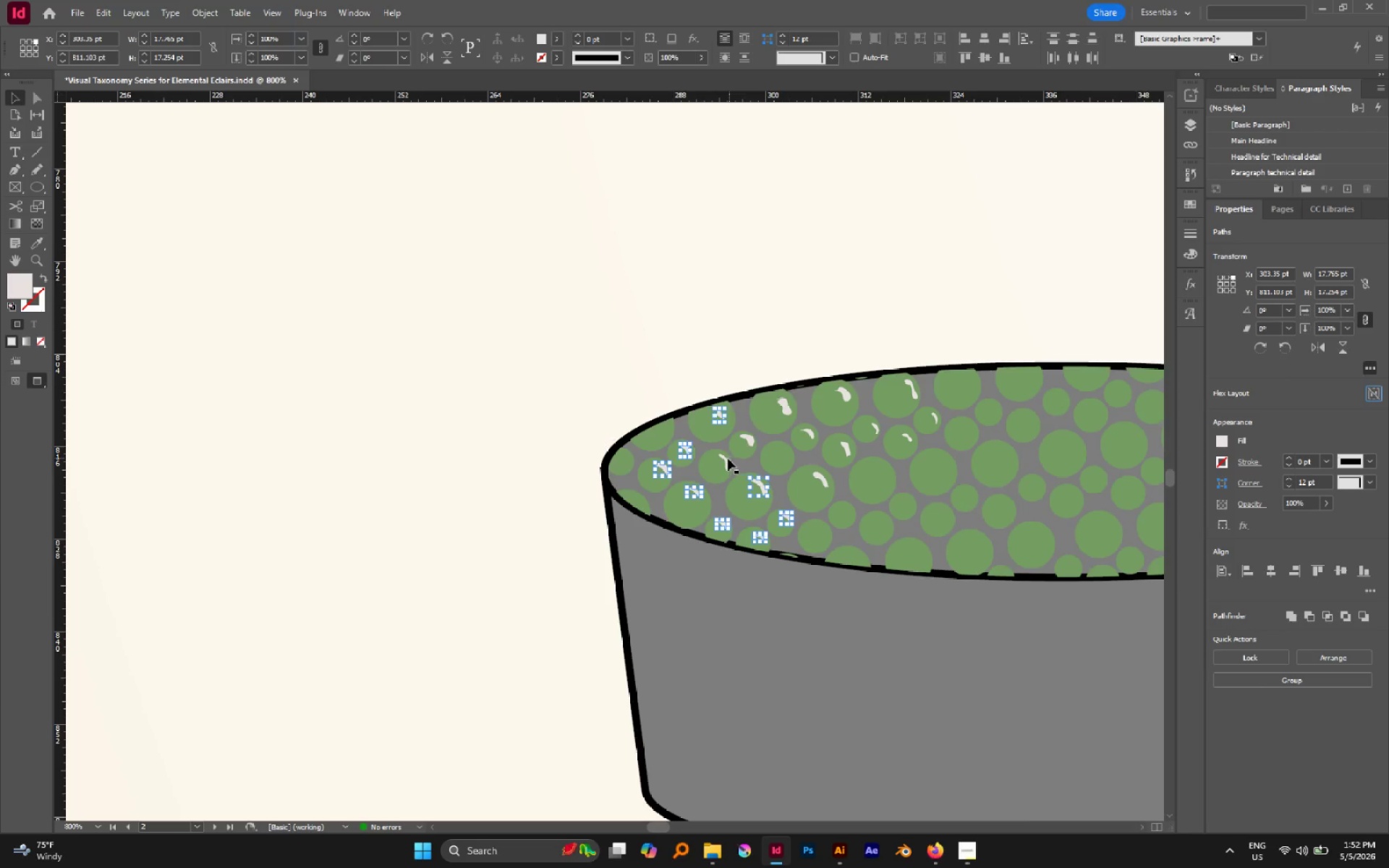 
left_click([726, 459])
 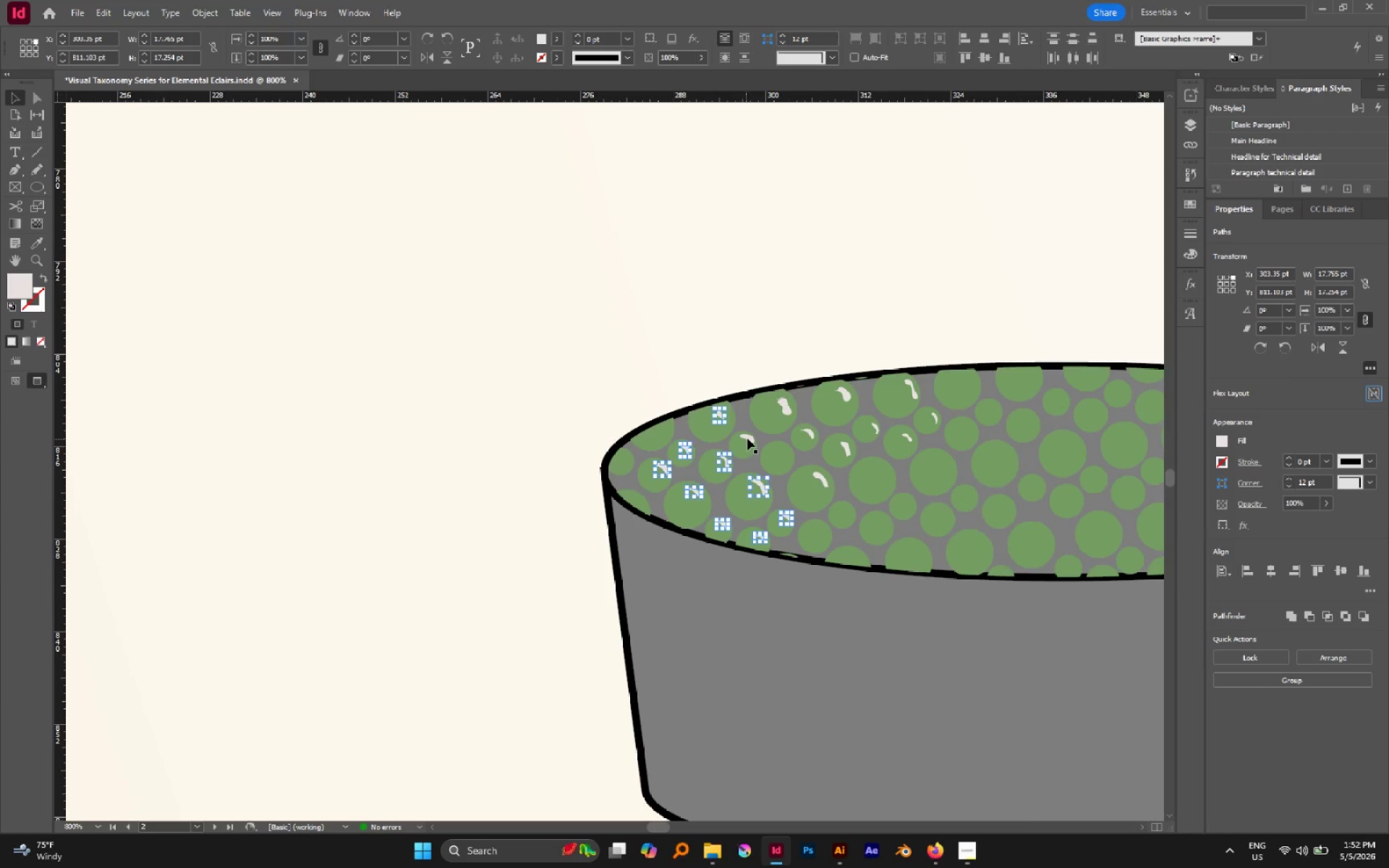 
left_click([748, 438])
 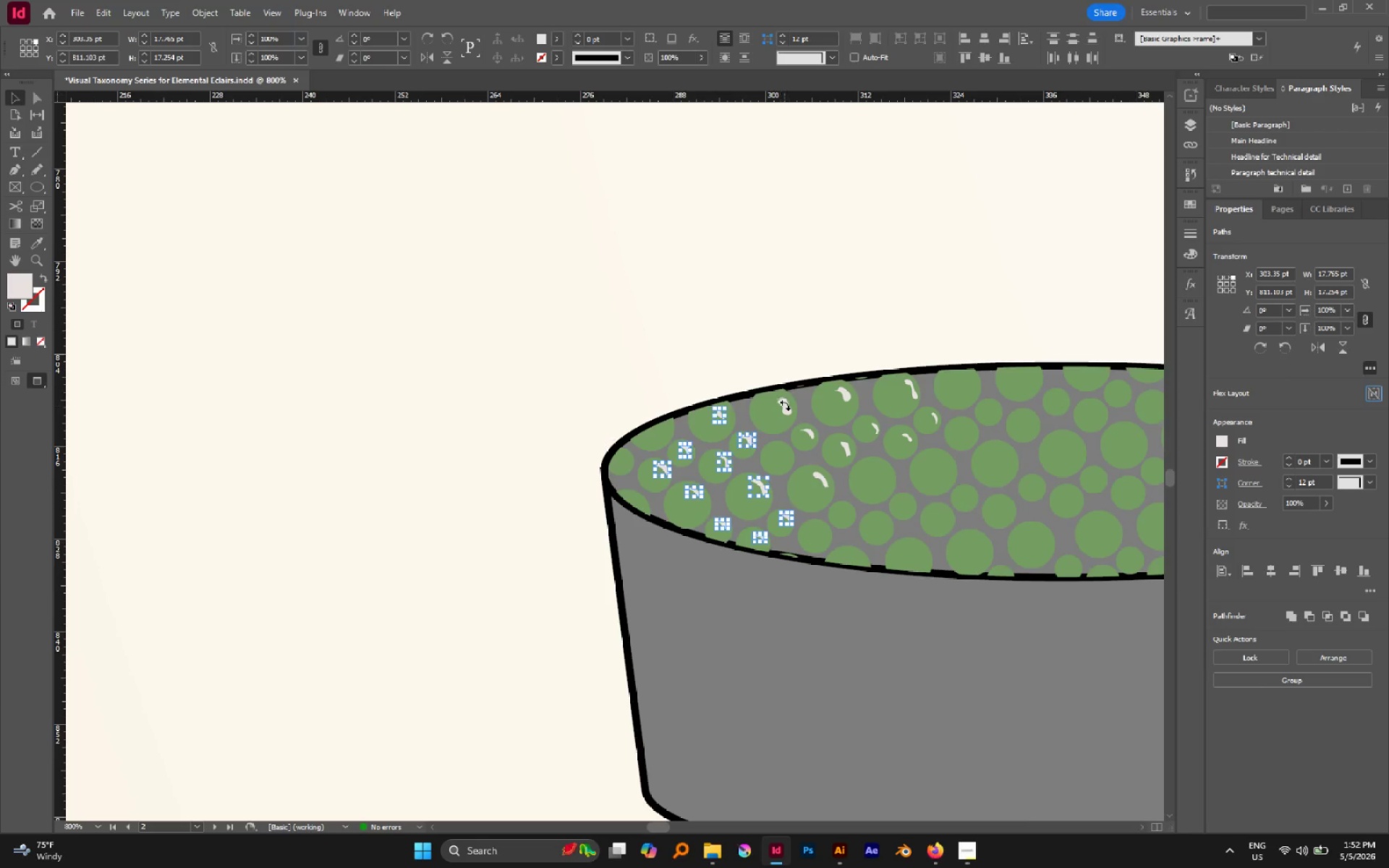 
left_click([785, 405])
 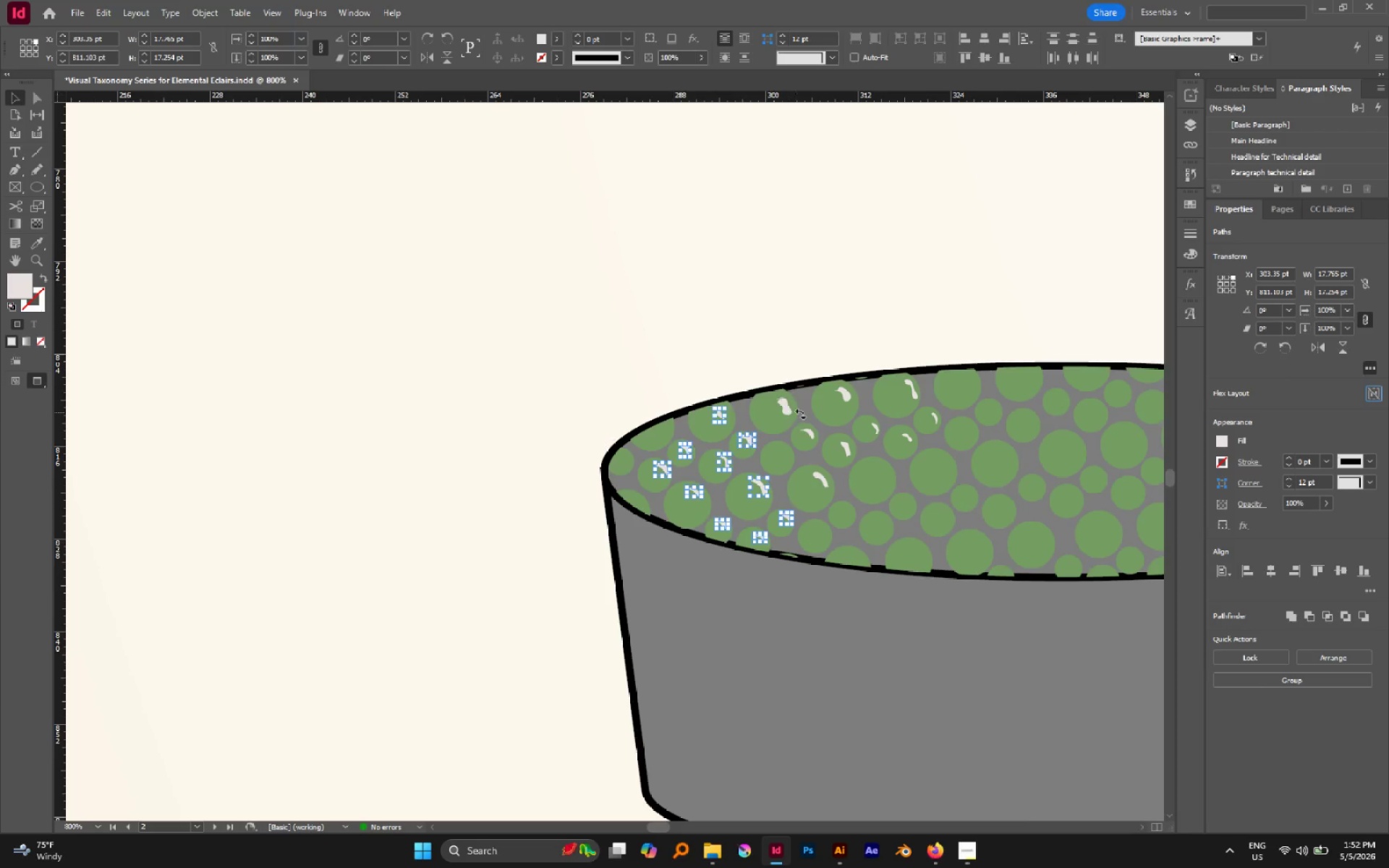 
key(Alt+AltLeft)
 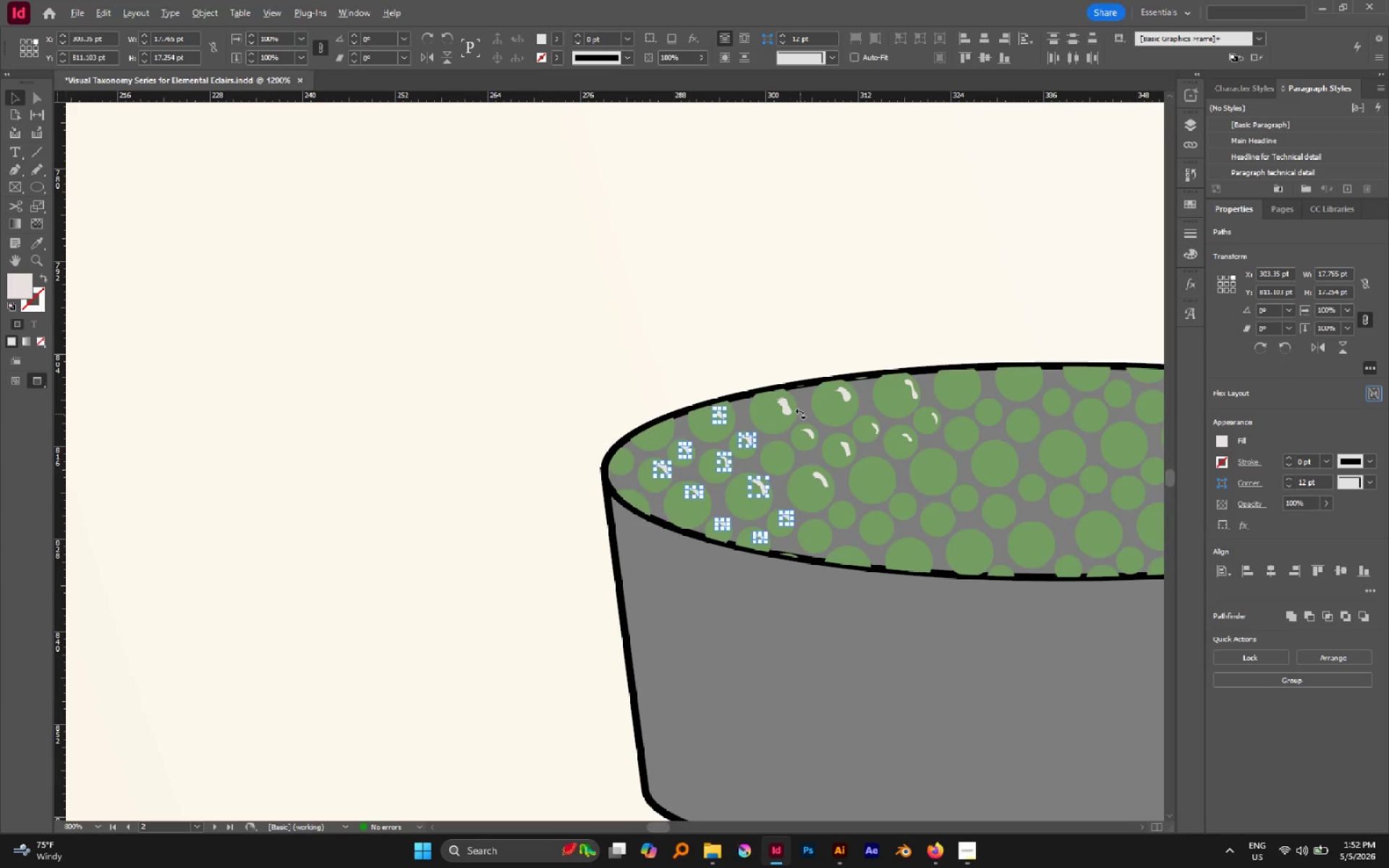 
hold_key(key=ShiftLeft, duration=4.64)
 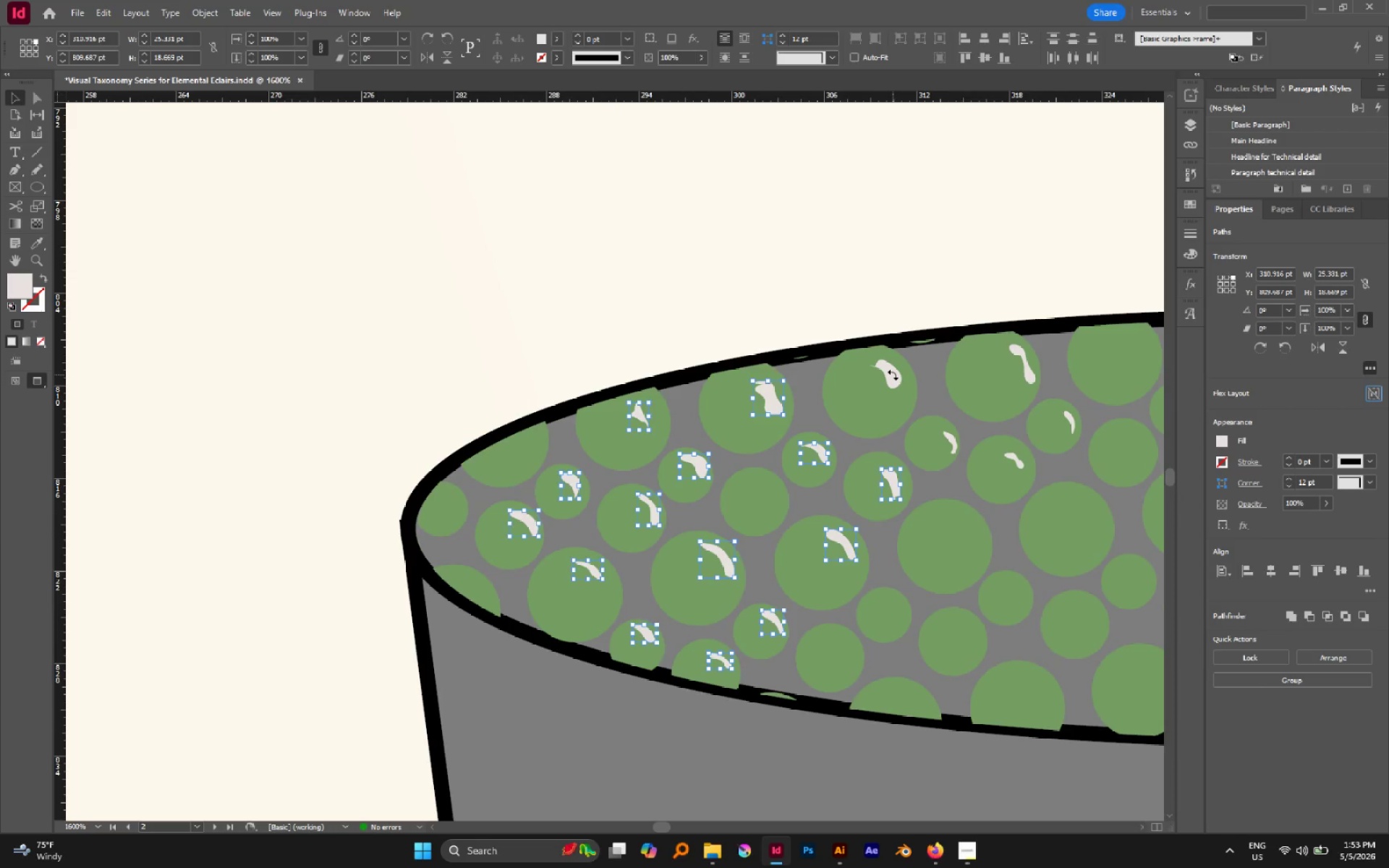 
scroll: coordinate [800, 414], scroll_direction: up, amount: 2.0
 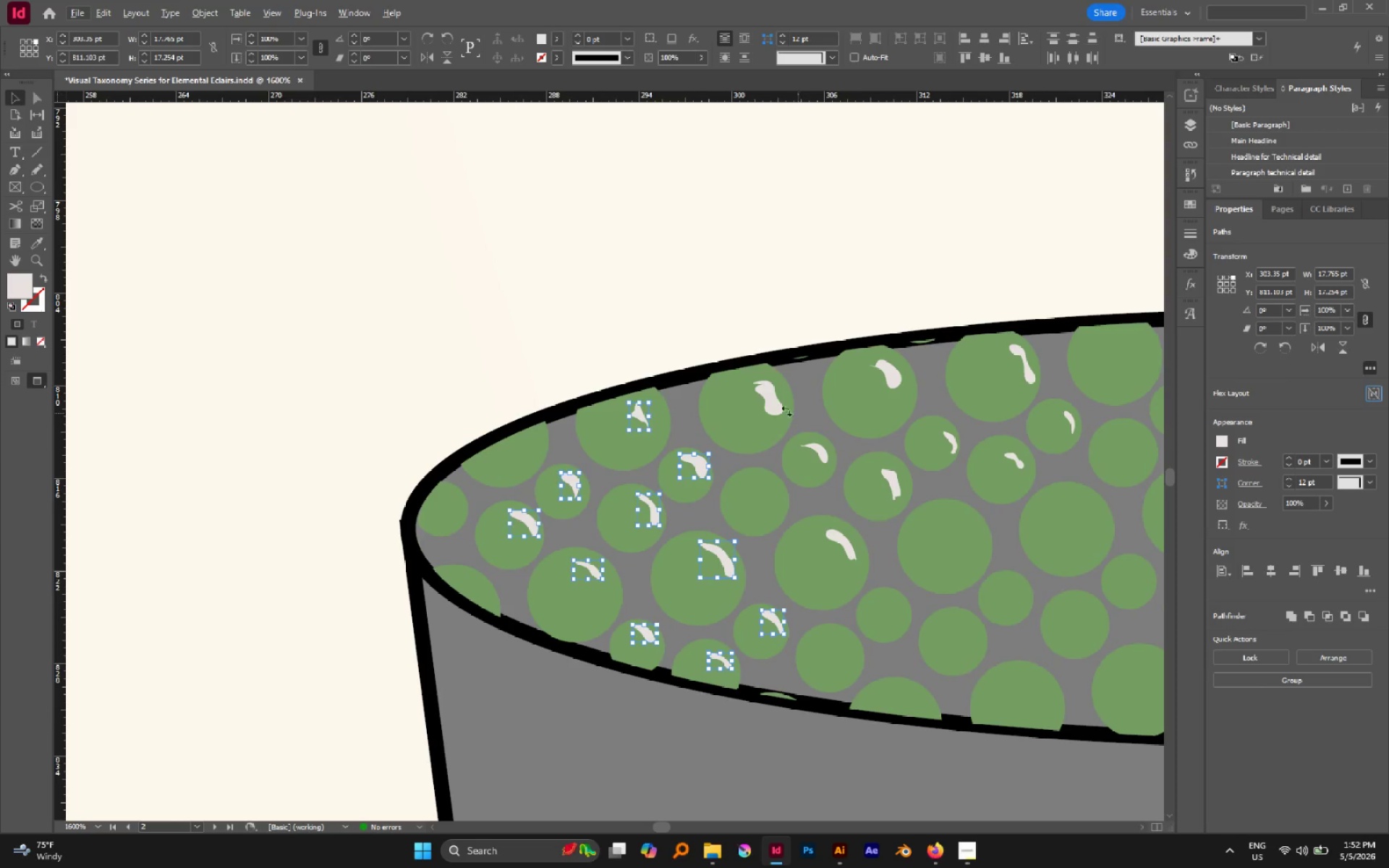 
left_click([774, 406])
 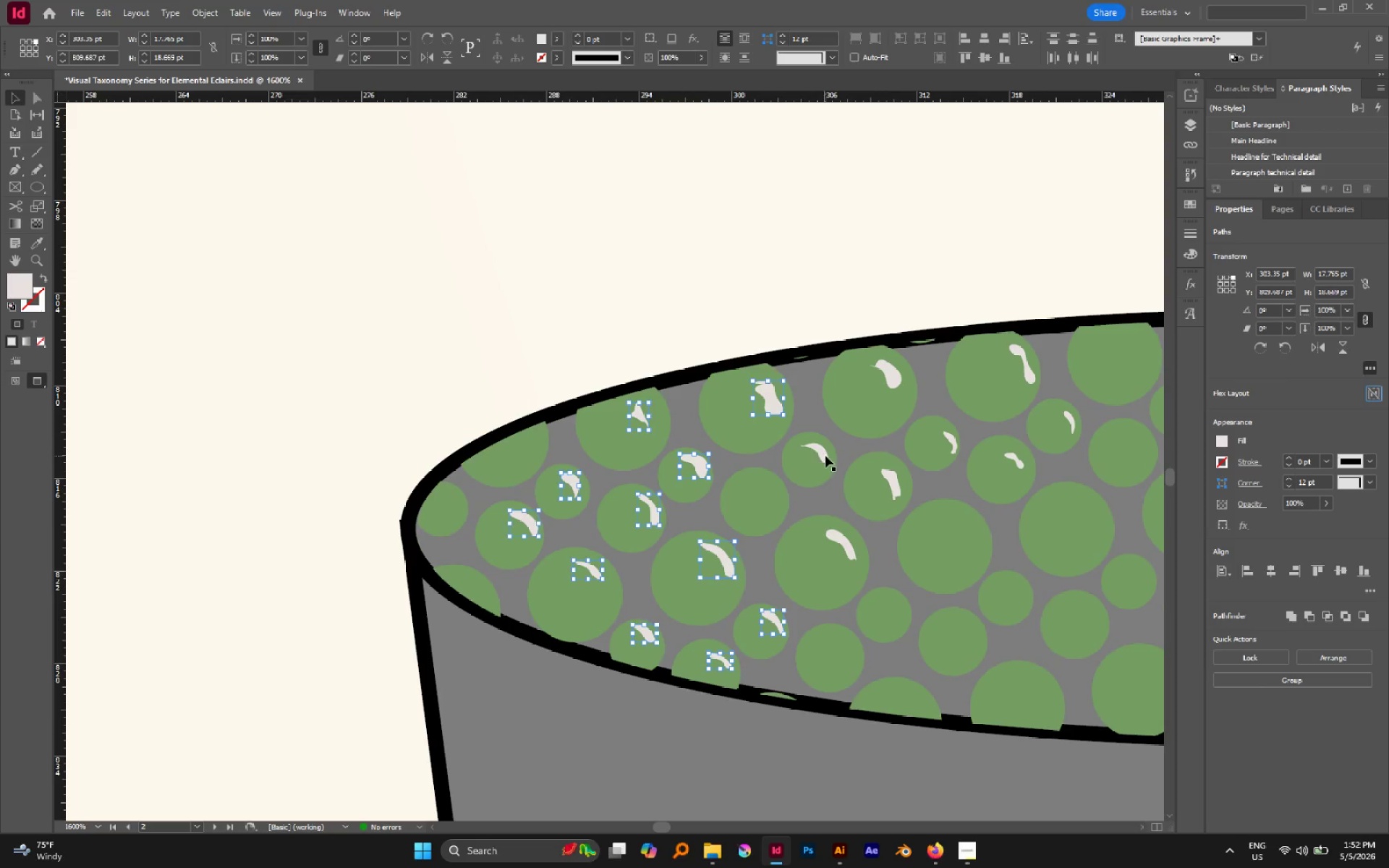 
left_click([825, 456])
 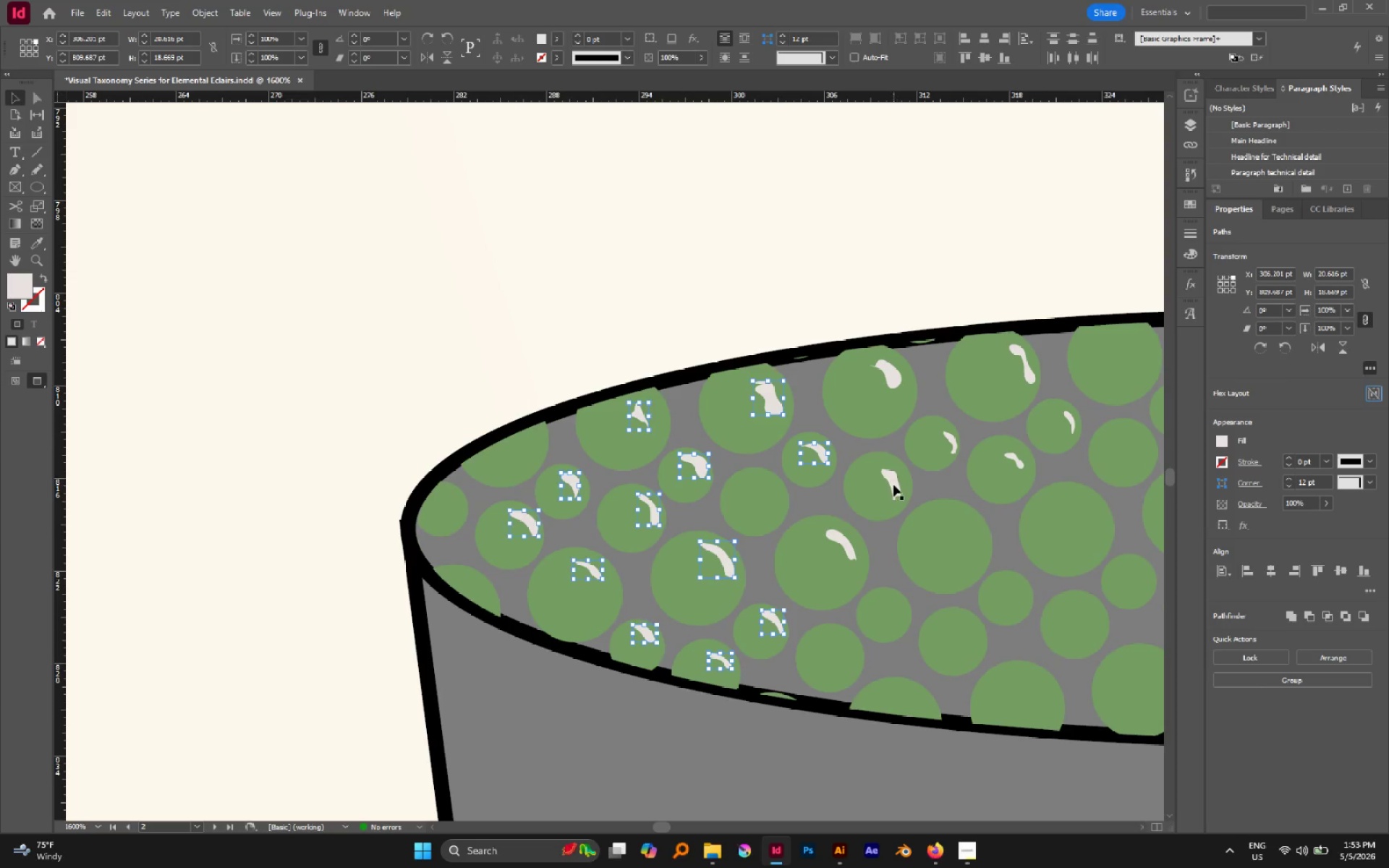 
left_click([893, 485])
 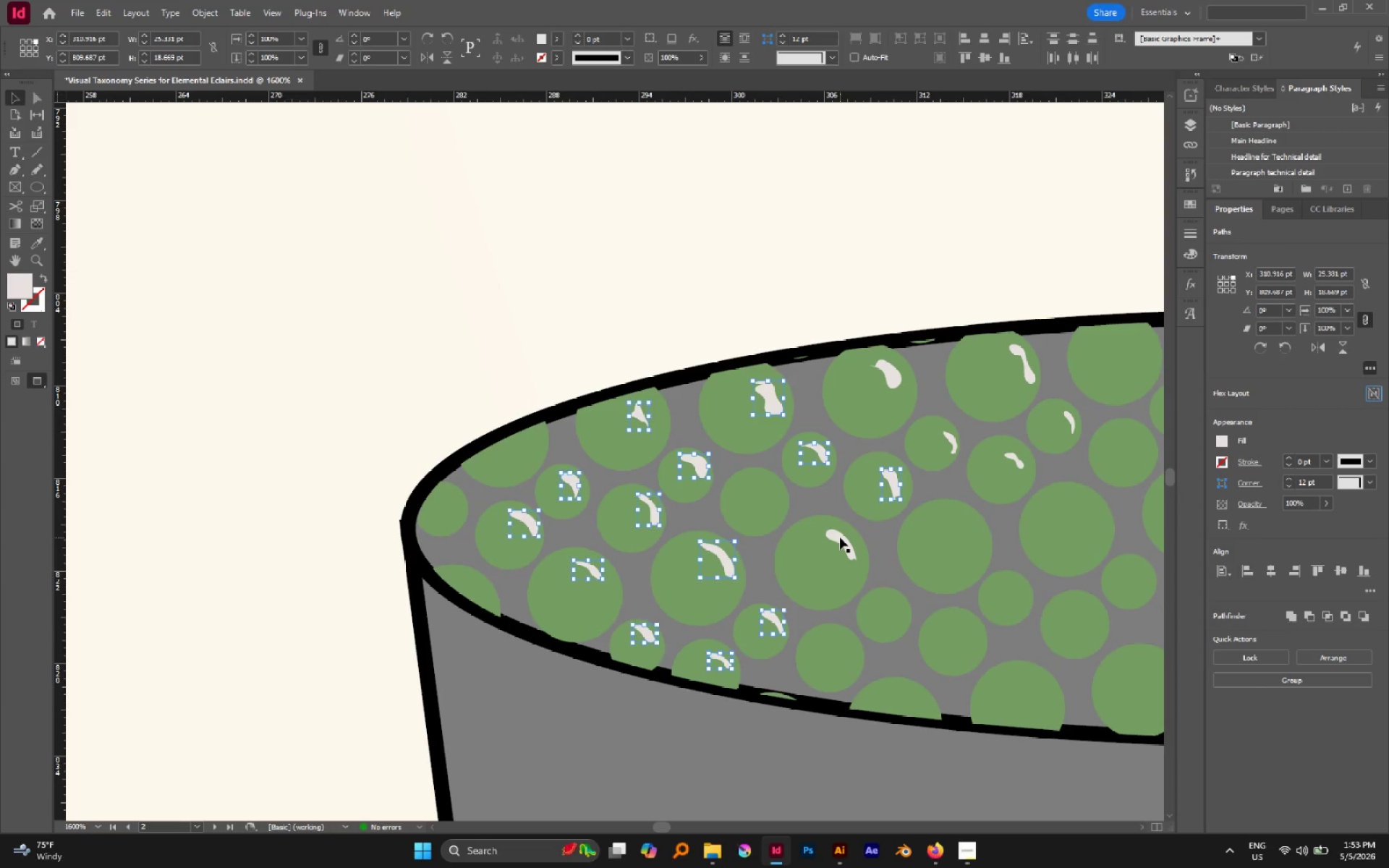 
left_click([840, 537])
 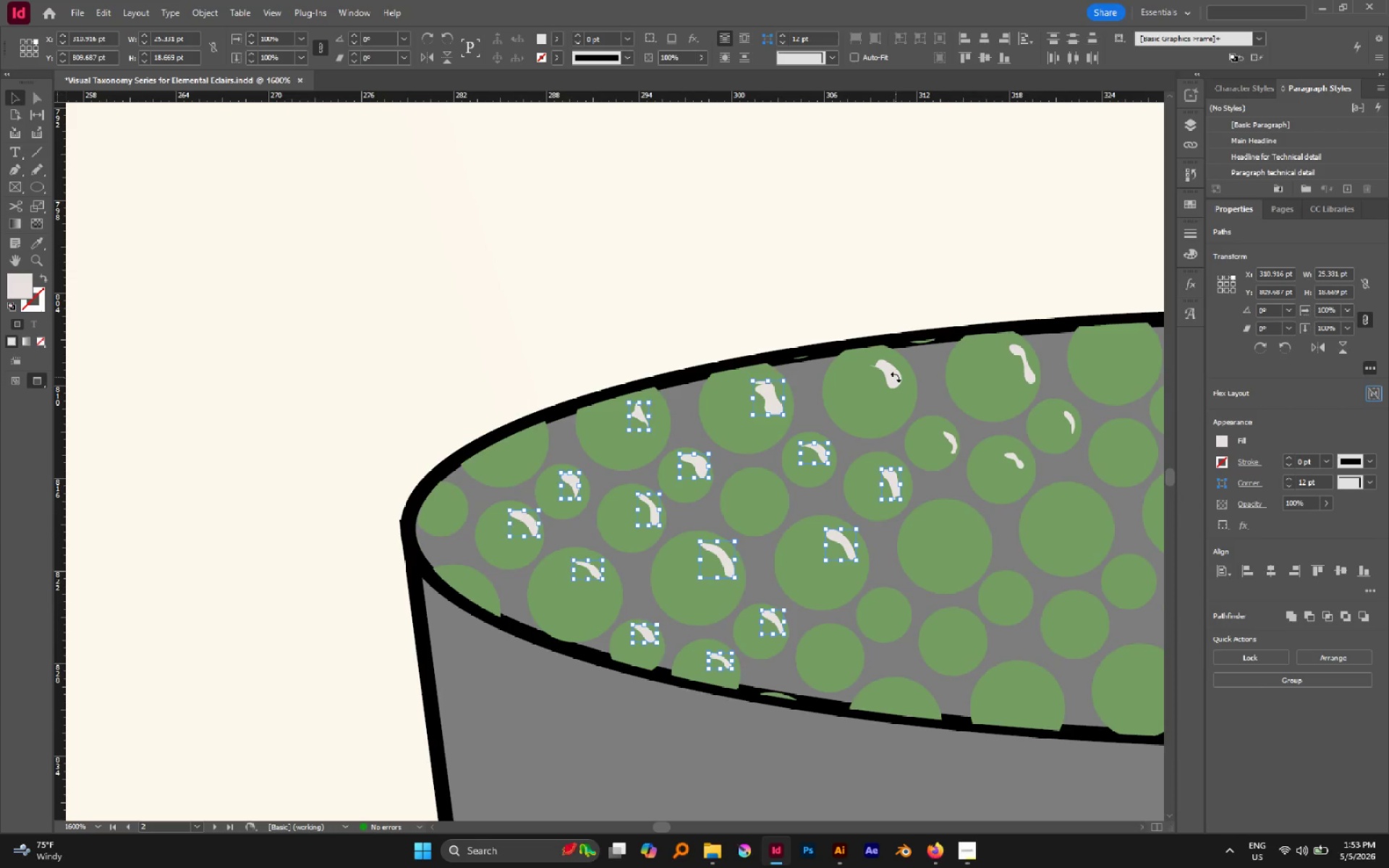 
left_click([896, 377])
 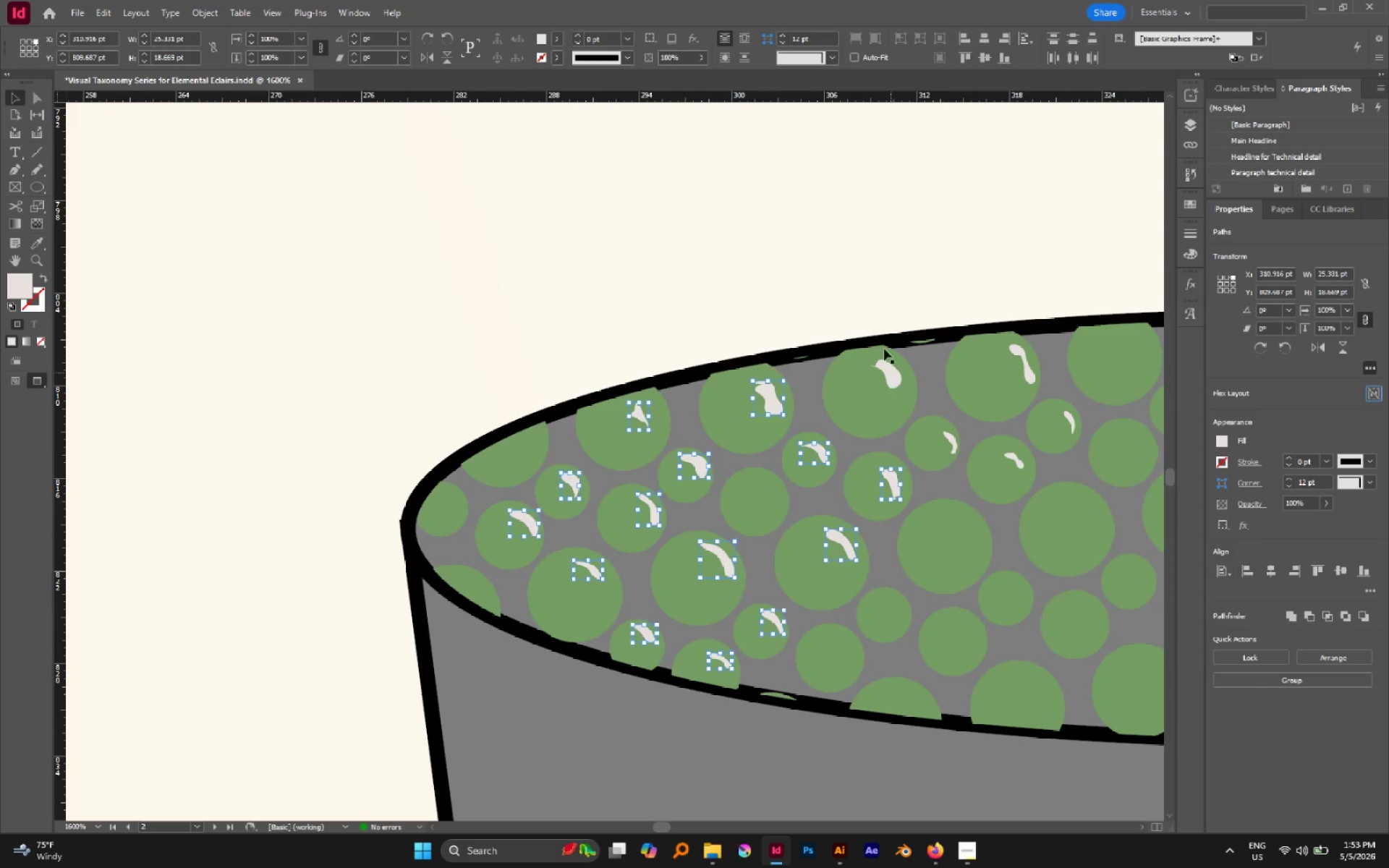 
hold_key(key=ShiftLeft, duration=0.47)
 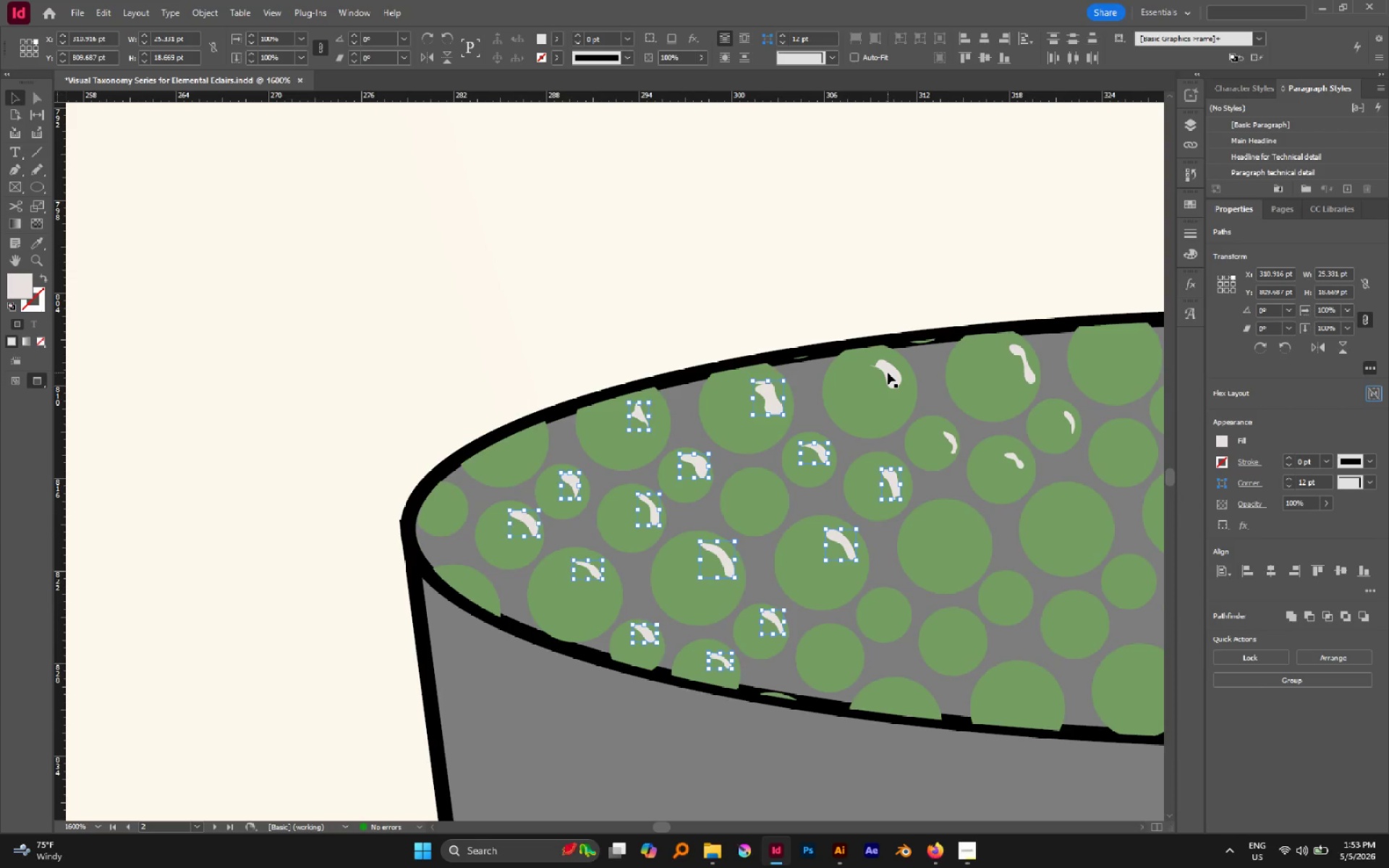 
hold_key(key=ShiftLeft, duration=4.95)
left_click([888, 373])
 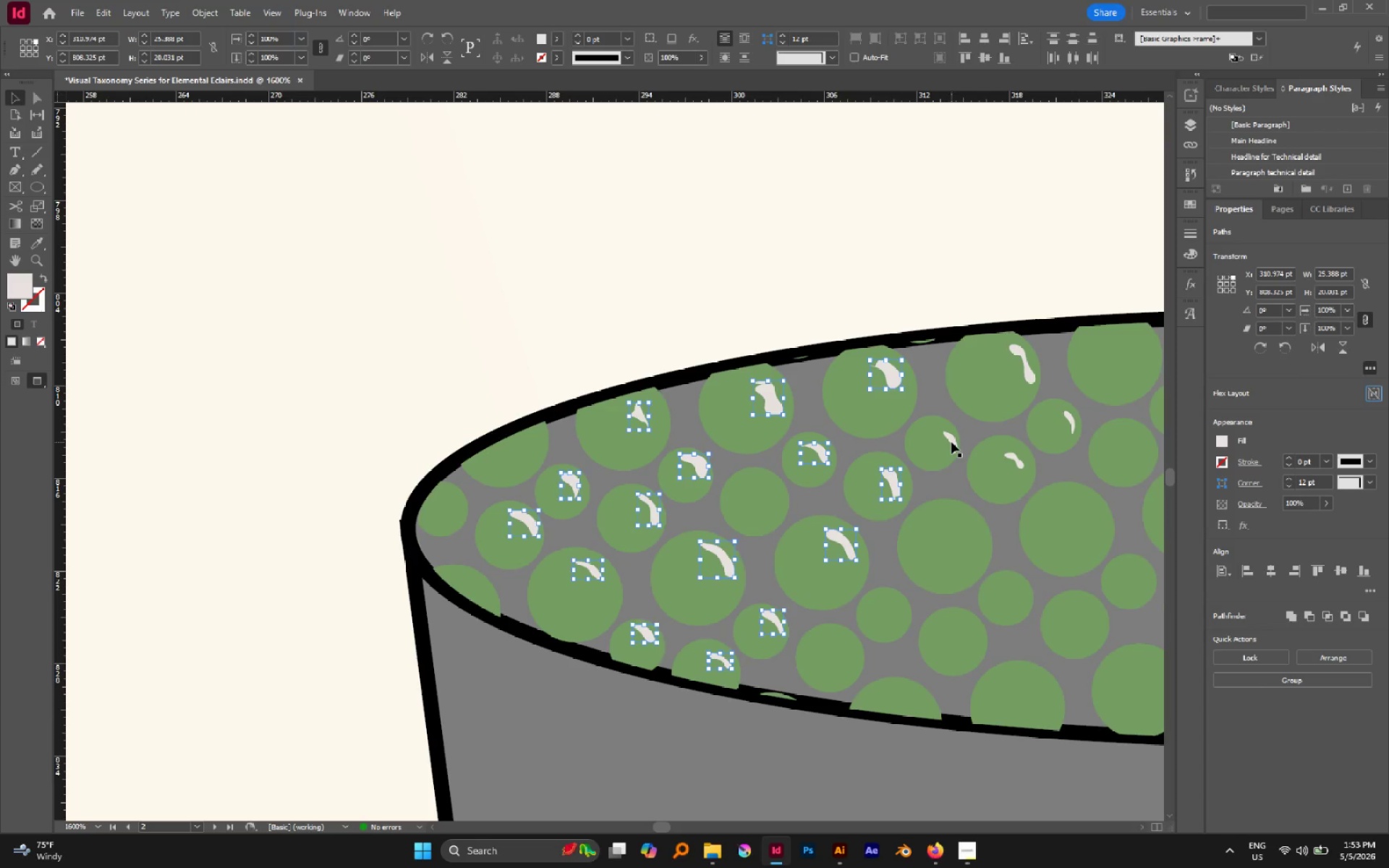 
left_click([951, 438])
 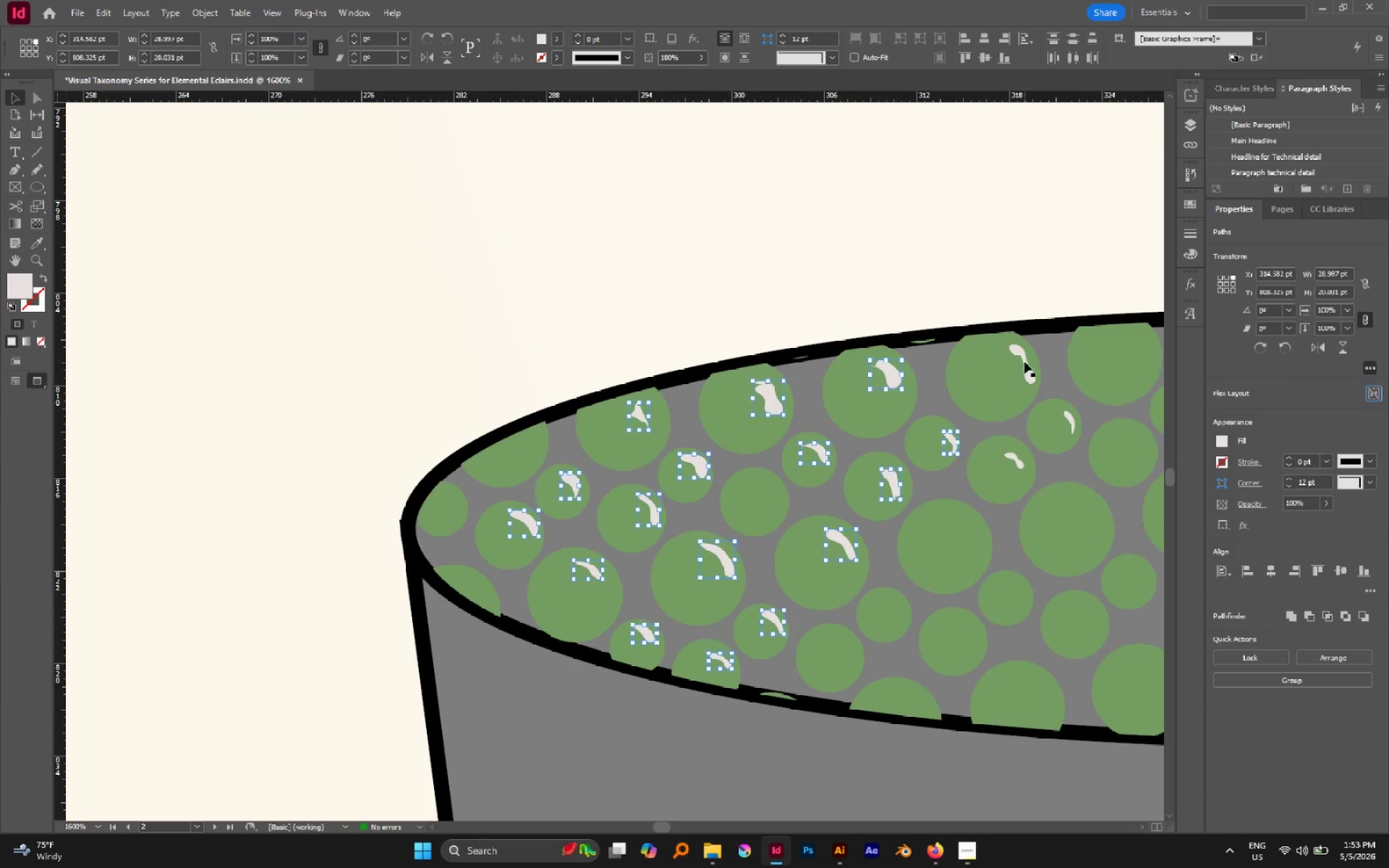 
left_click([1024, 362])
 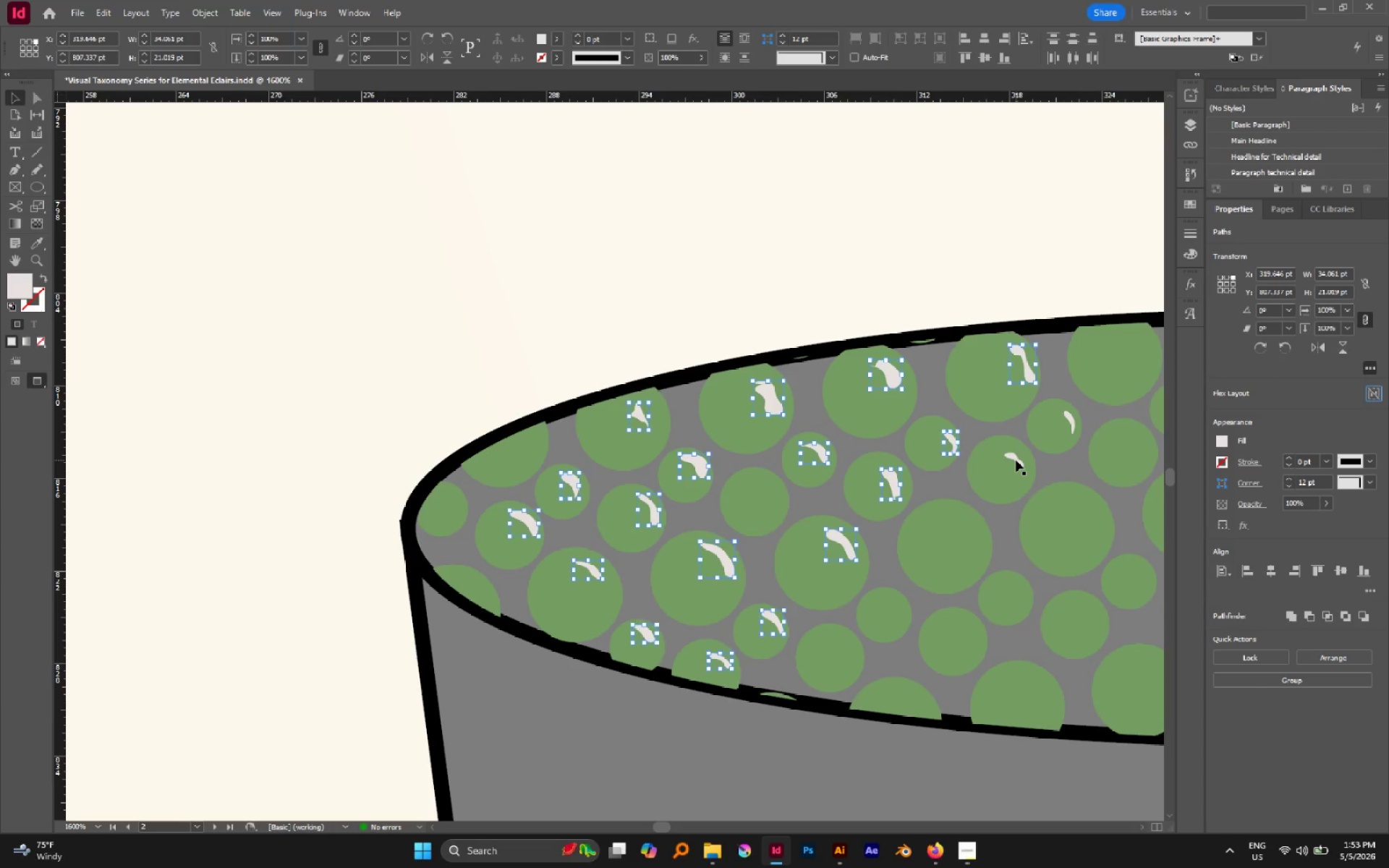 
left_click([1016, 460])
 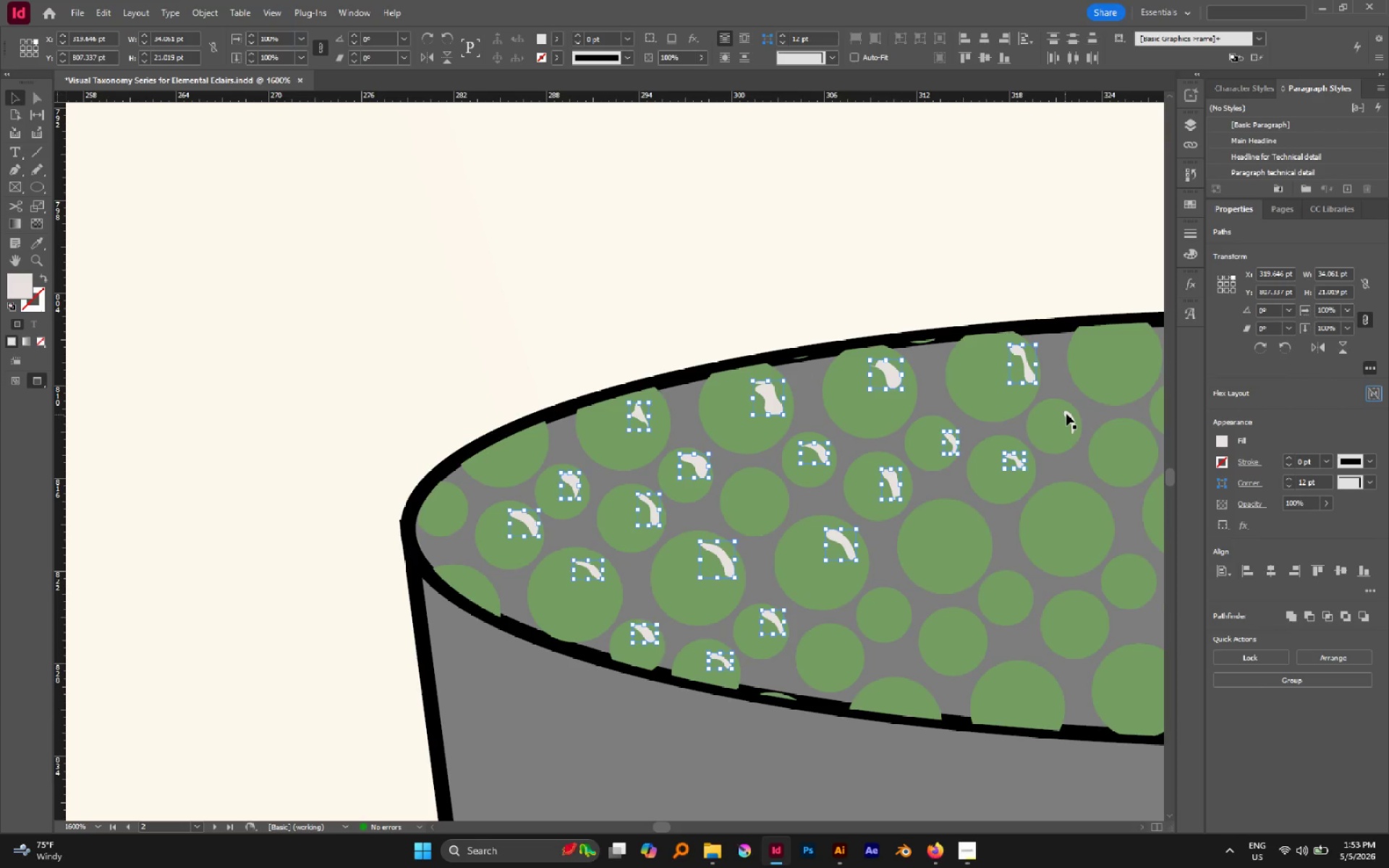 
left_click([1068, 413])
 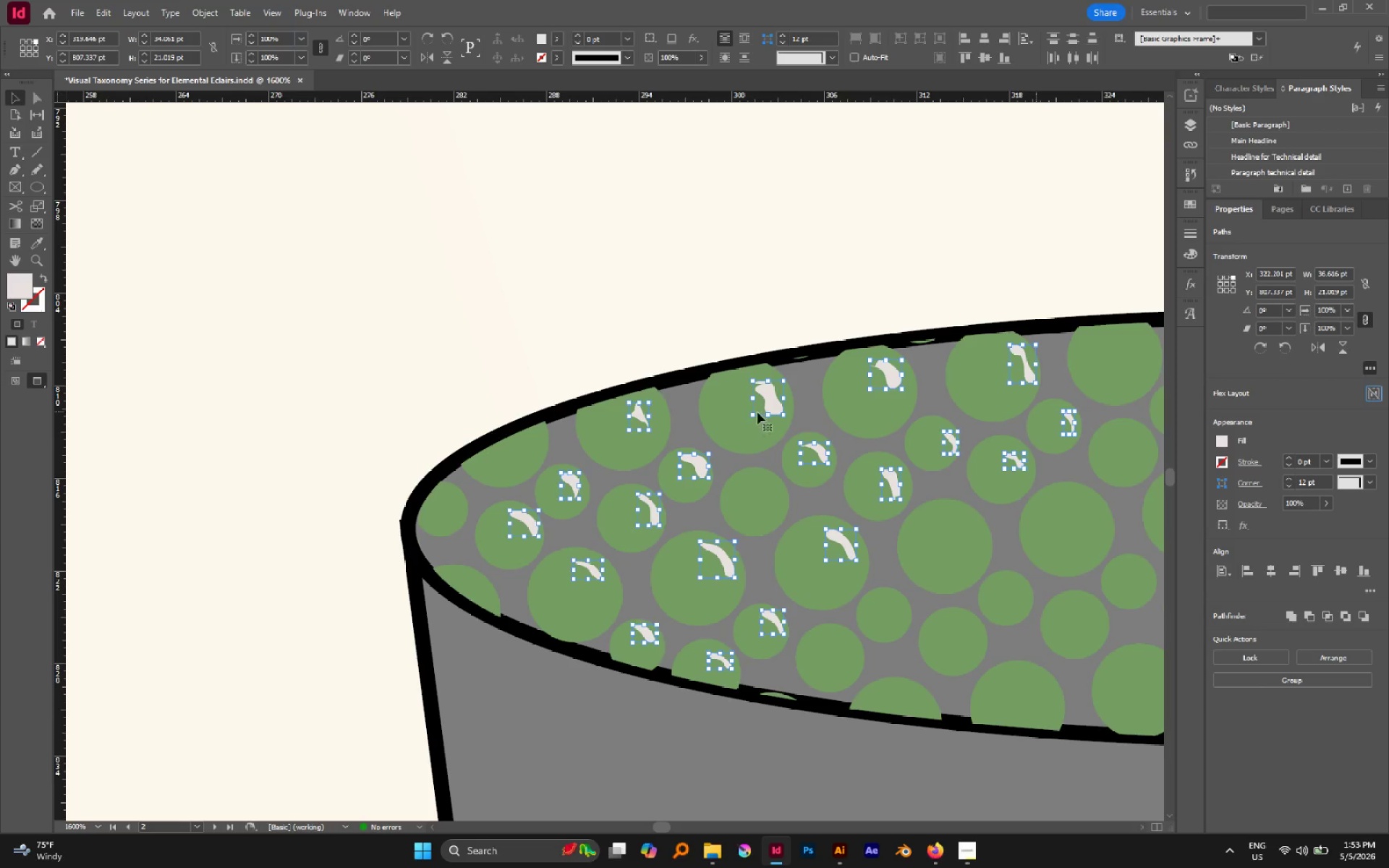 
hold_key(key=AltLeft, duration=0.39)
scroll: coordinate [675, 408], scroll_direction: down, amount: 1.0
 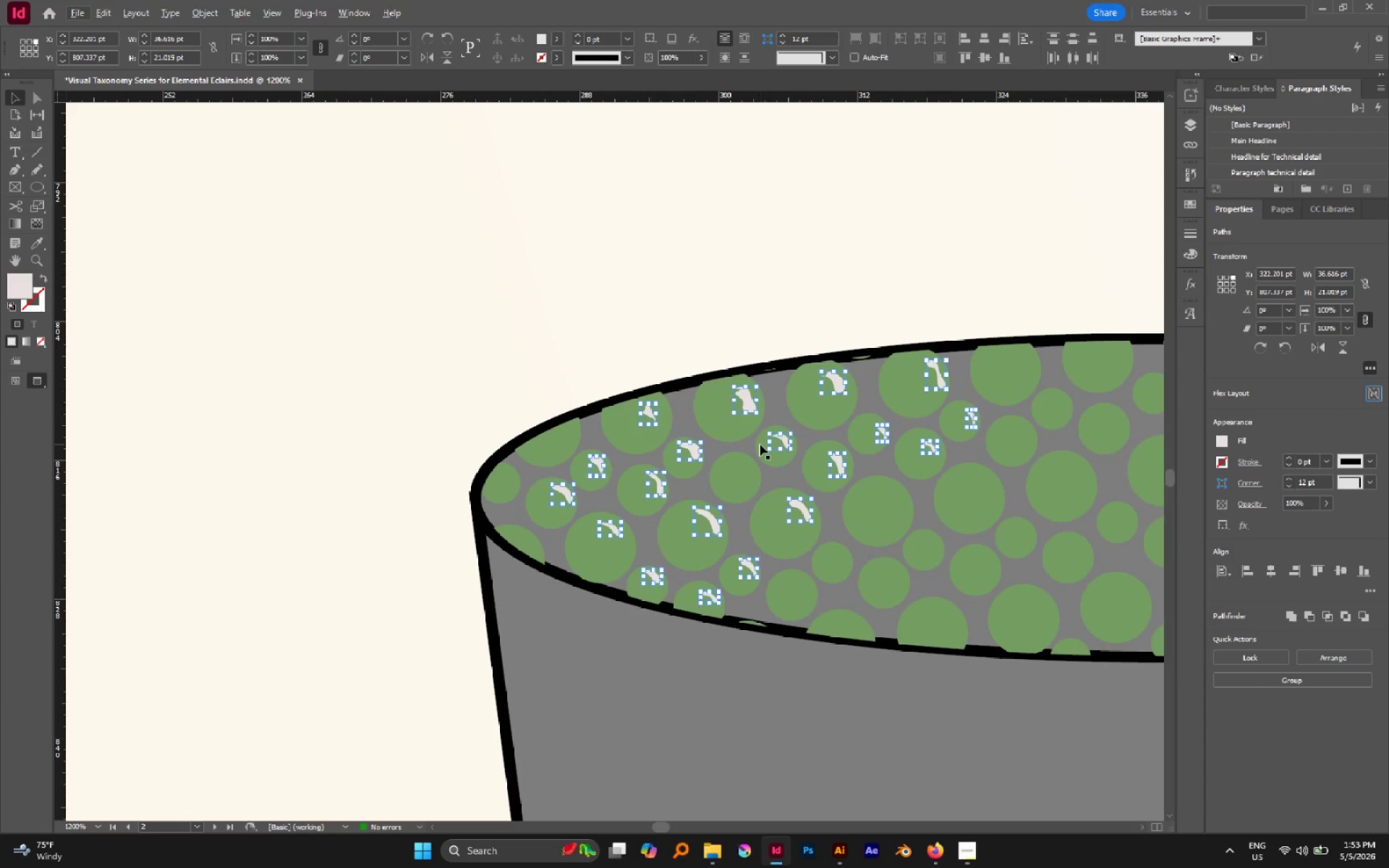 
hold_key(key=ControlLeft, duration=0.45)
 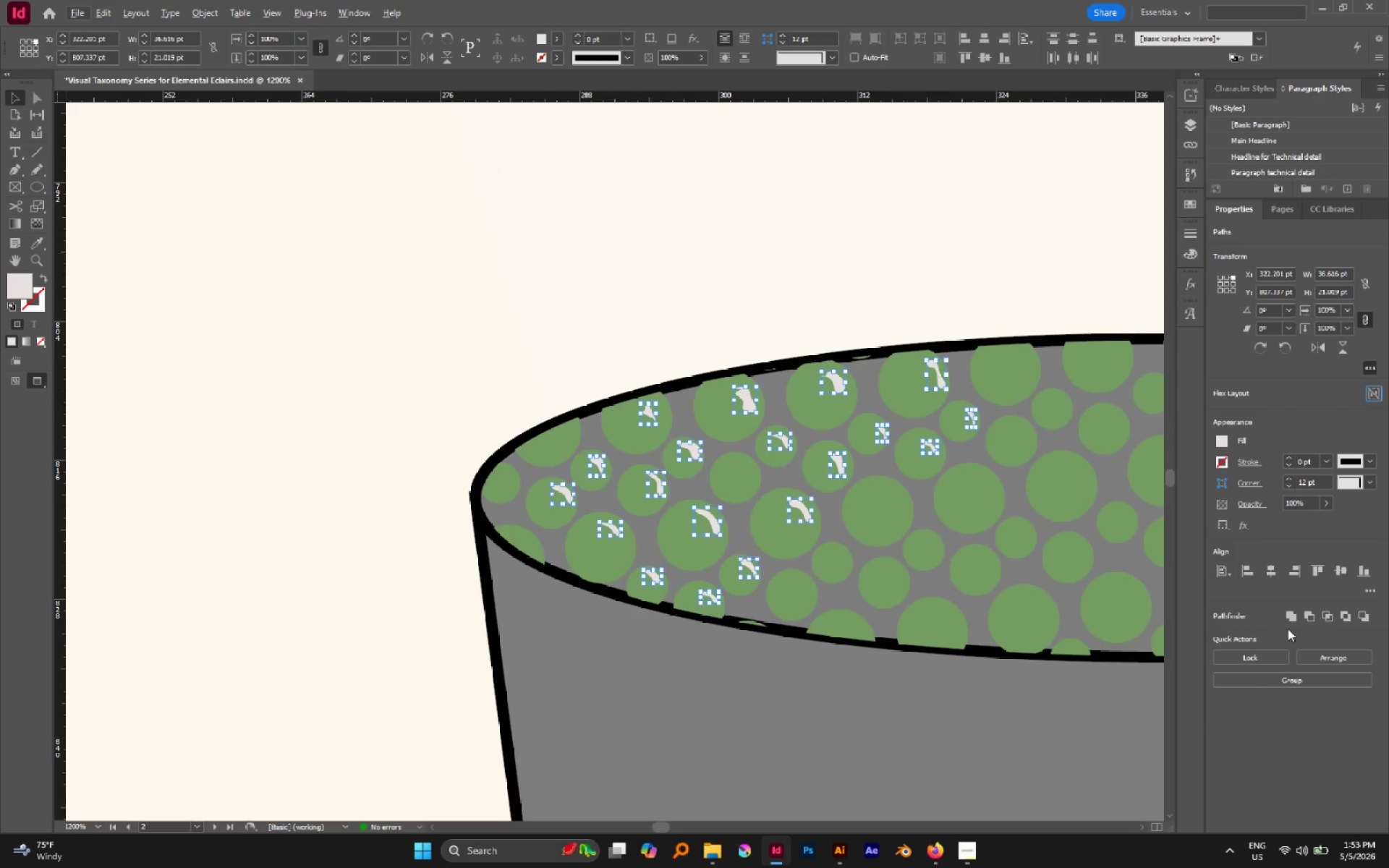 
left_click([1288, 616])
 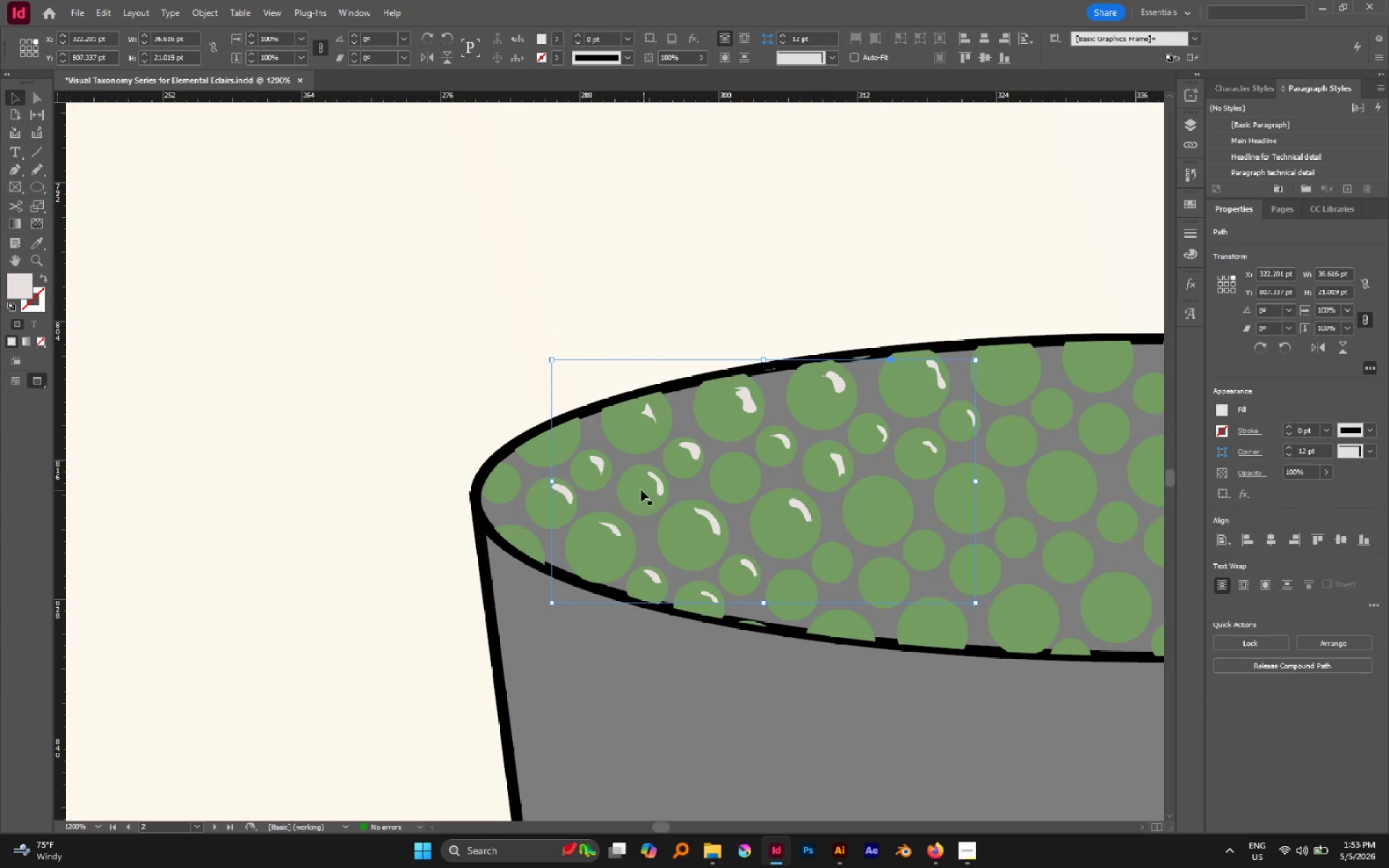 
hold_key(key=AltLeft, duration=1.67)
left_click_drag(start_coordinate=[658, 480], to_coordinate=[913, 513])
 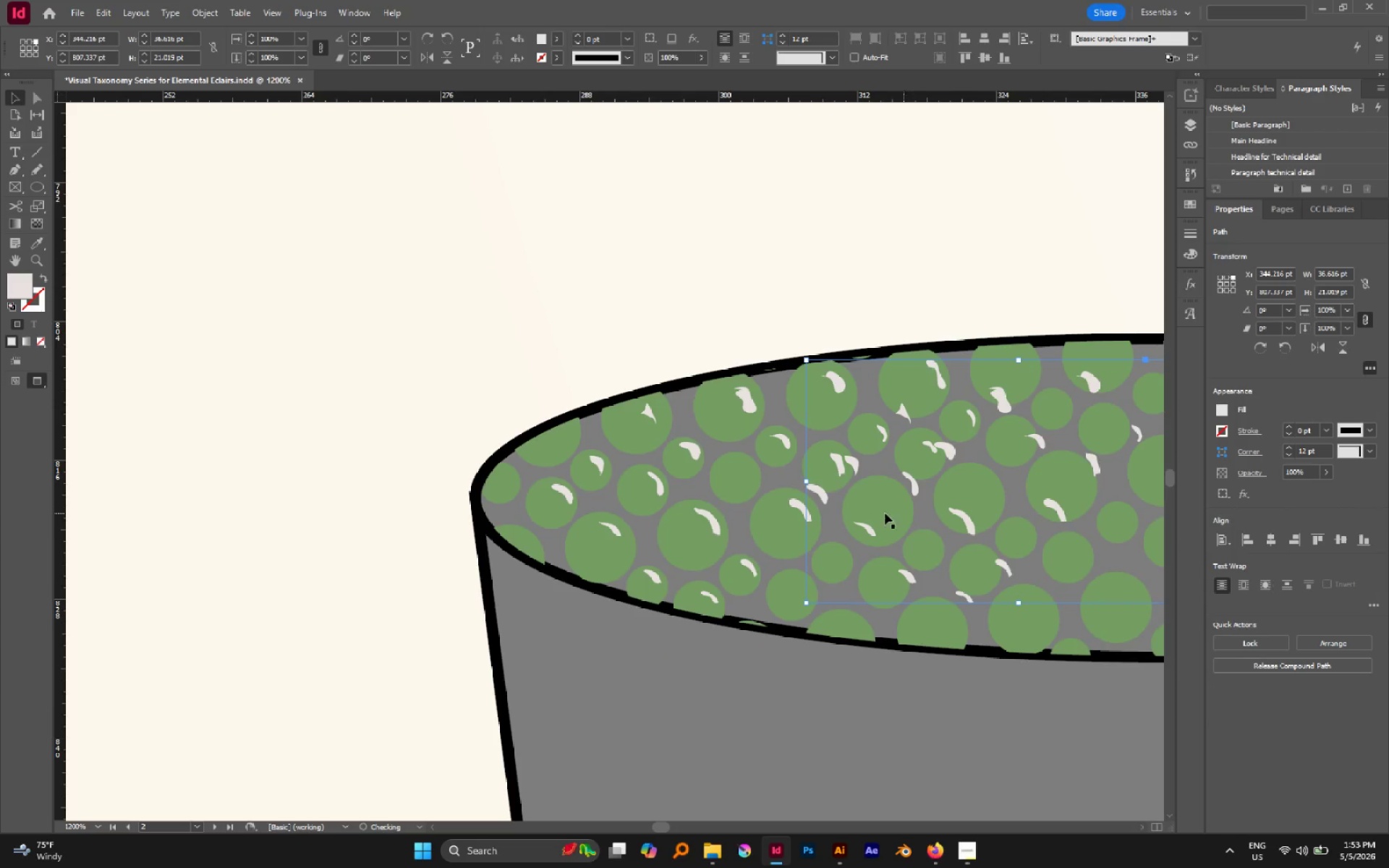 
hold_key(key=ShiftLeft, duration=0.94)
 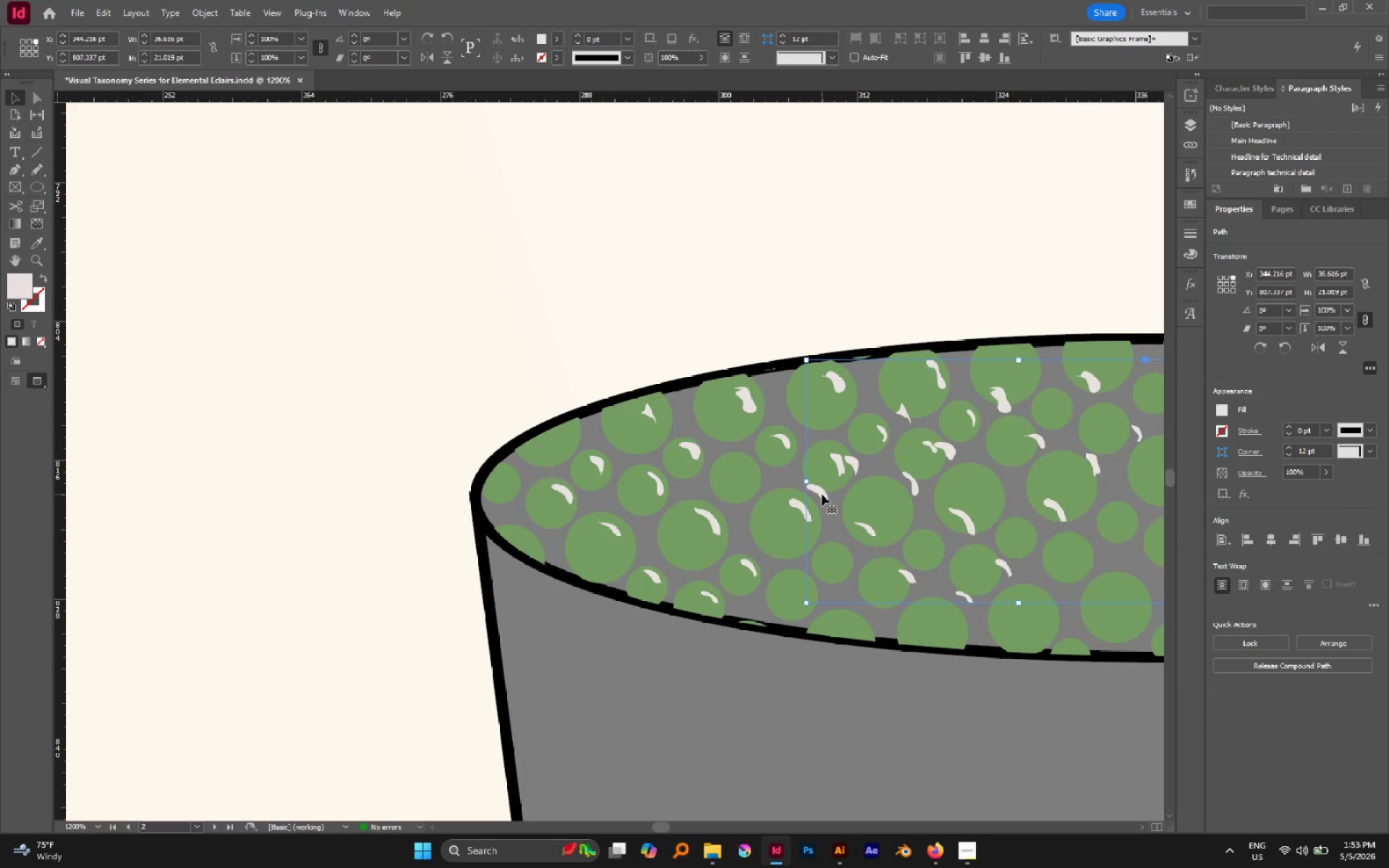 
left_click_drag(start_coordinate=[822, 494], to_coordinate=[896, 506])
 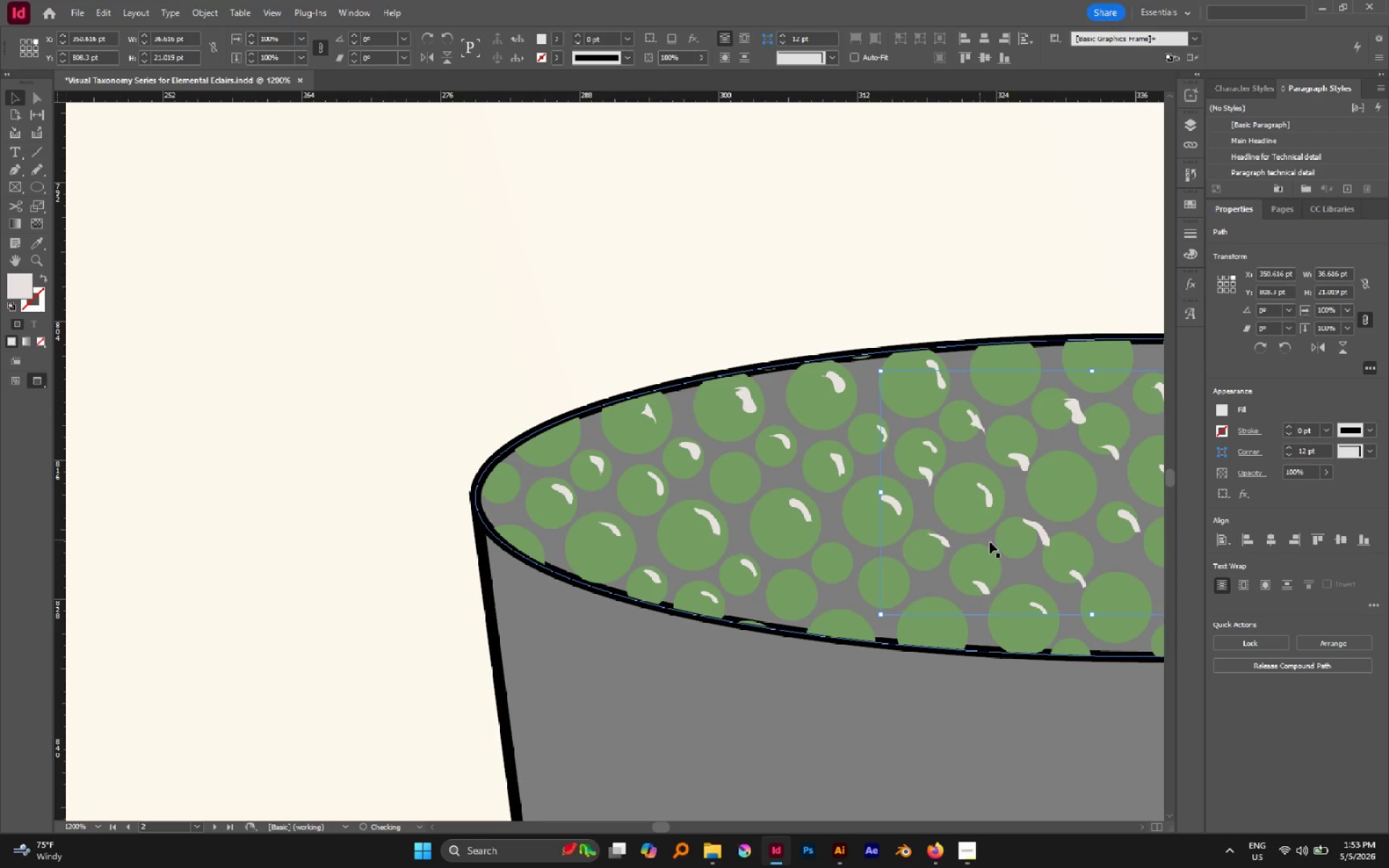 
hold_key(key=Space, duration=0.47)
 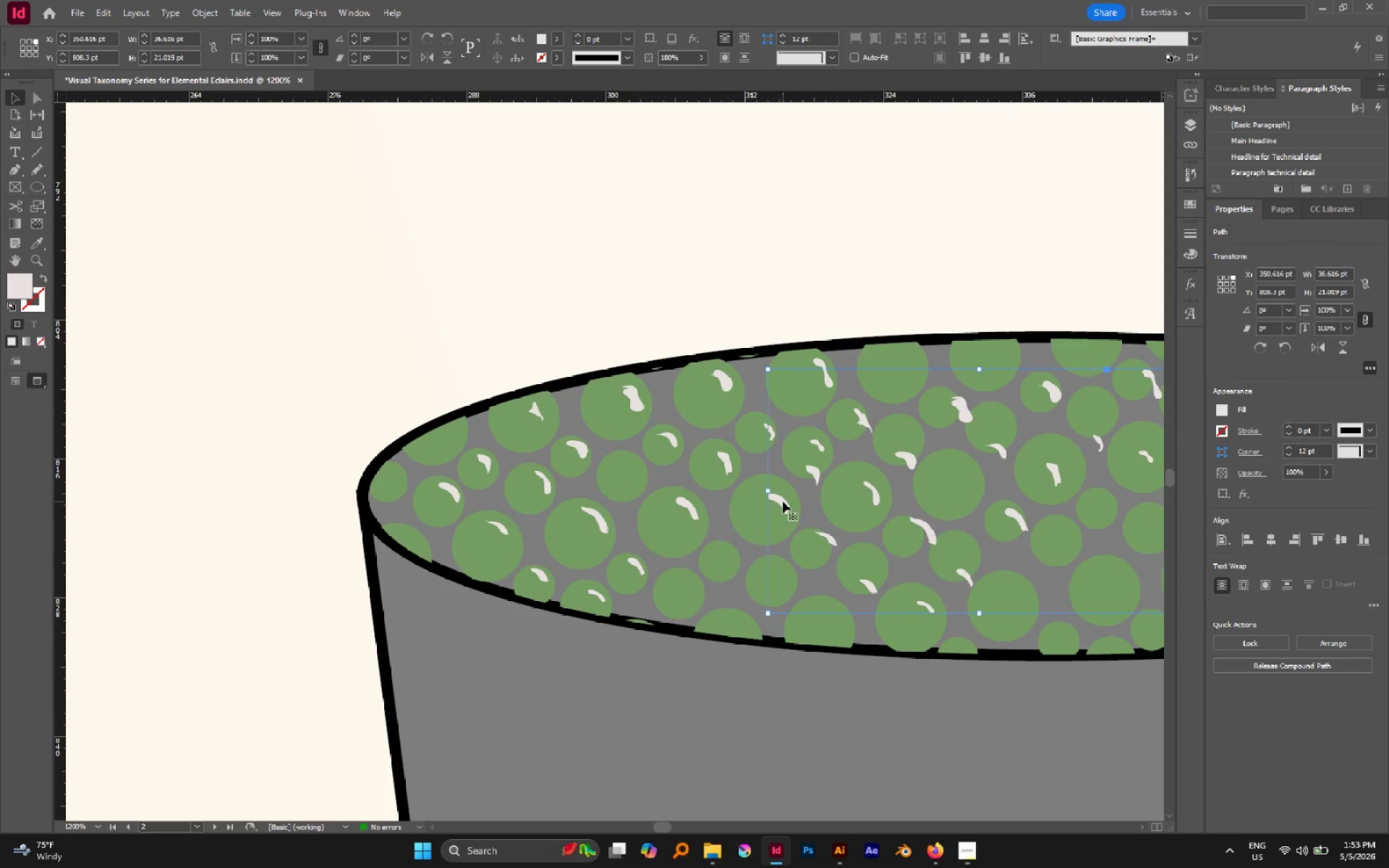 
left_click_drag(start_coordinate=[978, 542], to_coordinate=[866, 540])
 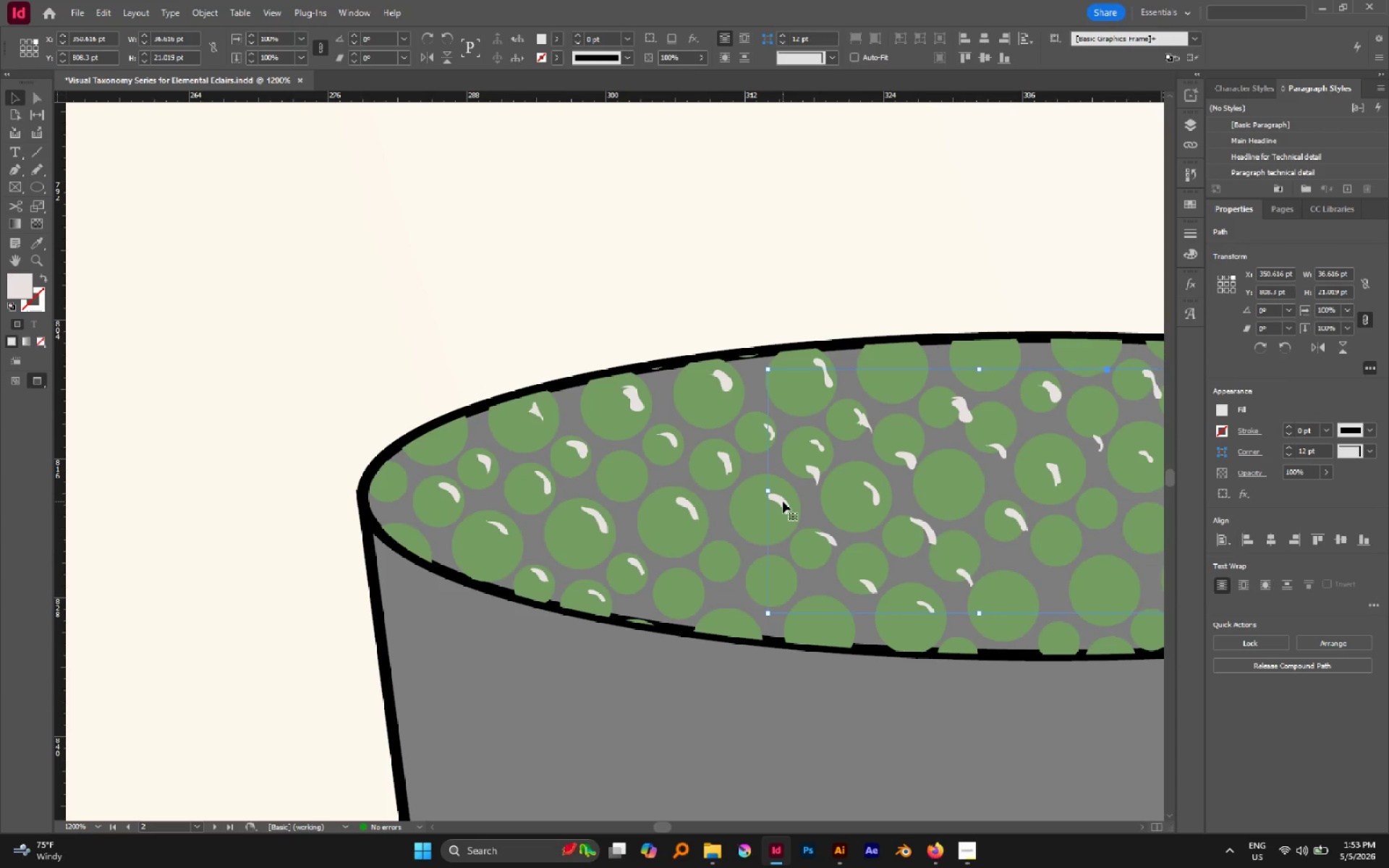 
left_click_drag(start_coordinate=[783, 501], to_coordinate=[875, 489])
 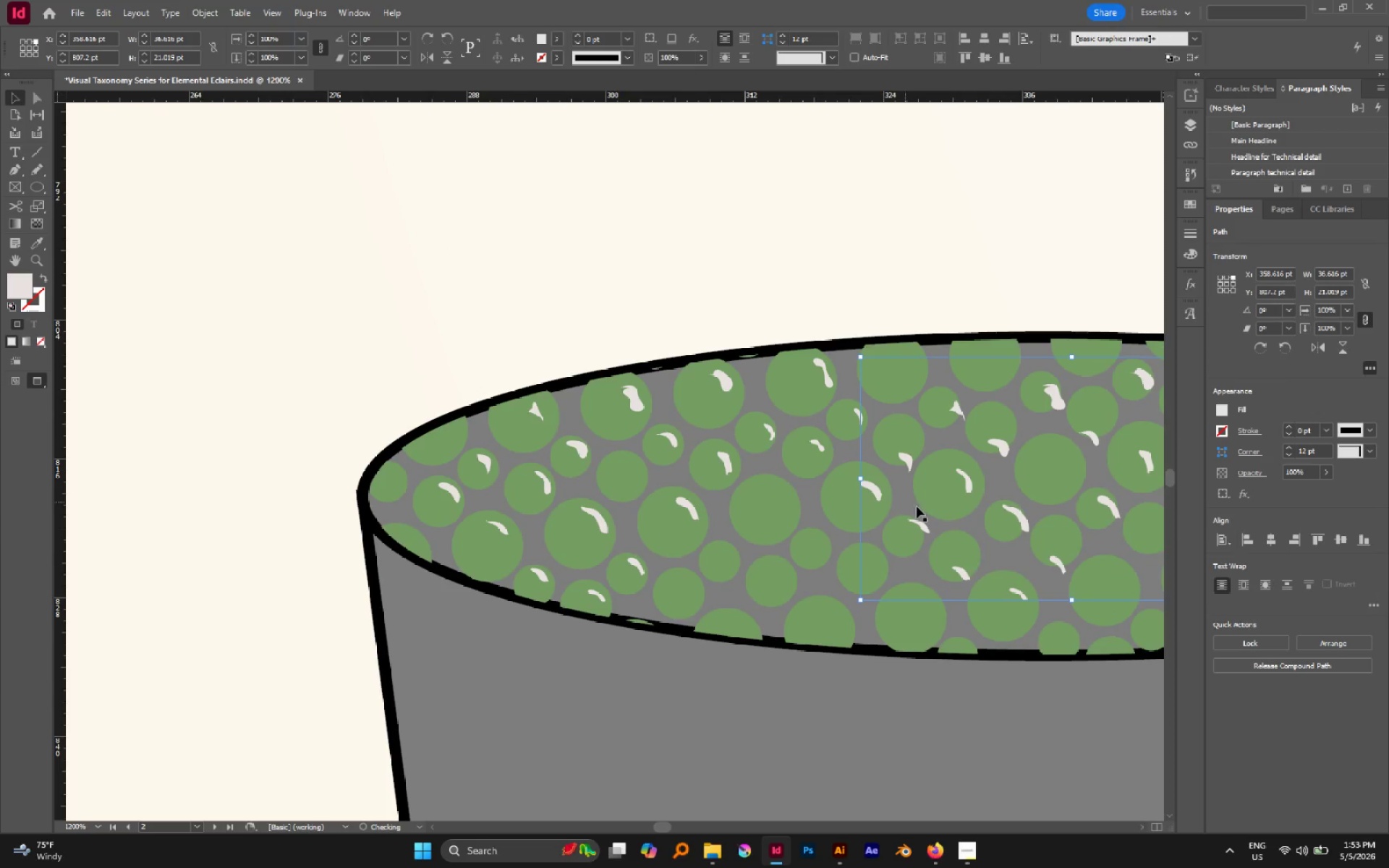 
hold_key(key=Space, duration=0.52)
 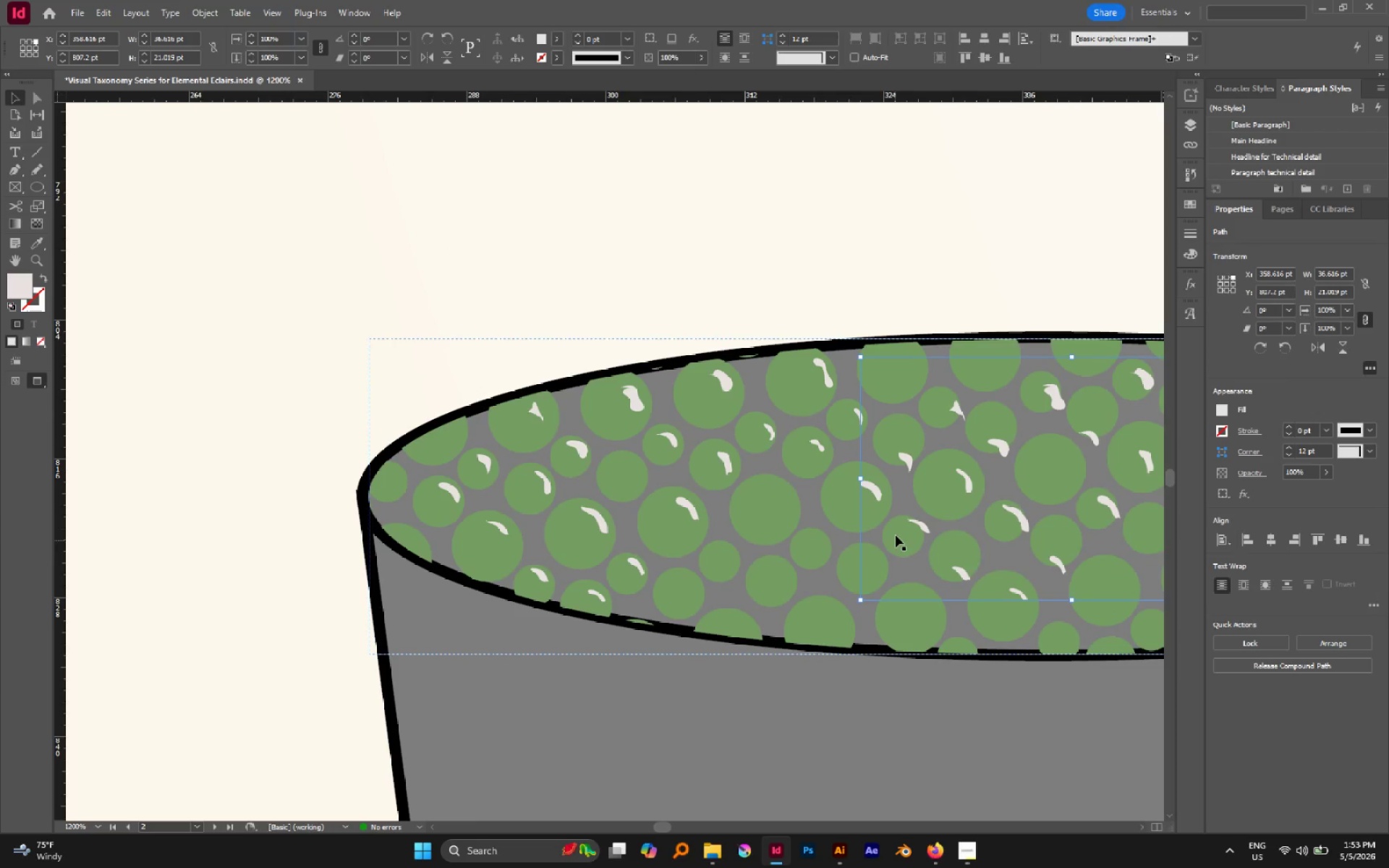 
key(Alt+AltLeft)
 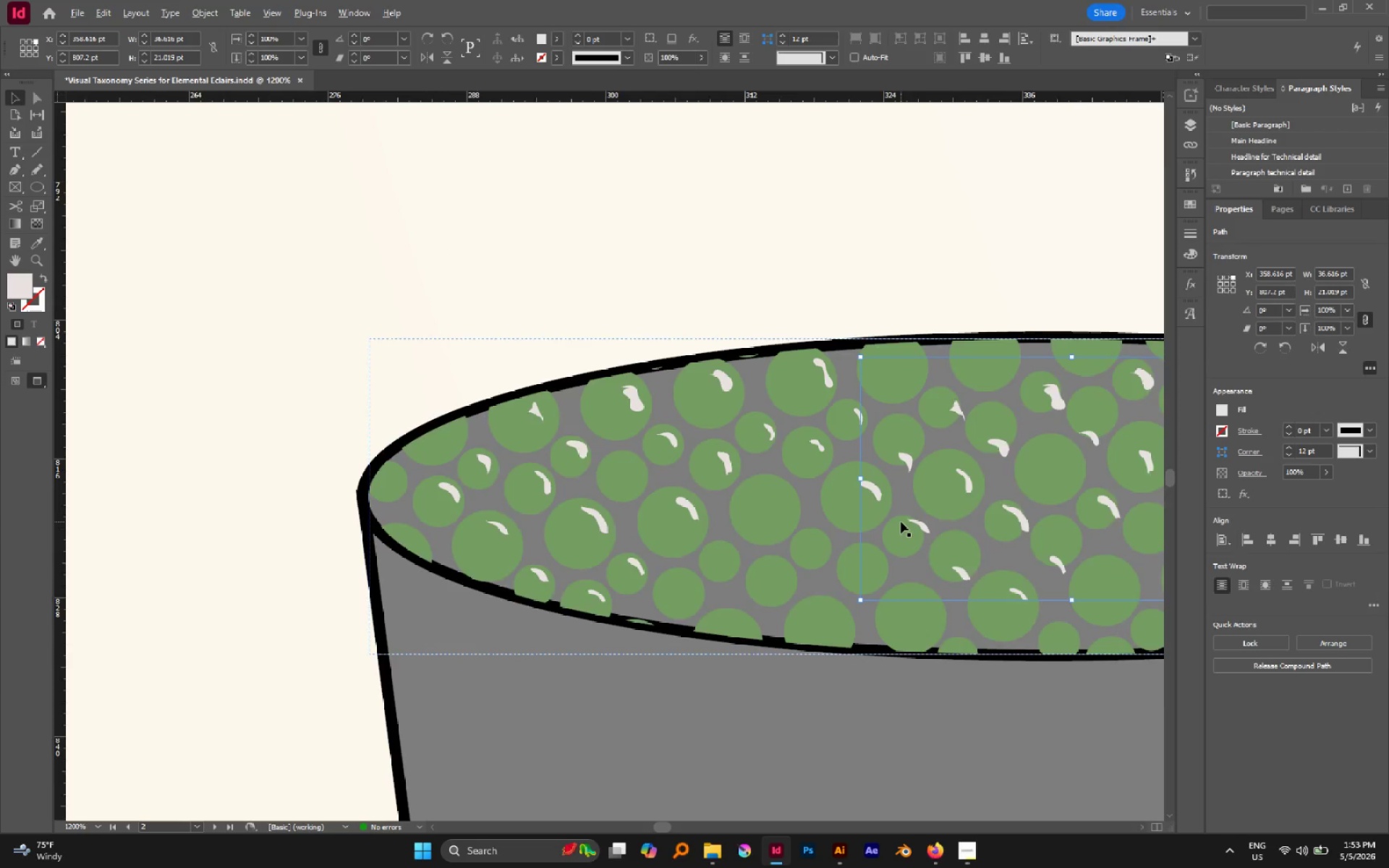 
scroll: coordinate [901, 522], scroll_direction: up, amount: 1.0
 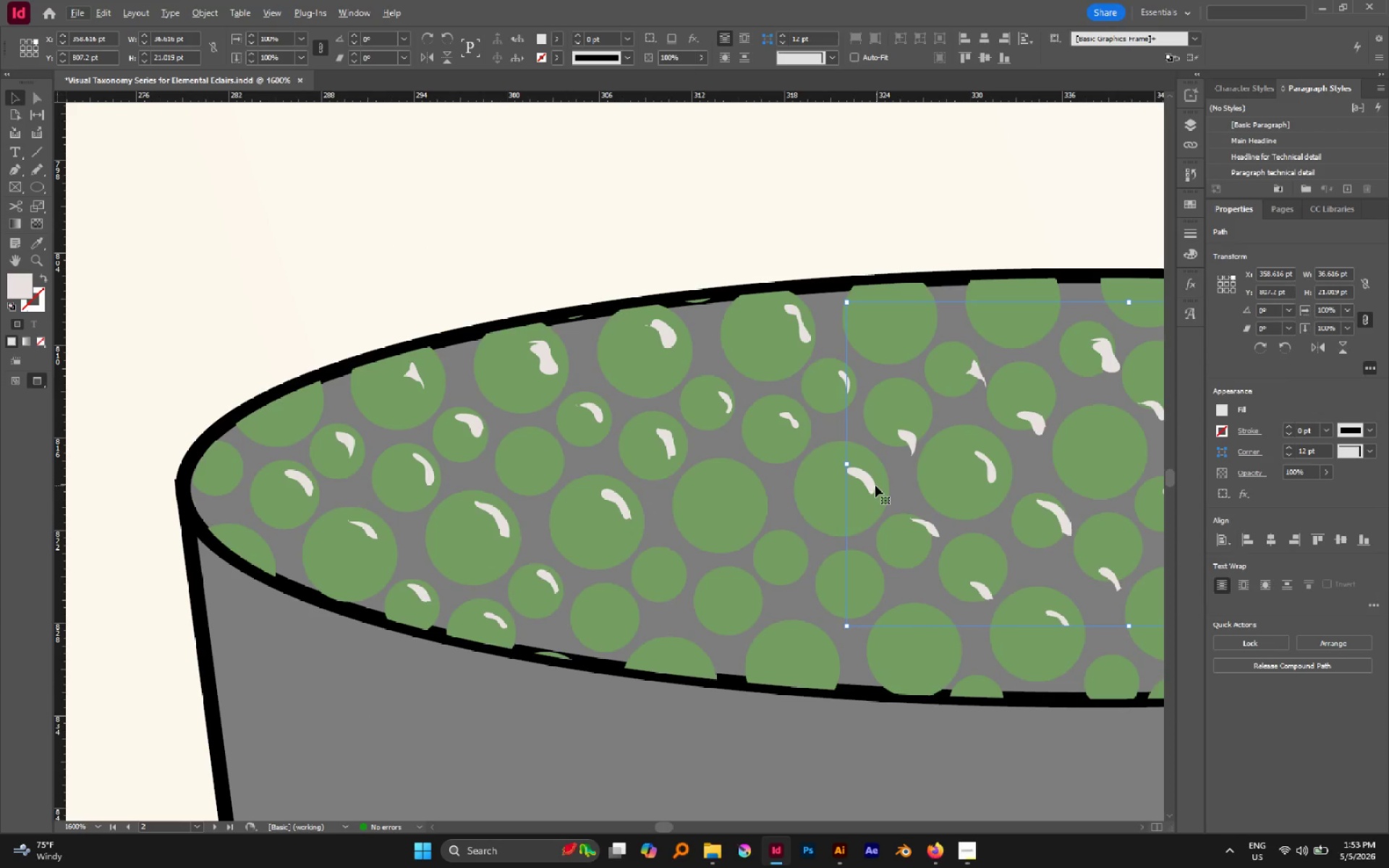 
left_click_drag(start_coordinate=[875, 485], to_coordinate=[865, 474])
 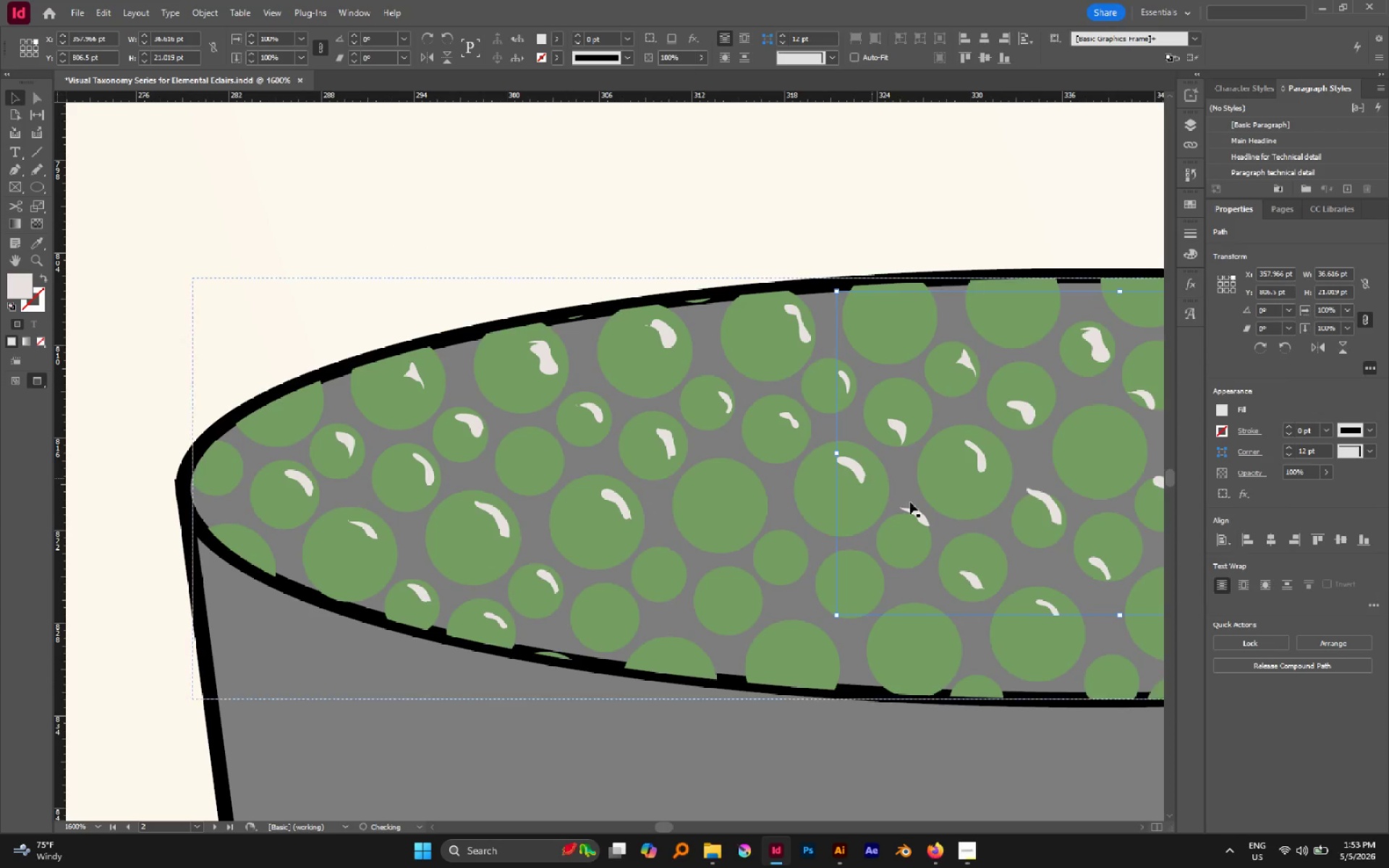 
hold_key(key=Space, duration=0.47)
 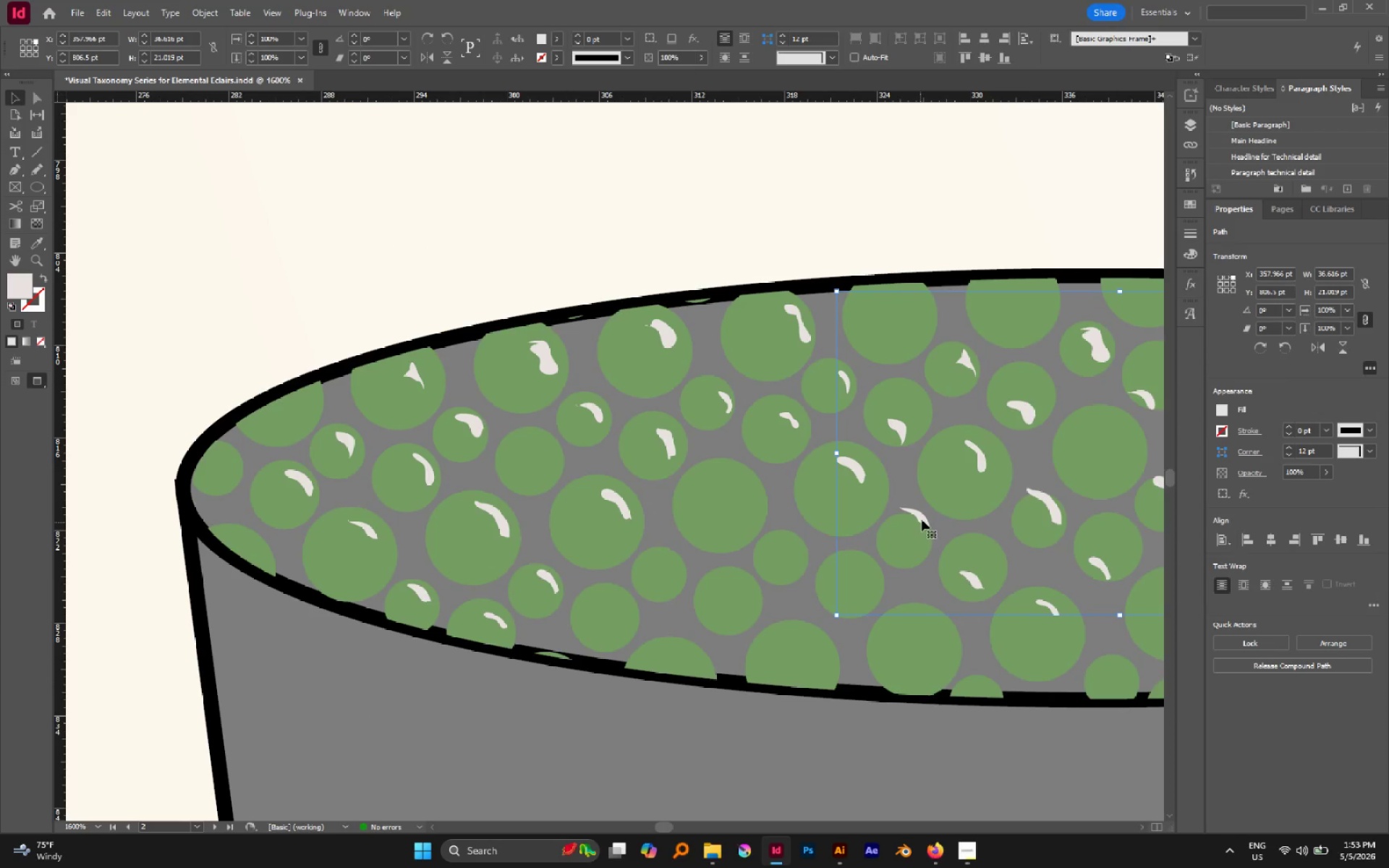 
left_click_drag(start_coordinate=[922, 519], to_coordinate=[916, 533])
 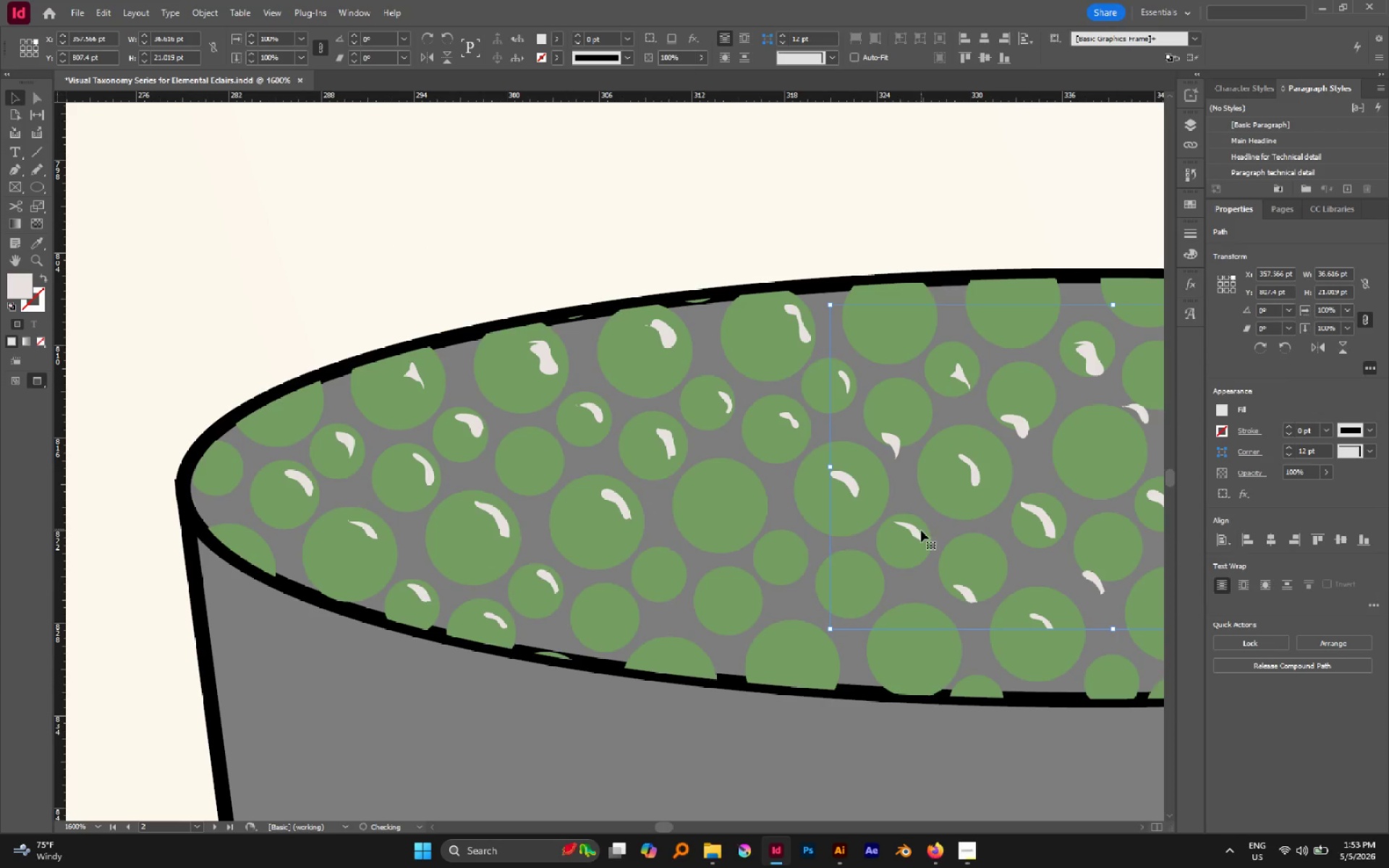 
hold_key(key=Space, duration=1.27)
 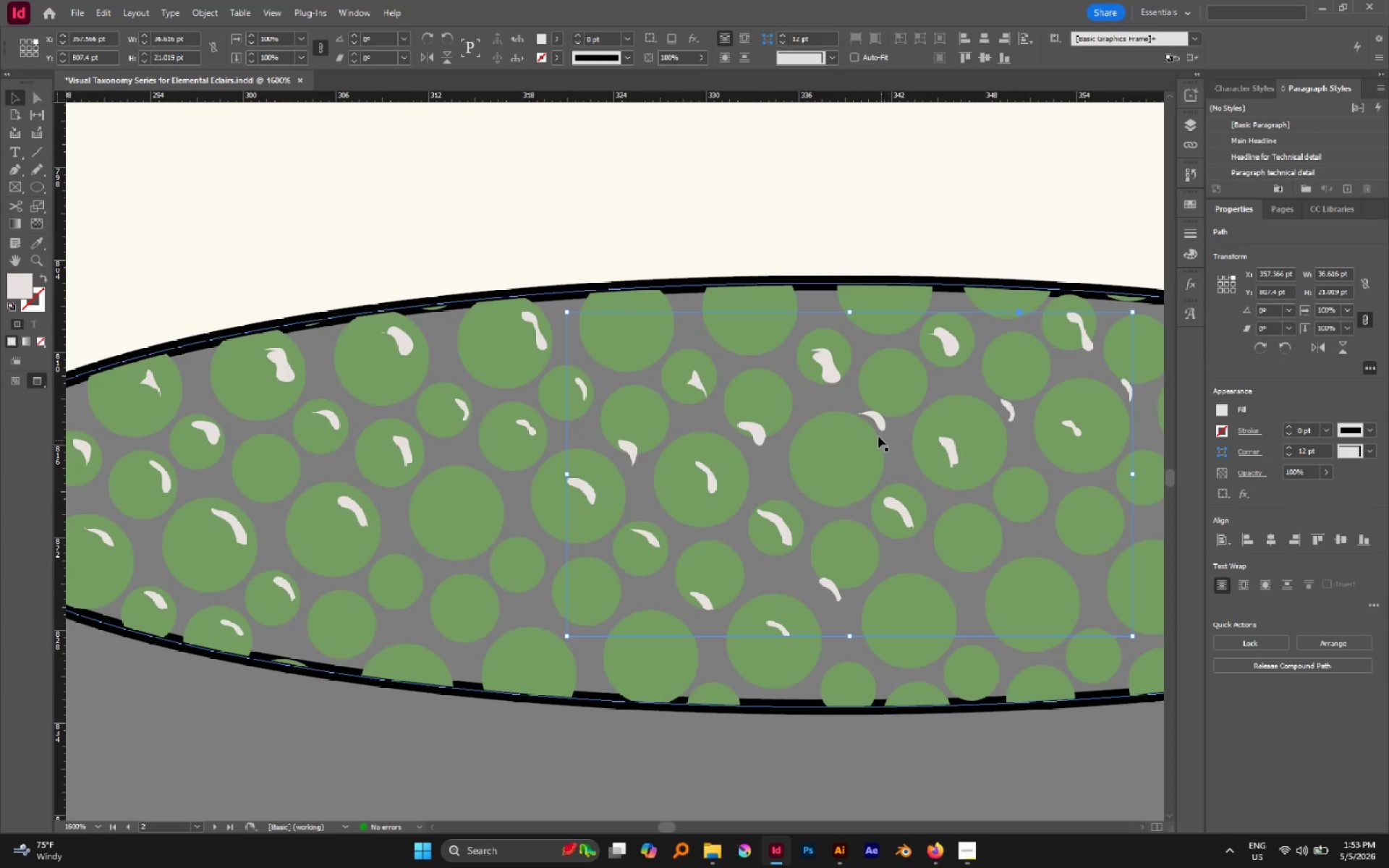 
left_click_drag(start_coordinate=[1058, 579], to_coordinate=[794, 587])
 